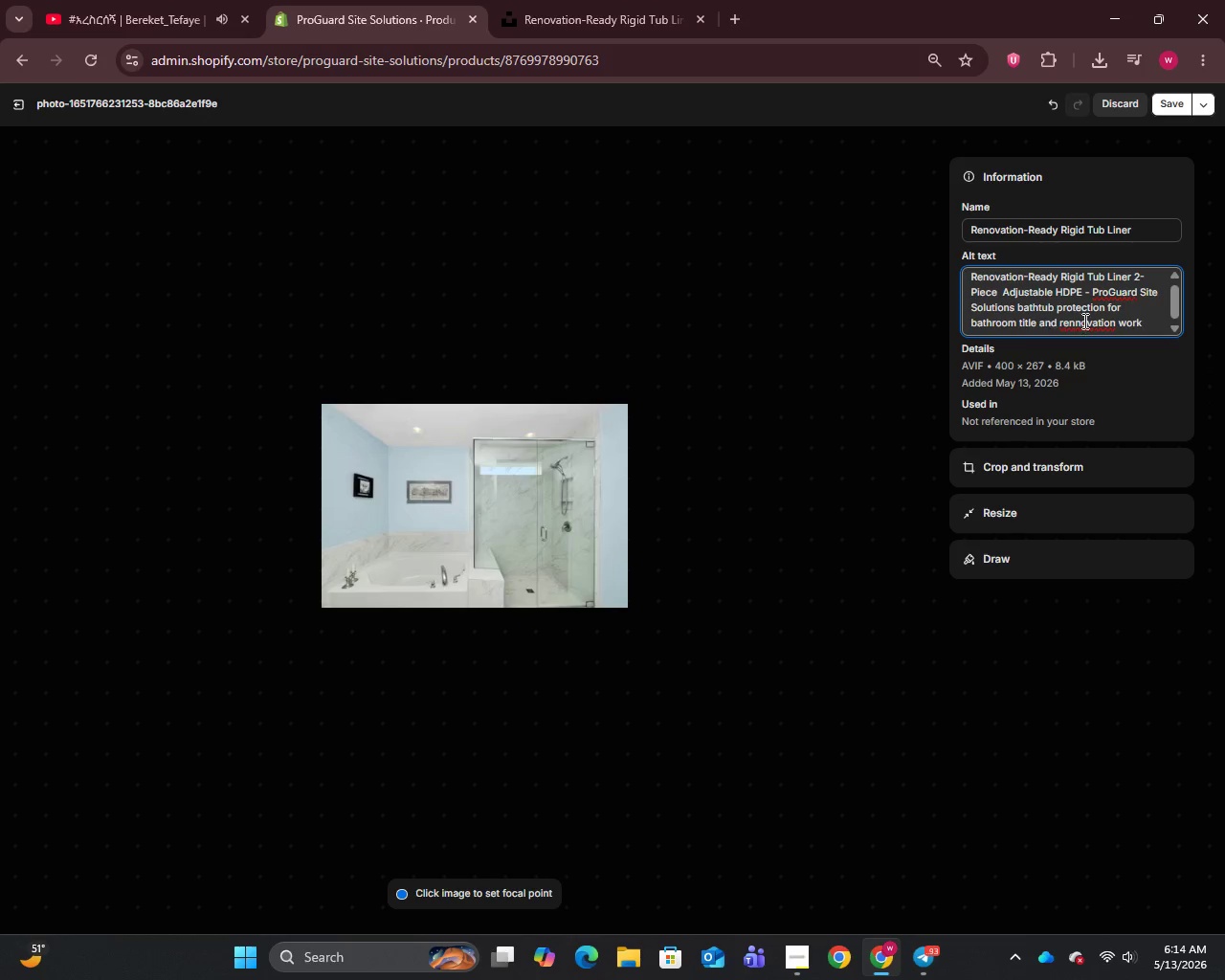 
left_click([1076, 323])
 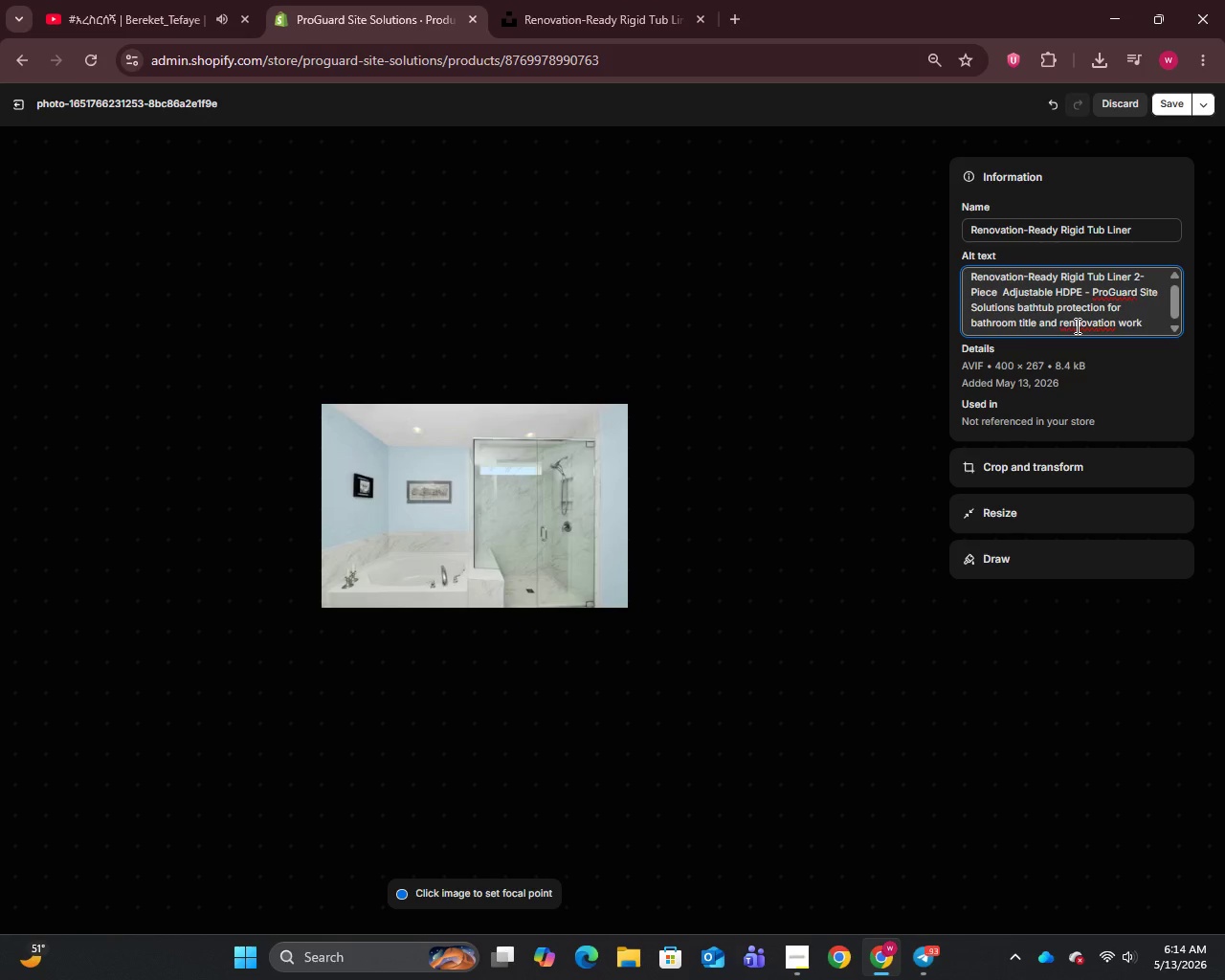 
key(Backspace)
 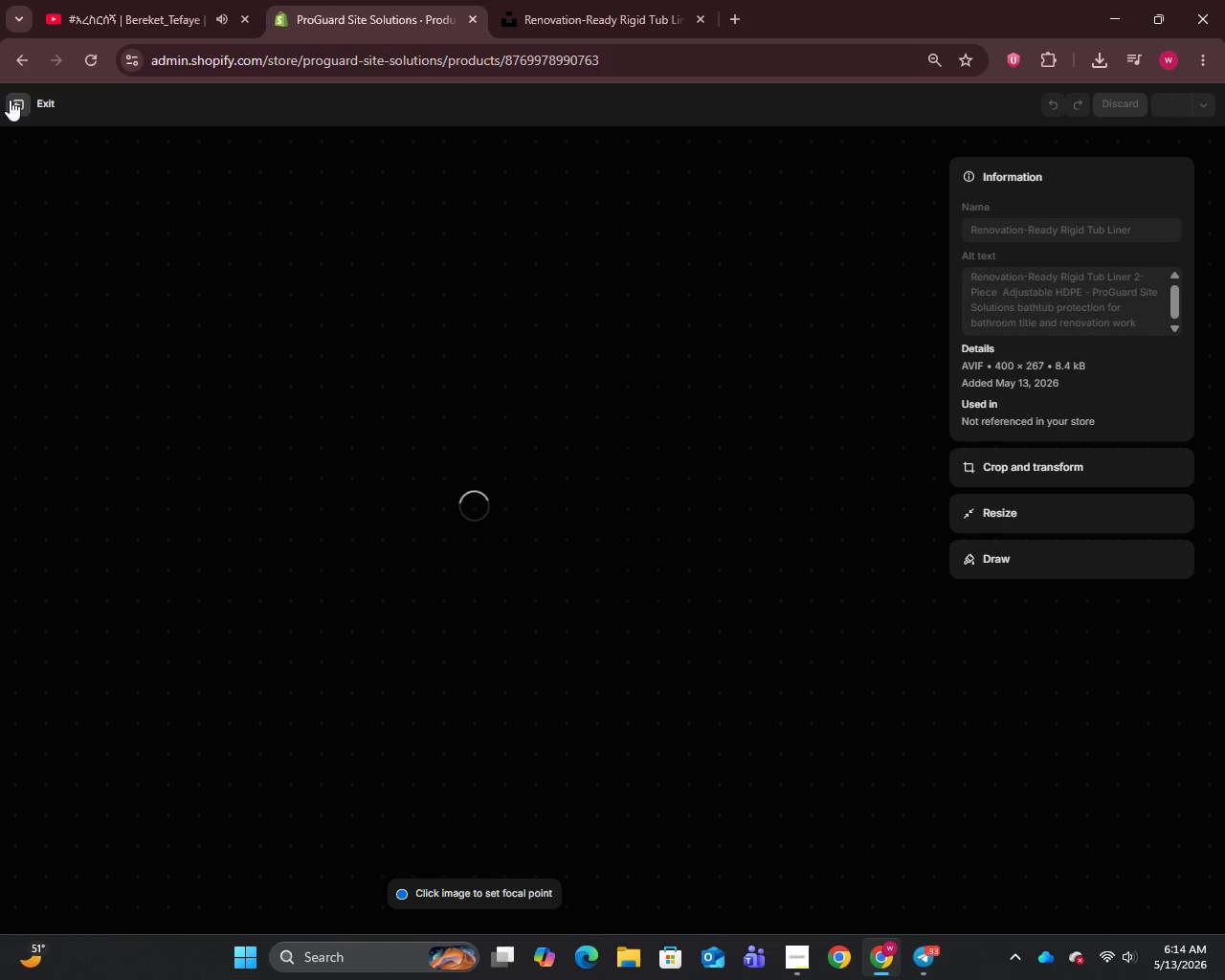 
left_click([15, 102])
 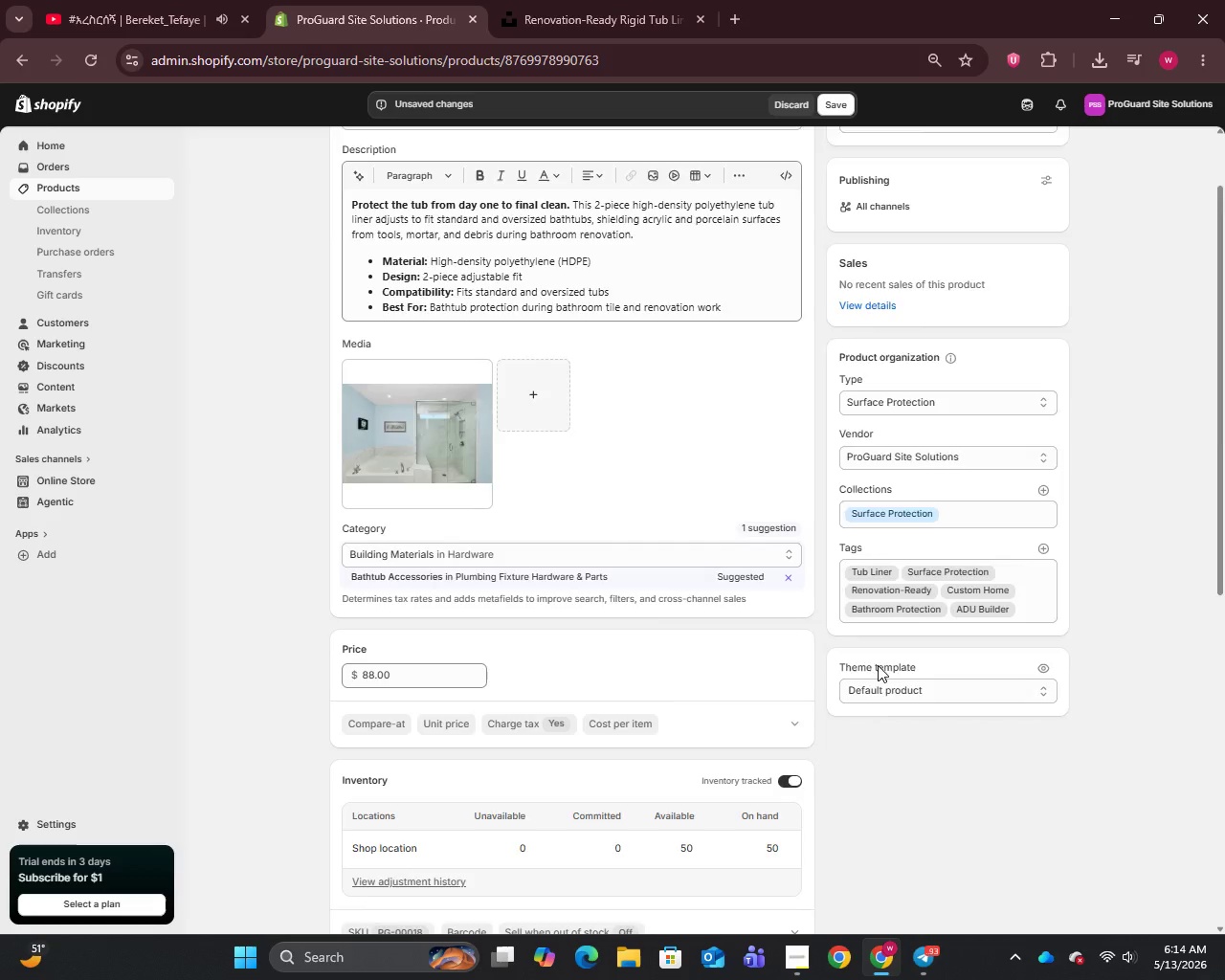 
scroll: coordinate [872, 698], scroll_direction: down, amount: 15.0
 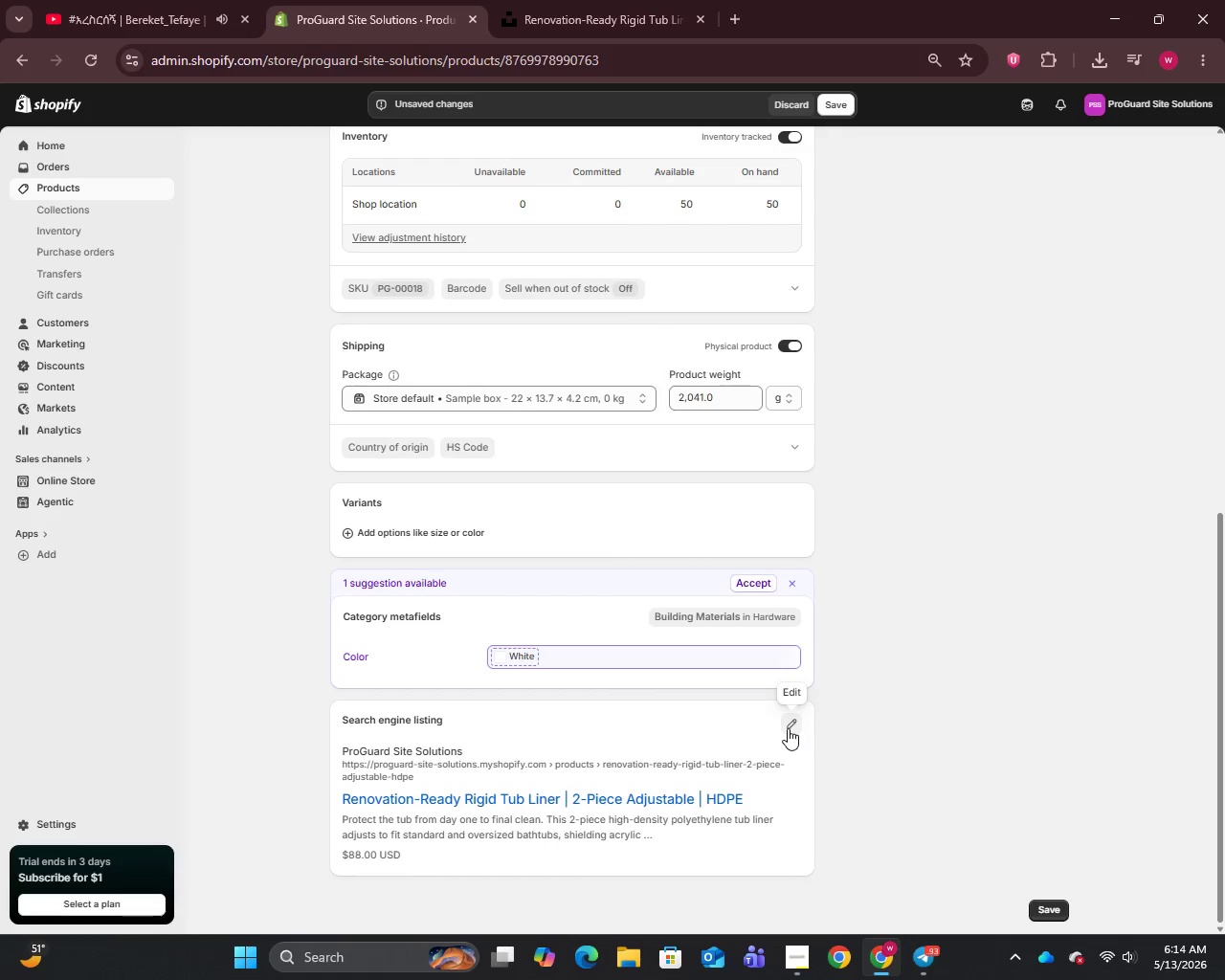 
left_click([788, 728])
 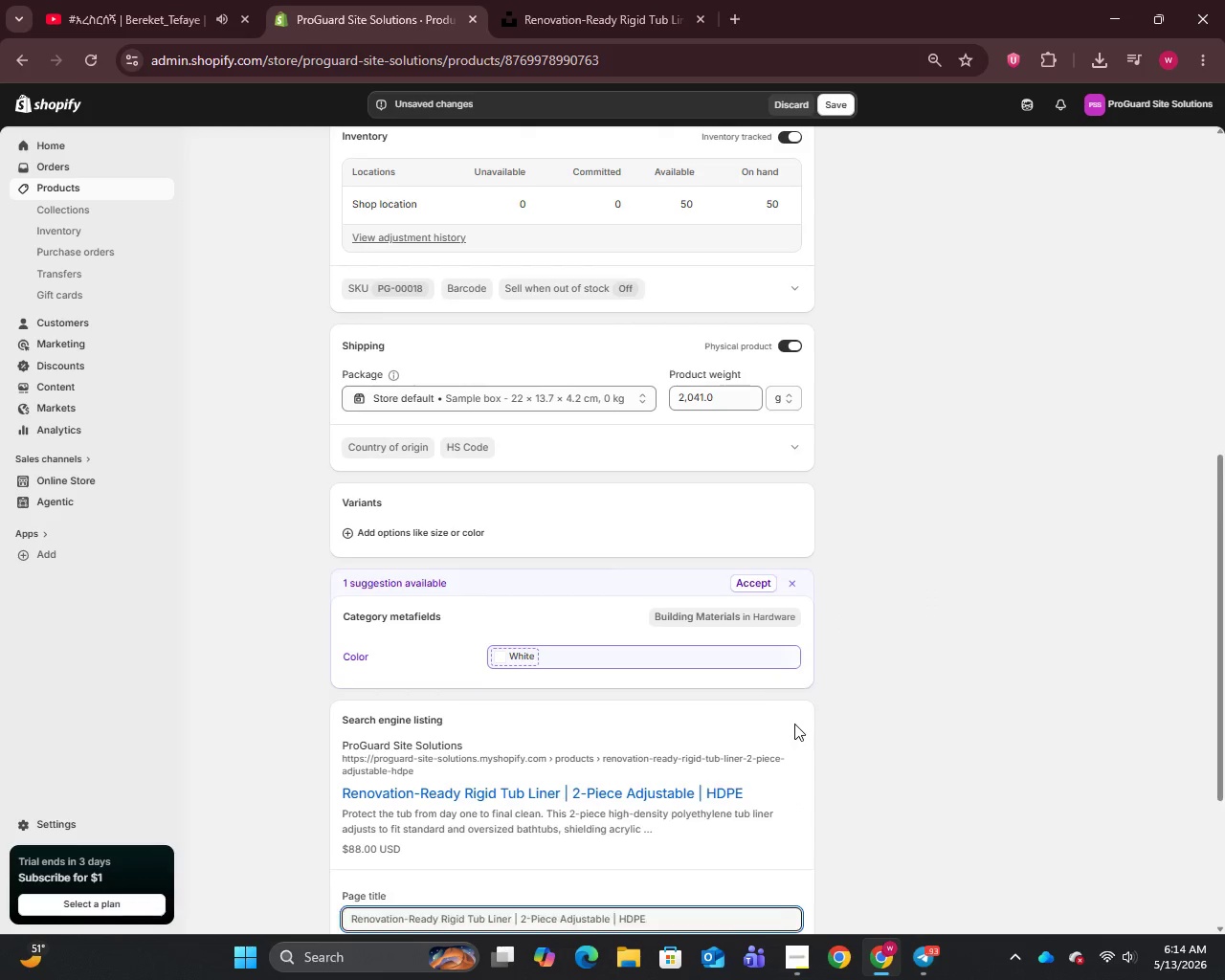 
scroll: coordinate [794, 724], scroll_direction: down, amount: 7.0
 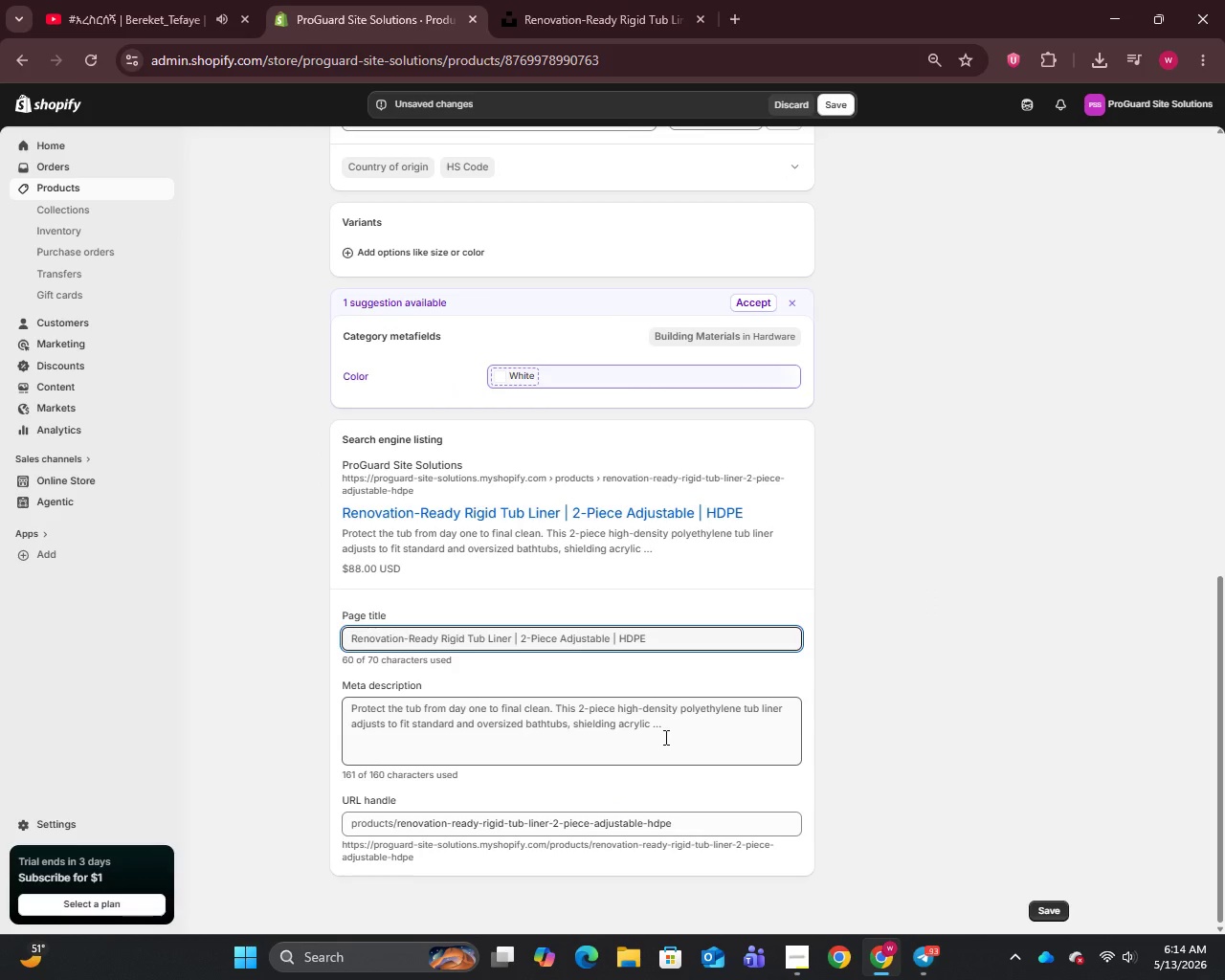 
left_click([664, 735])
 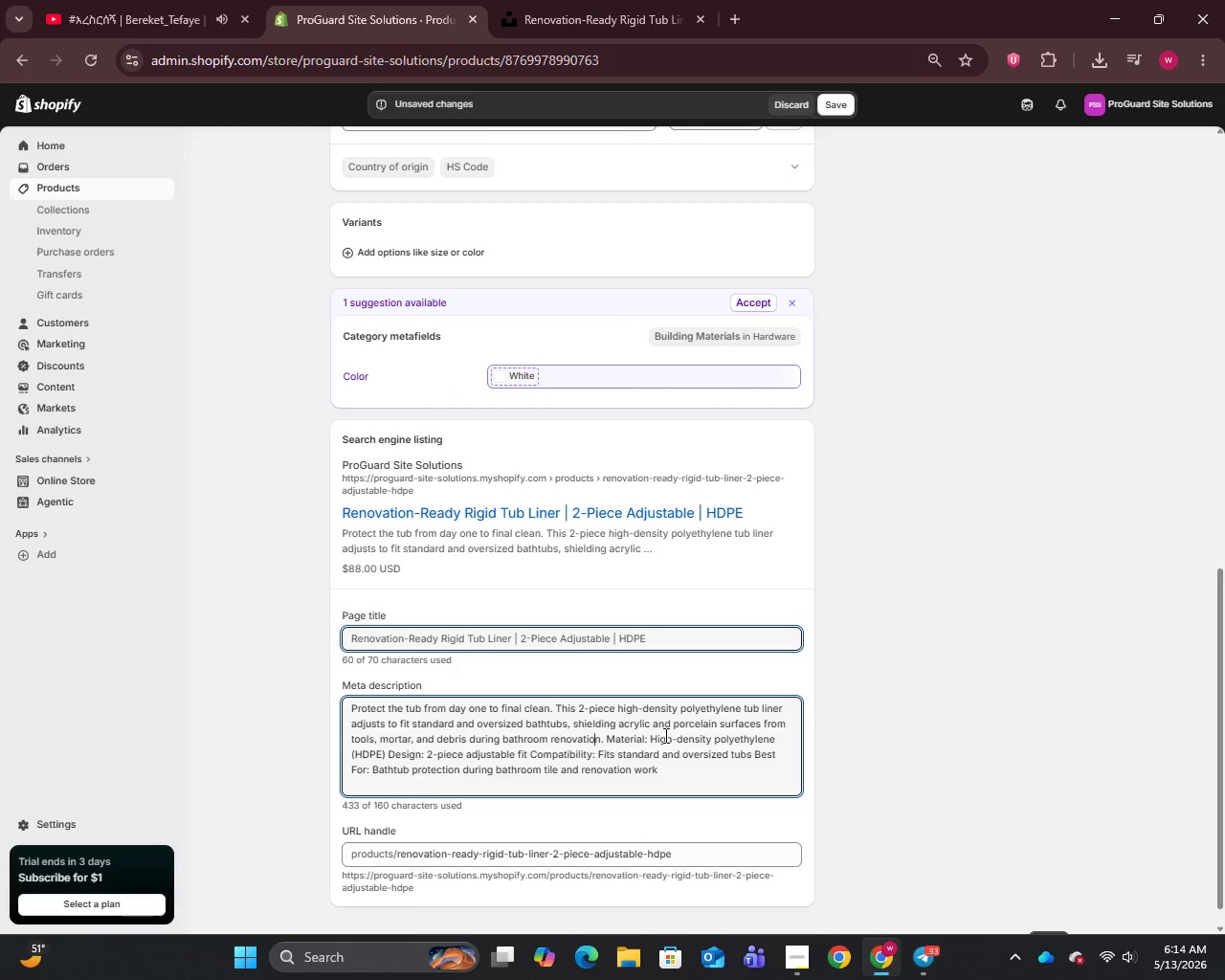 
key(Control+A)
 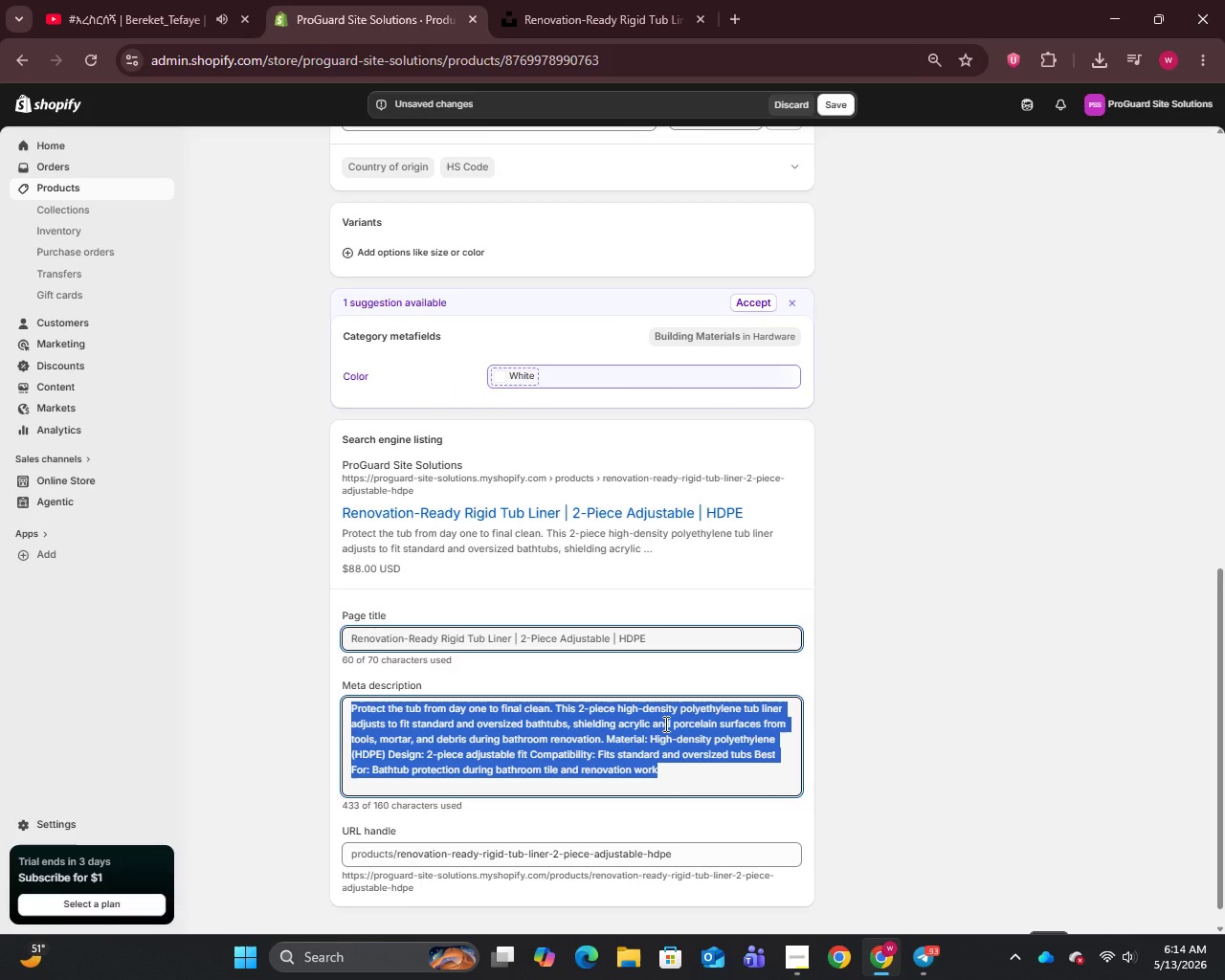 
type(2-P)
key(Backspace)
type(piece adjustable D)
key(Backspace)
type(HDPE tub liner)
 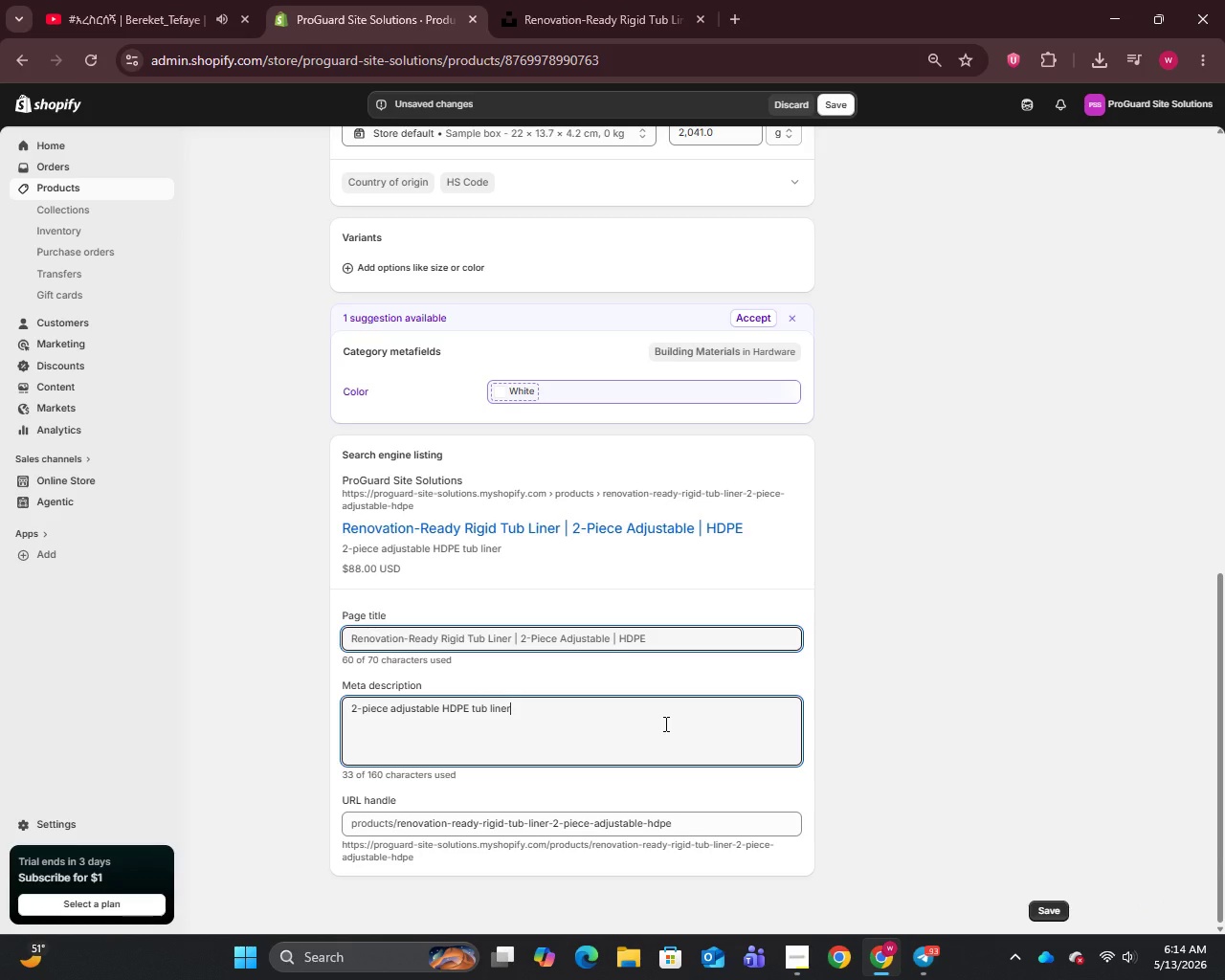 
type( for standard and oversized bathr)
key(Backspace)
type(tub. Protects acrylic and porcelain during bathroom renovation. ProGuard Site Solutions.)
 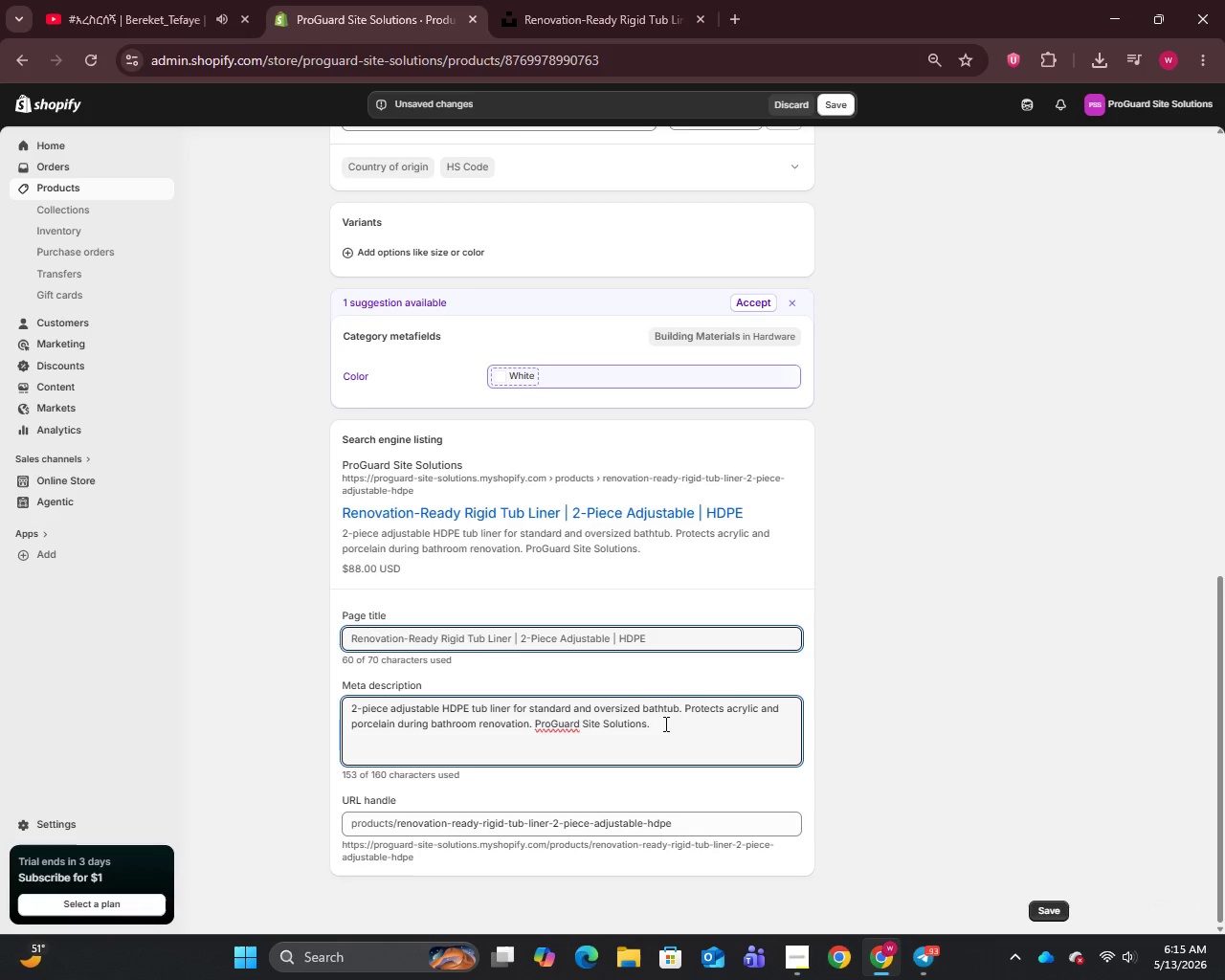 
scroll: coordinate [664, 724], scroll_direction: up, amount: 1.0
 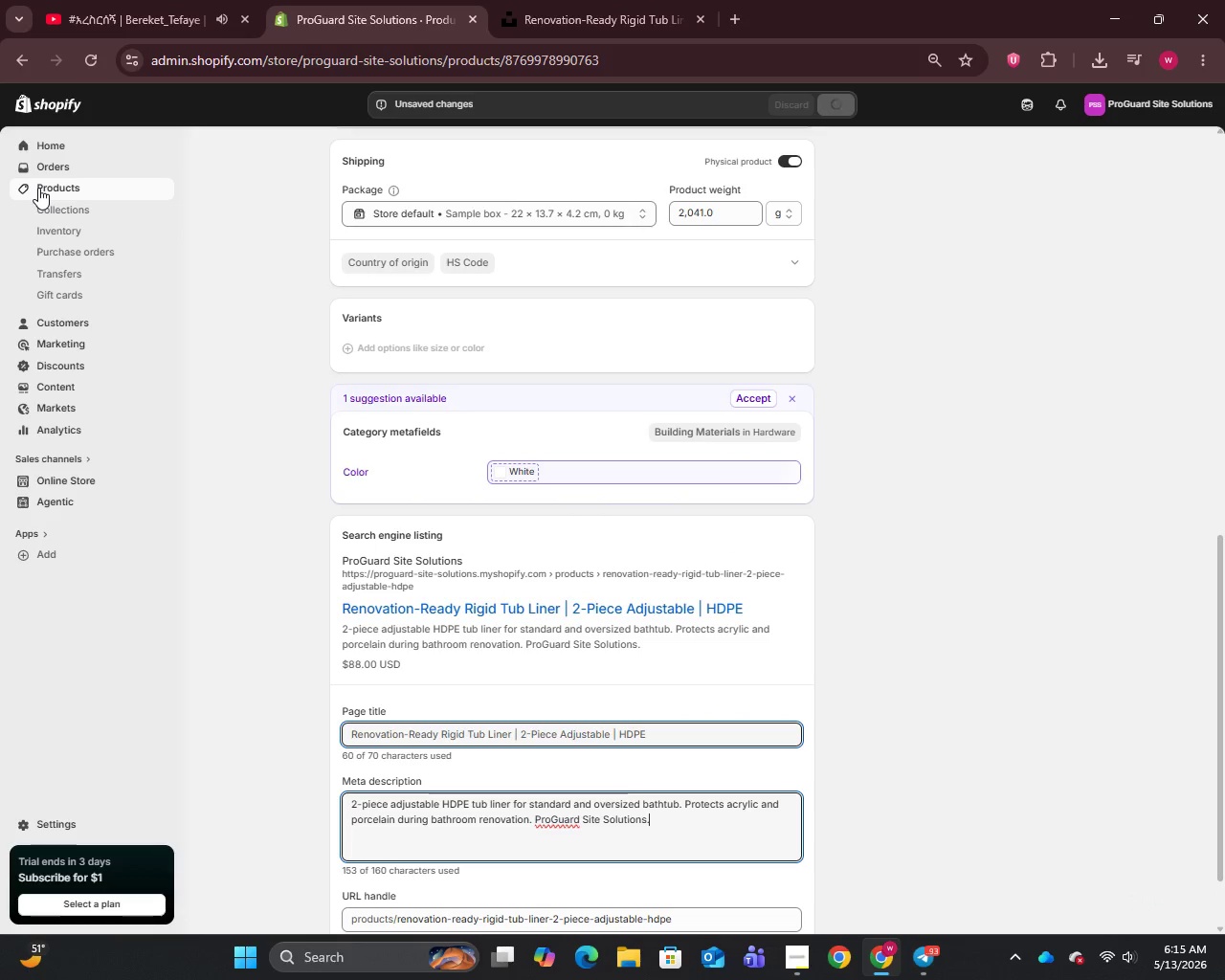 
wait(5.68)
 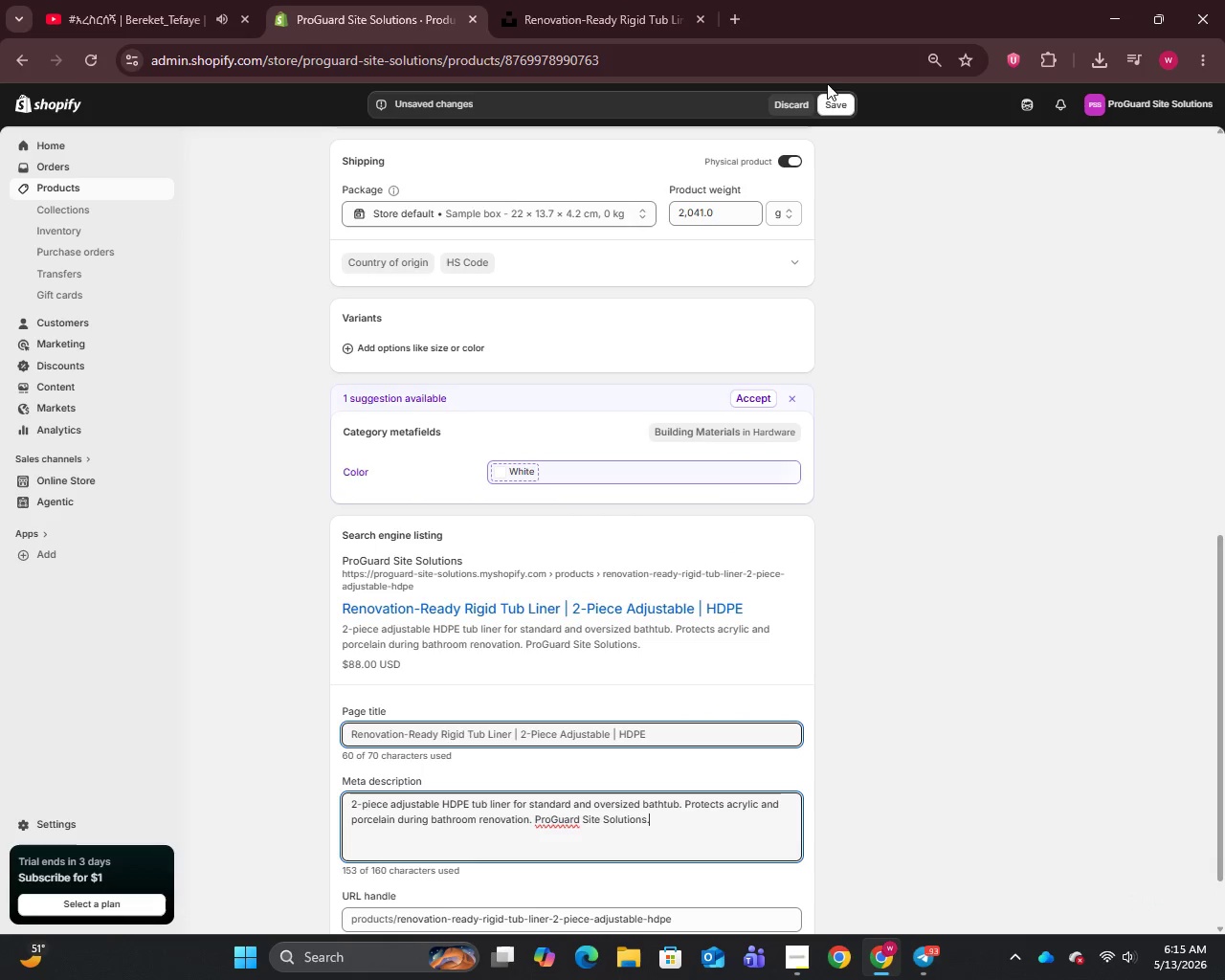 
left_click([38, 188])
 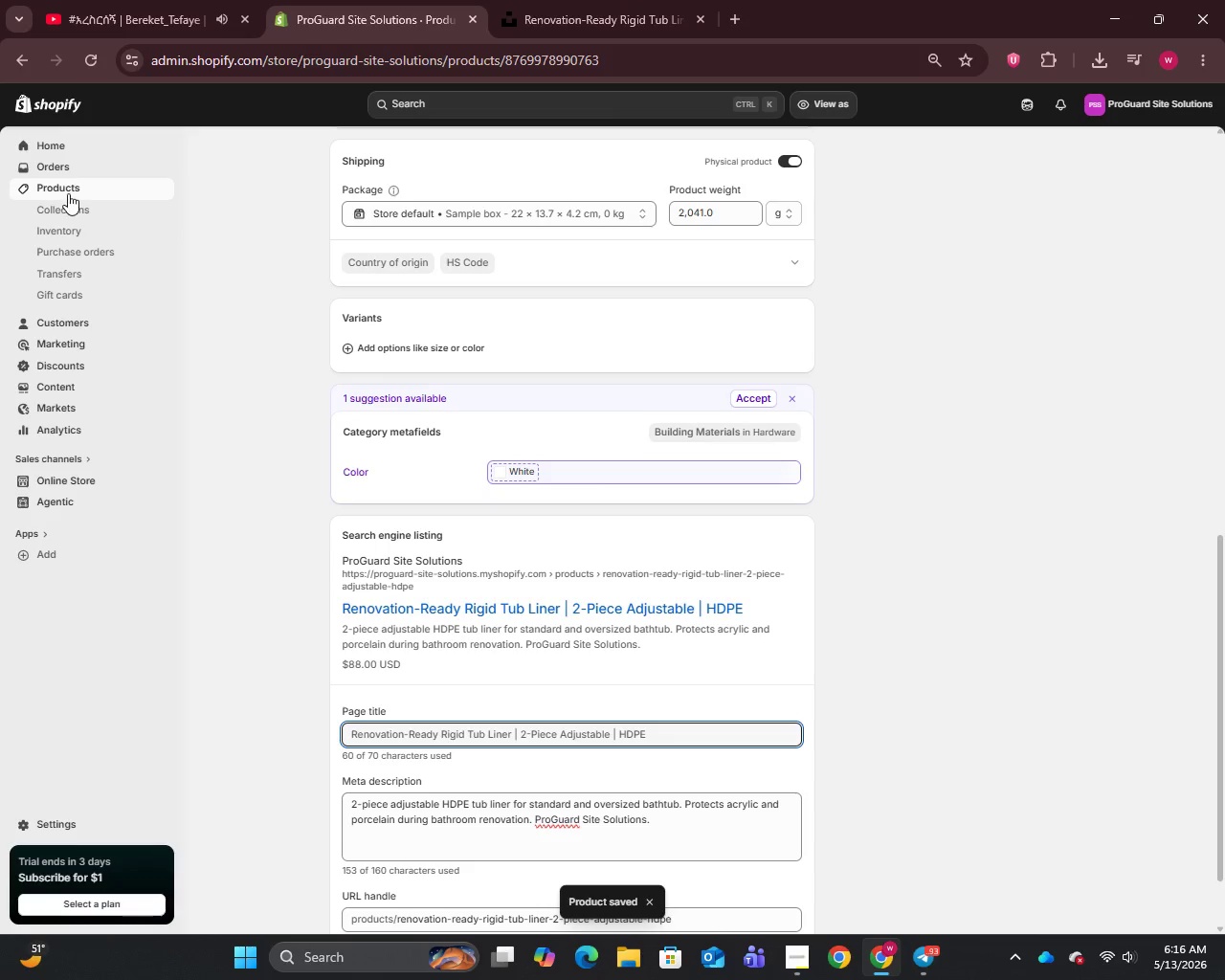 
left_click([68, 193])
 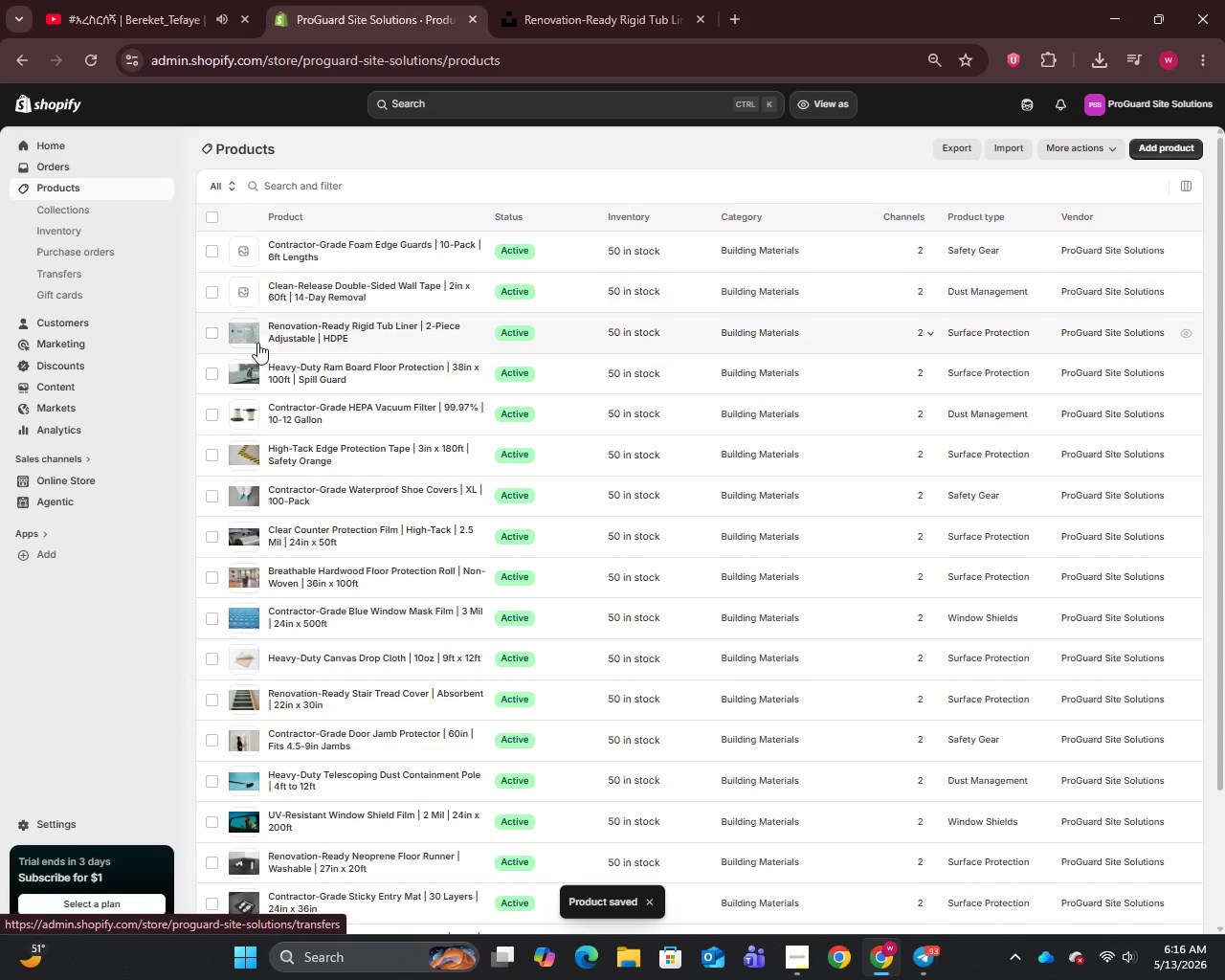 
left_click([322, 299])
 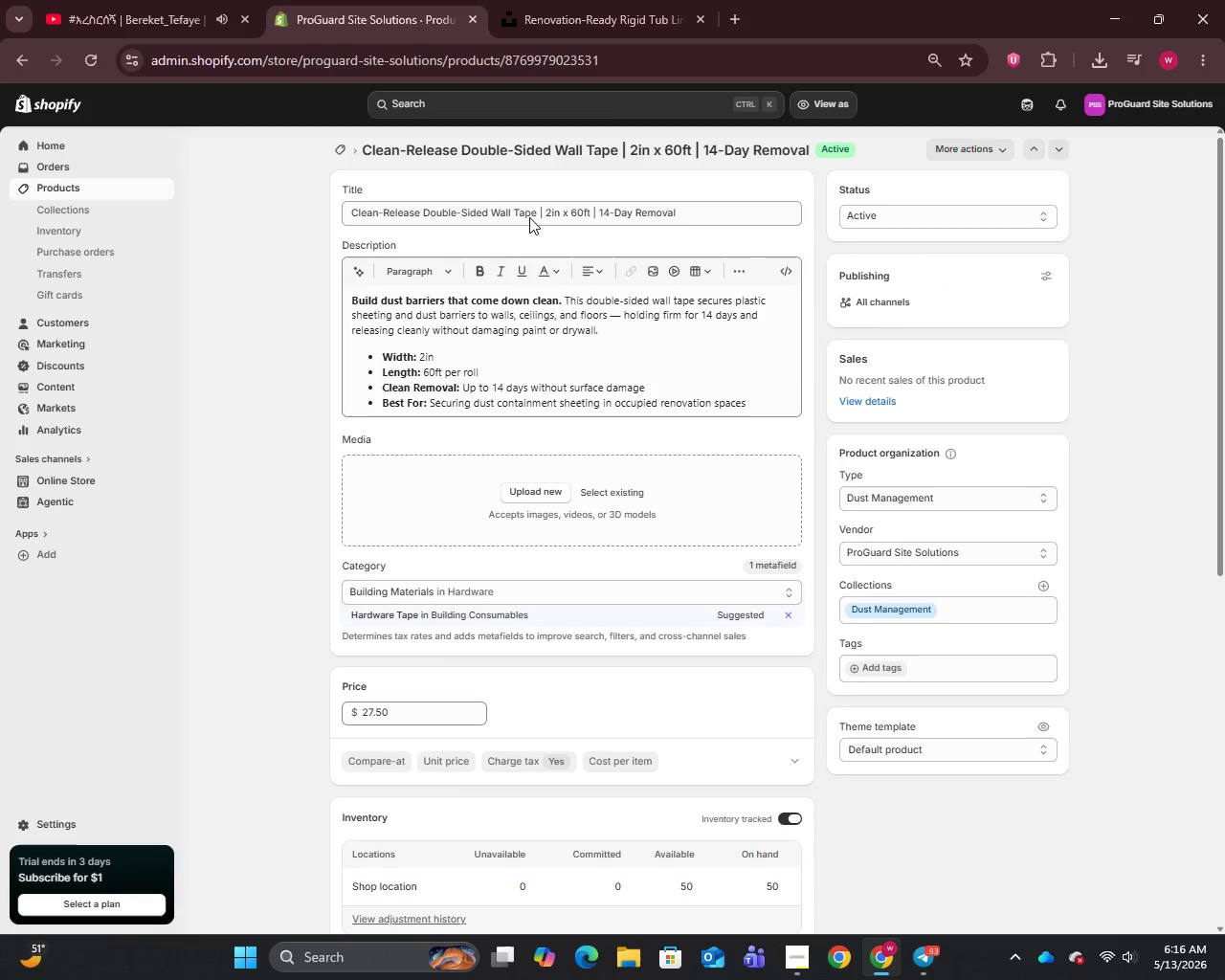 
left_click_drag(start_coordinate=[536, 212], to_coordinate=[342, 224])
 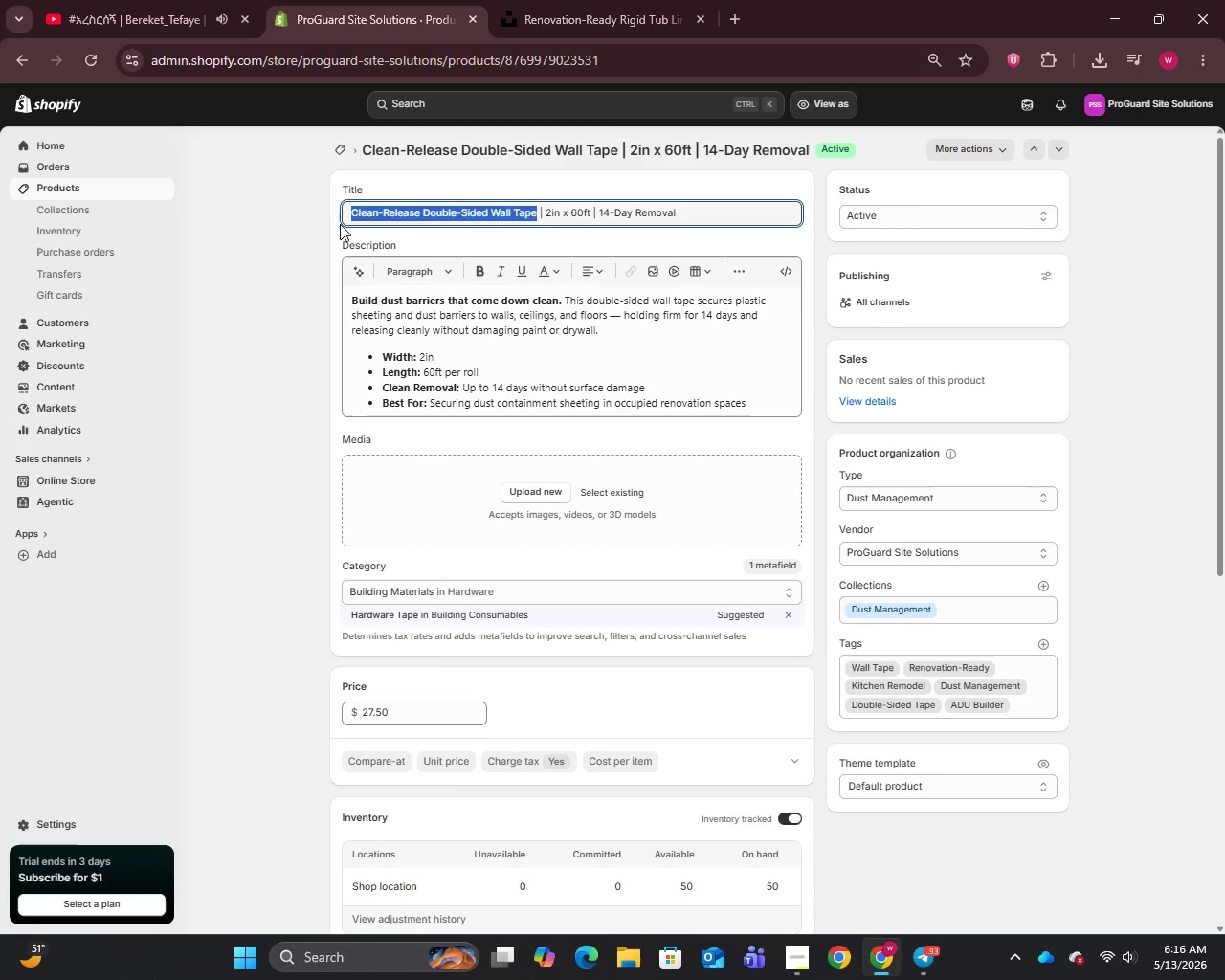 
key(Control+C)
 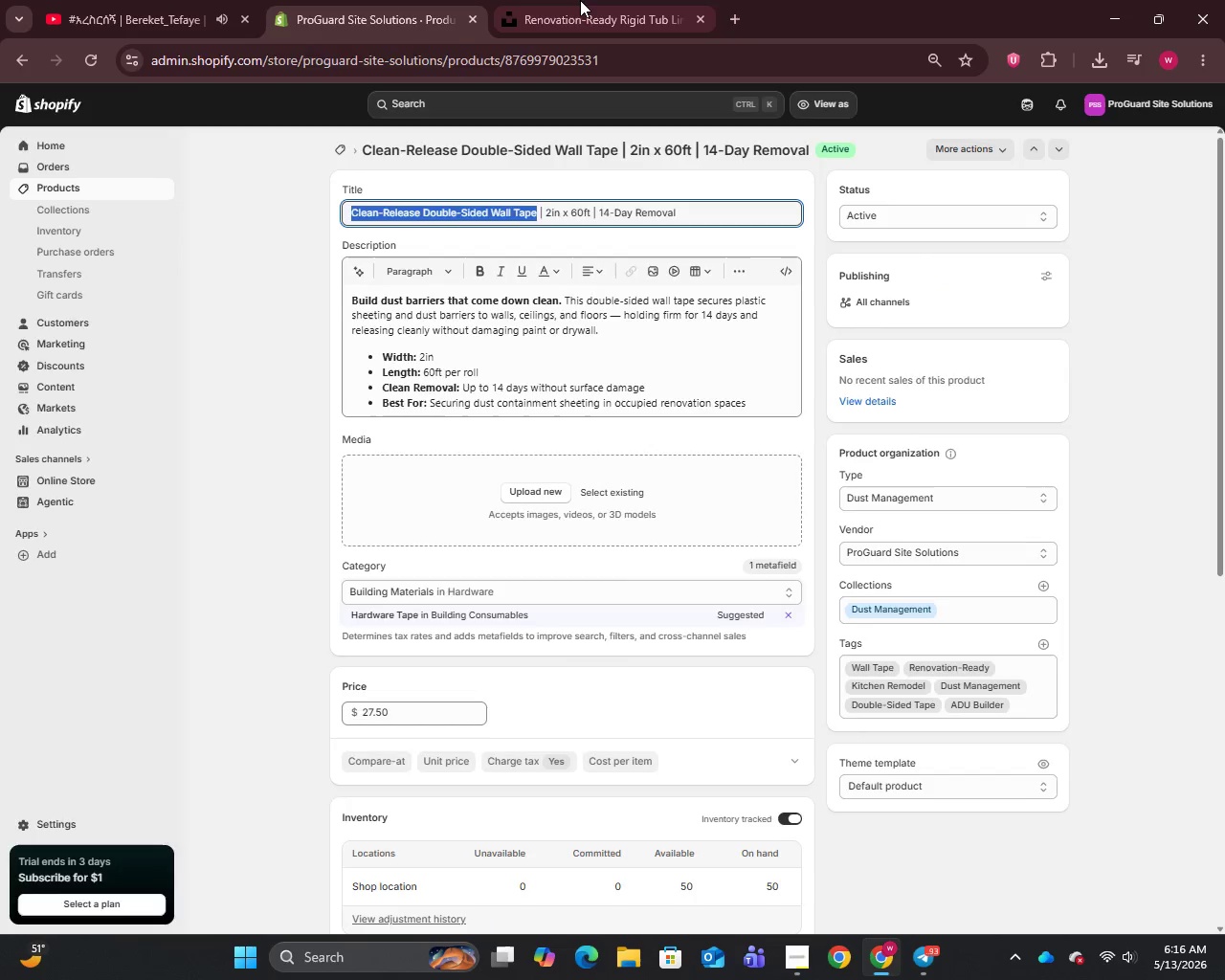 
left_click([583, 0])
 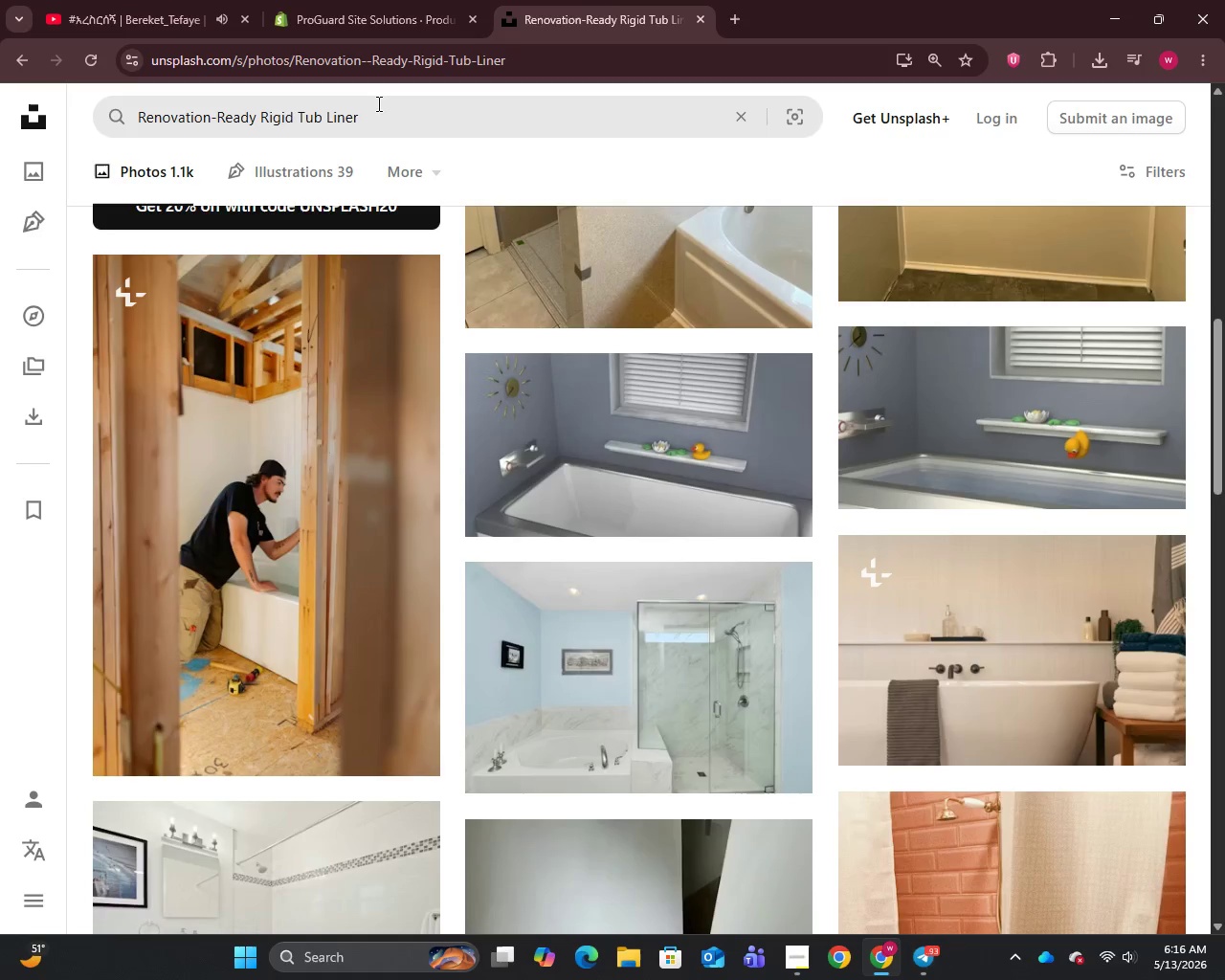 
left_click([377, 103])
 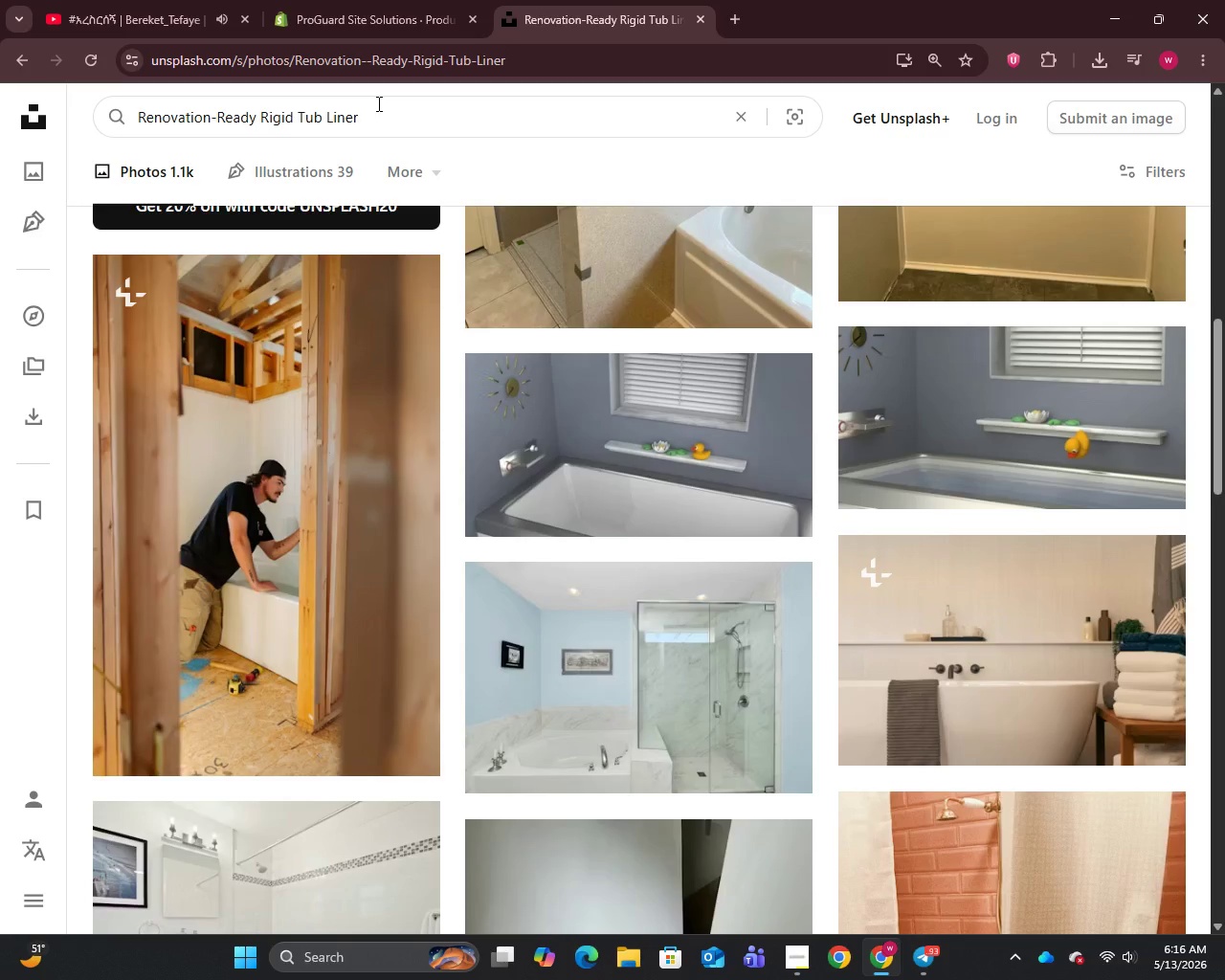 
key(Control+A)
 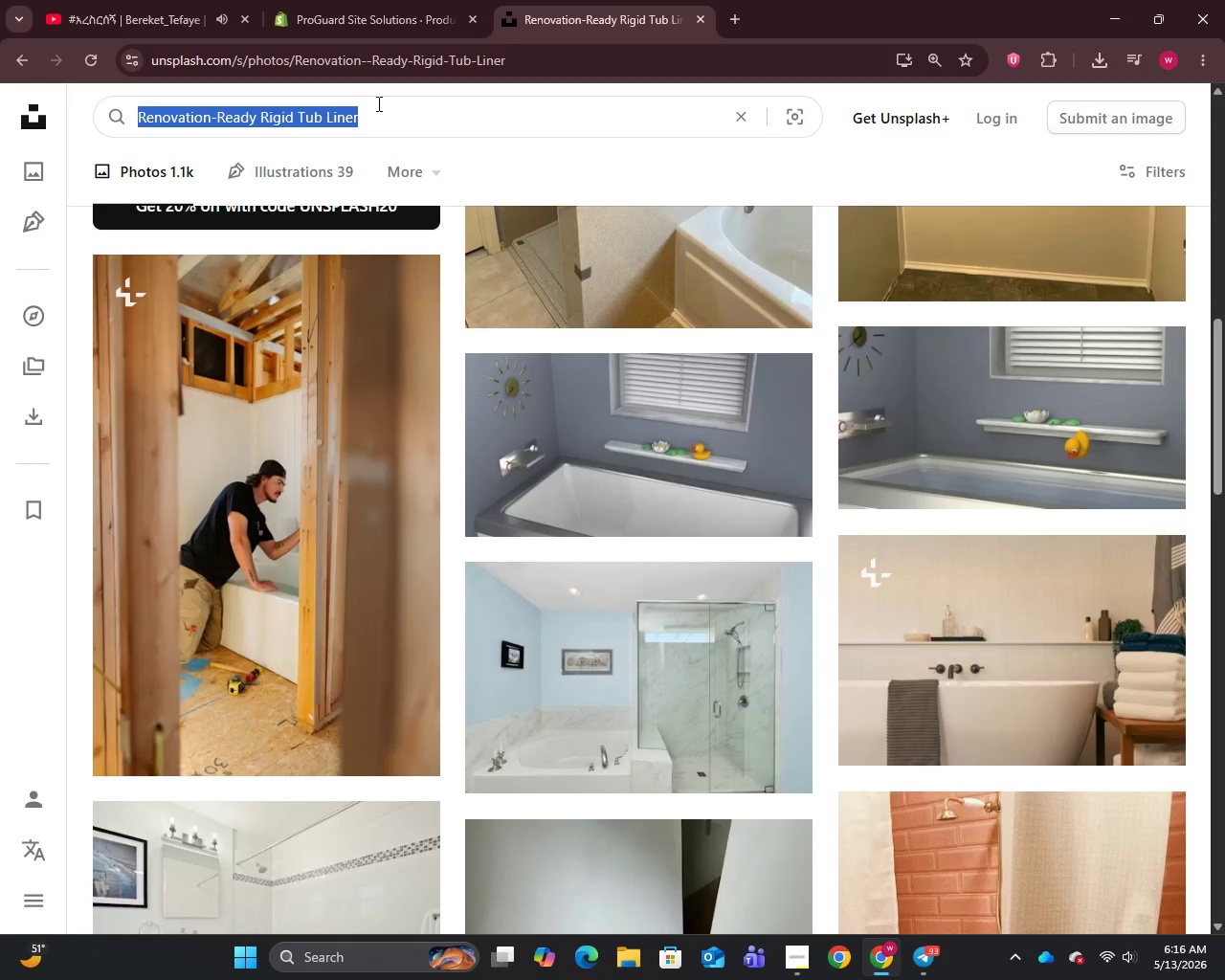 
key(Control+V)
 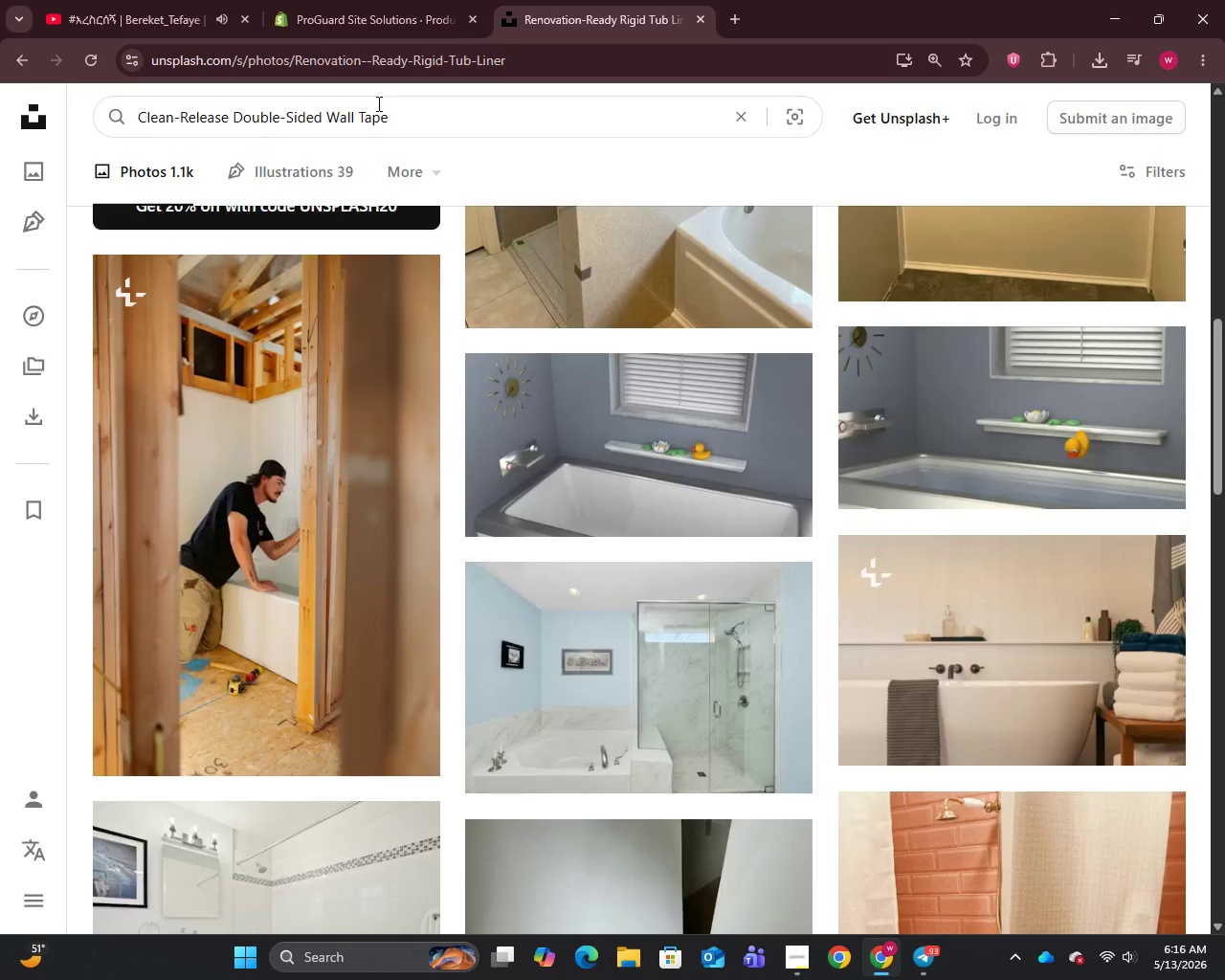 
key(Enter)
 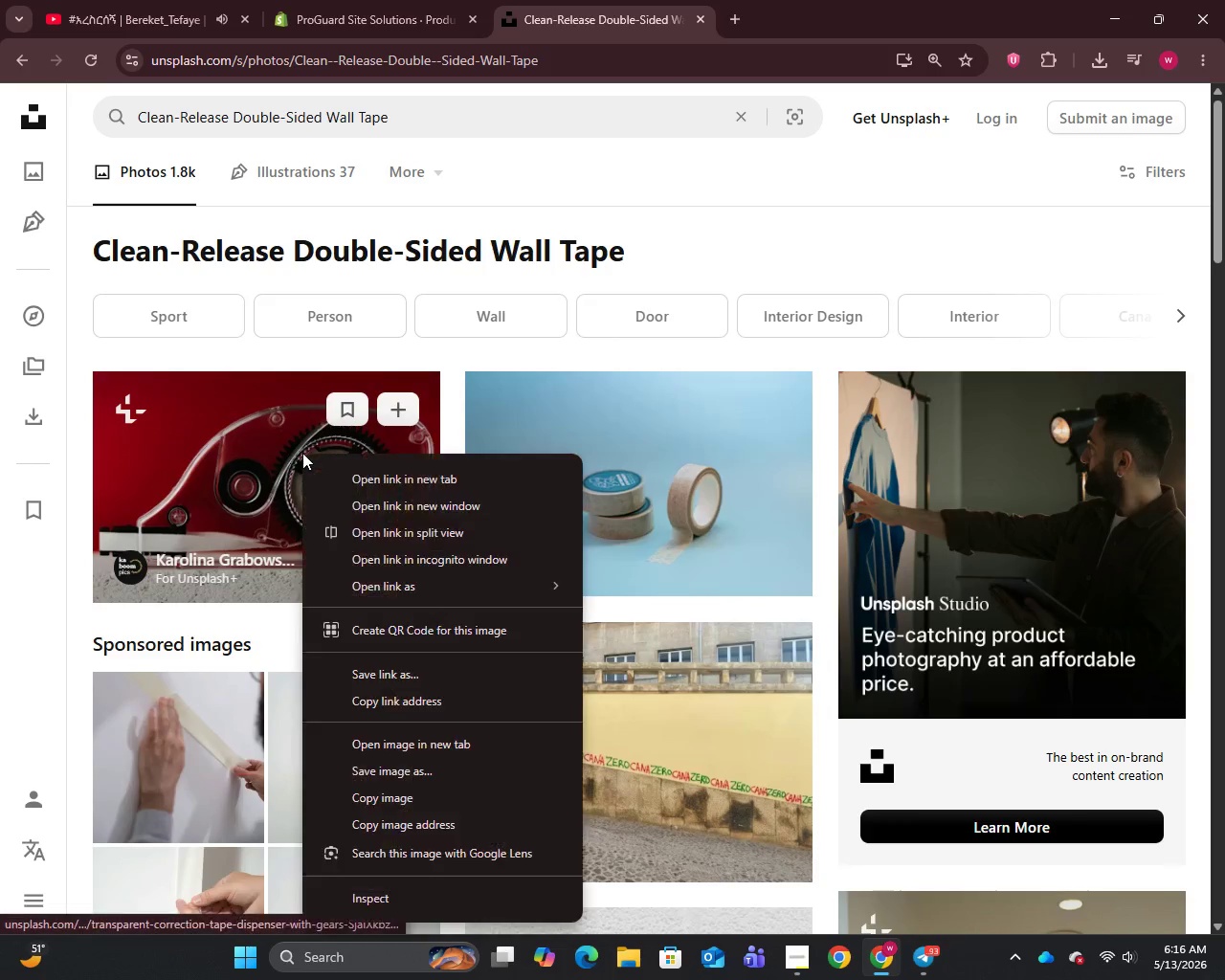 
left_click([426, 775])
 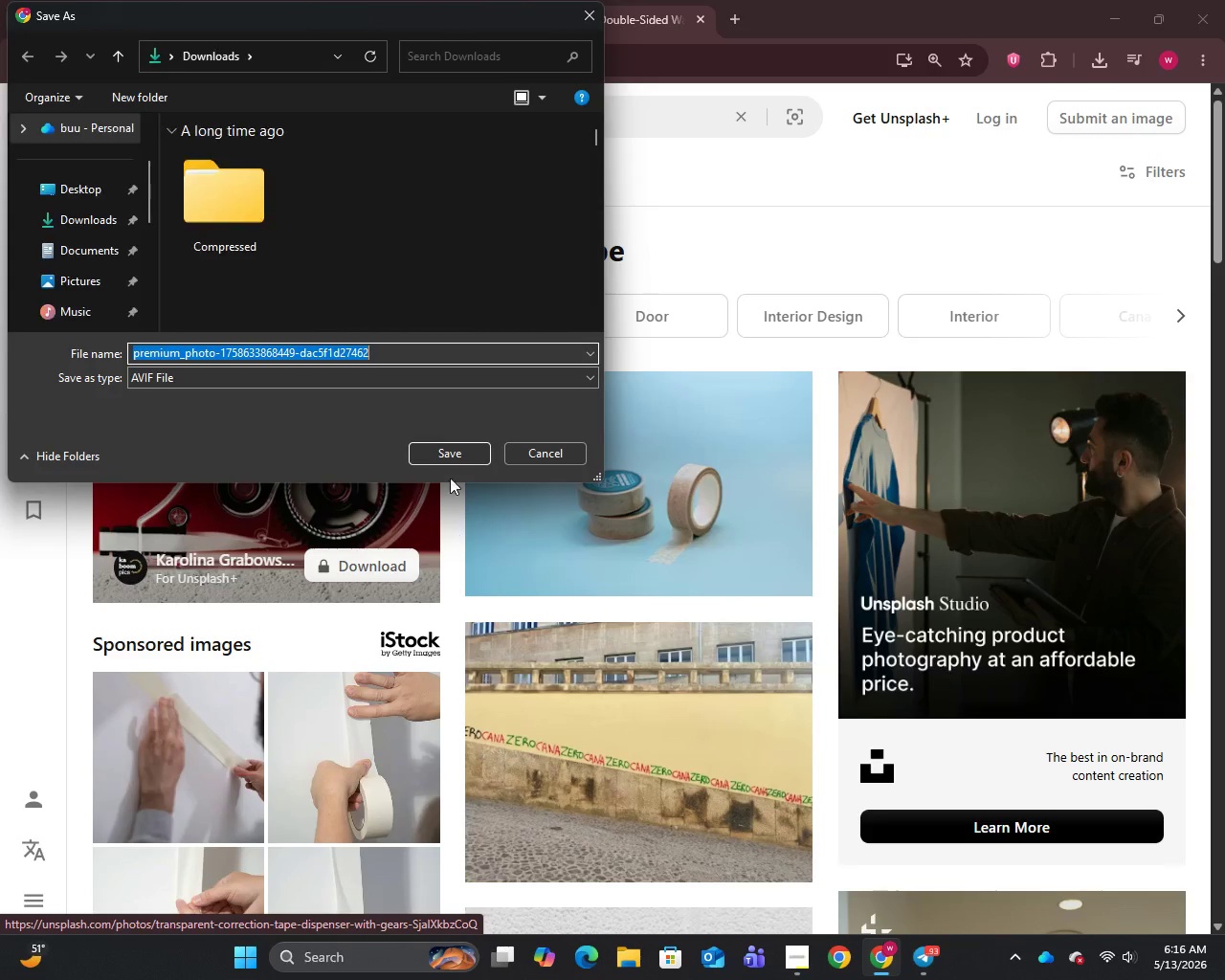 
left_click([452, 444])
 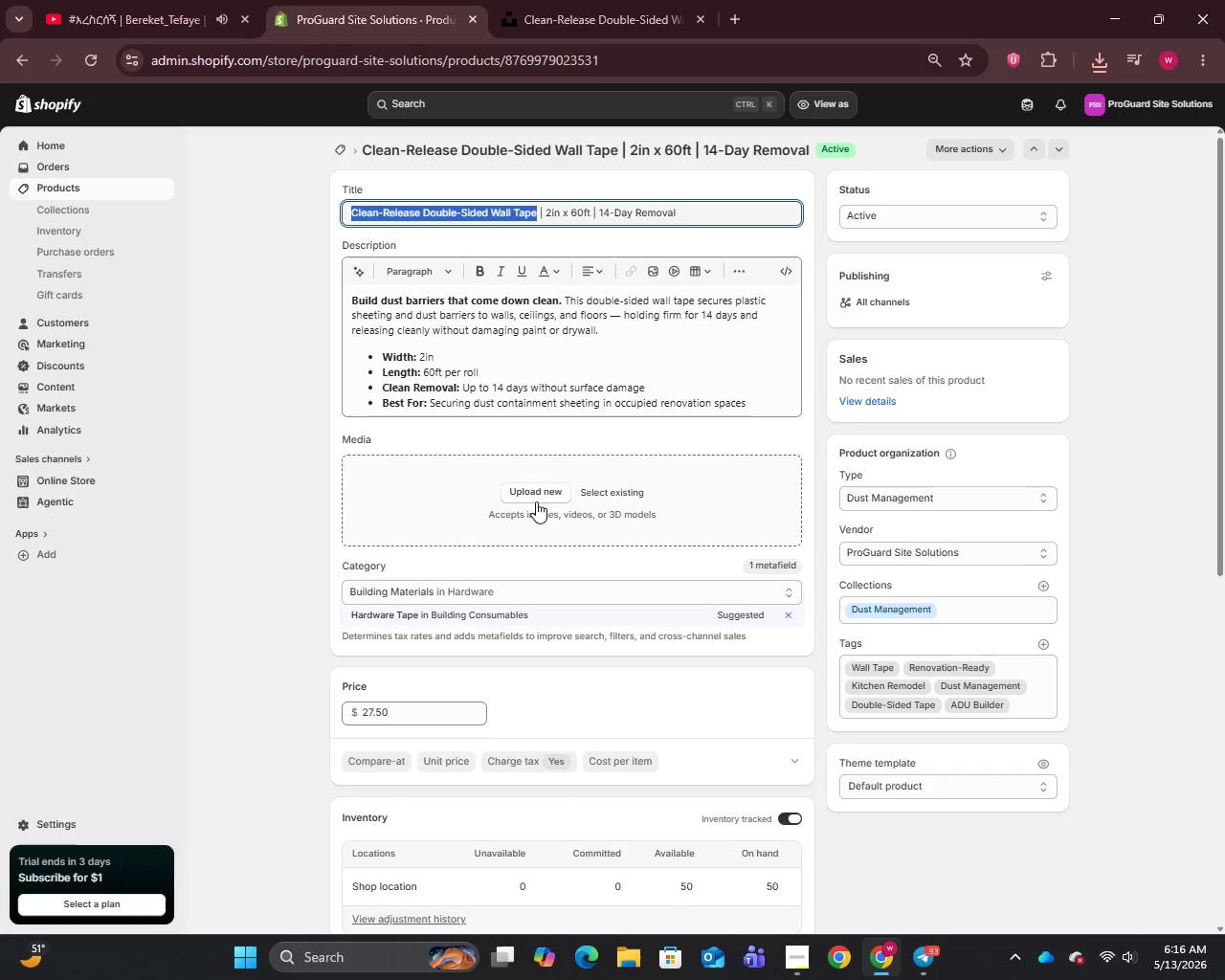 
left_click([535, 484])
 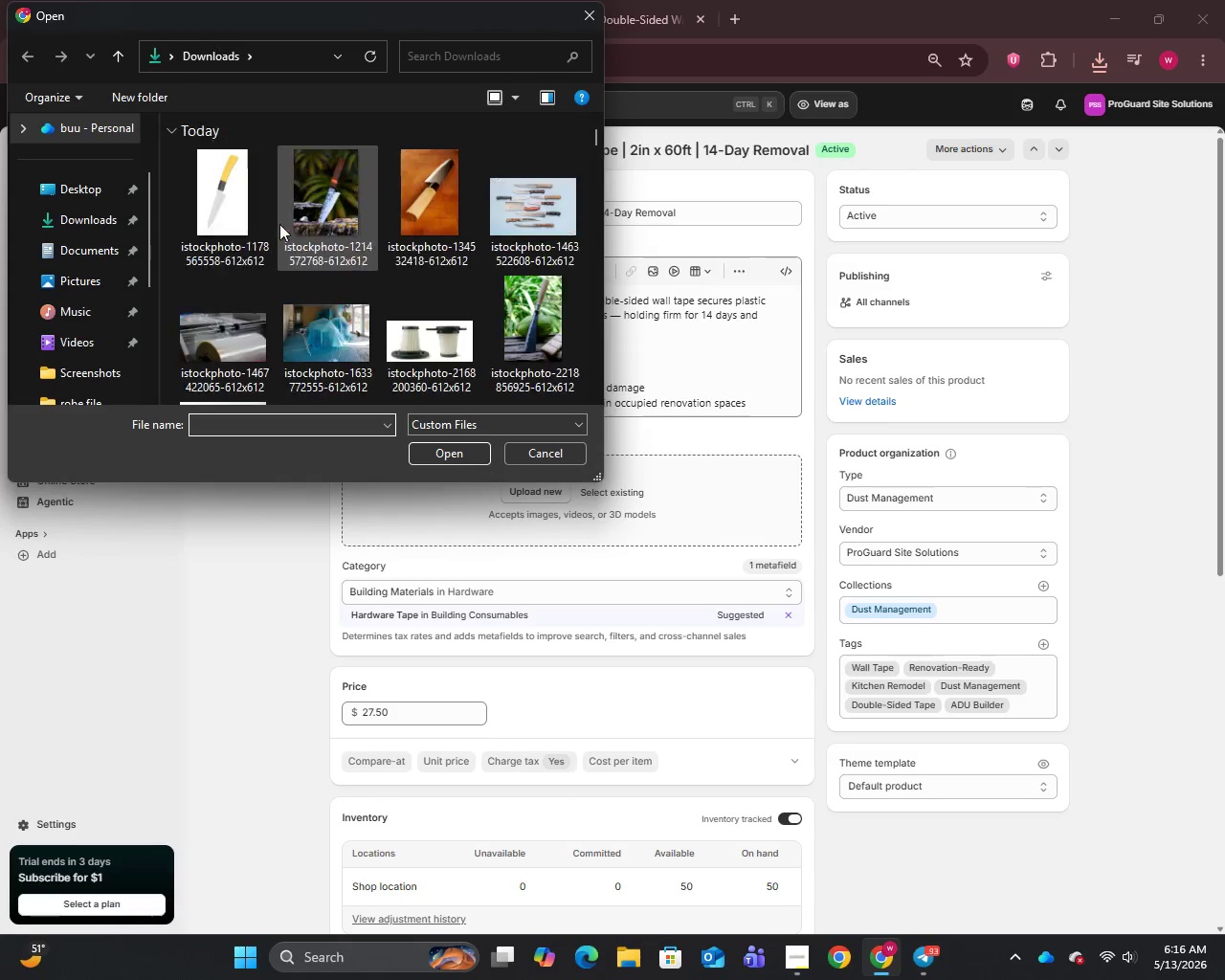 
left_click([247, 234])
 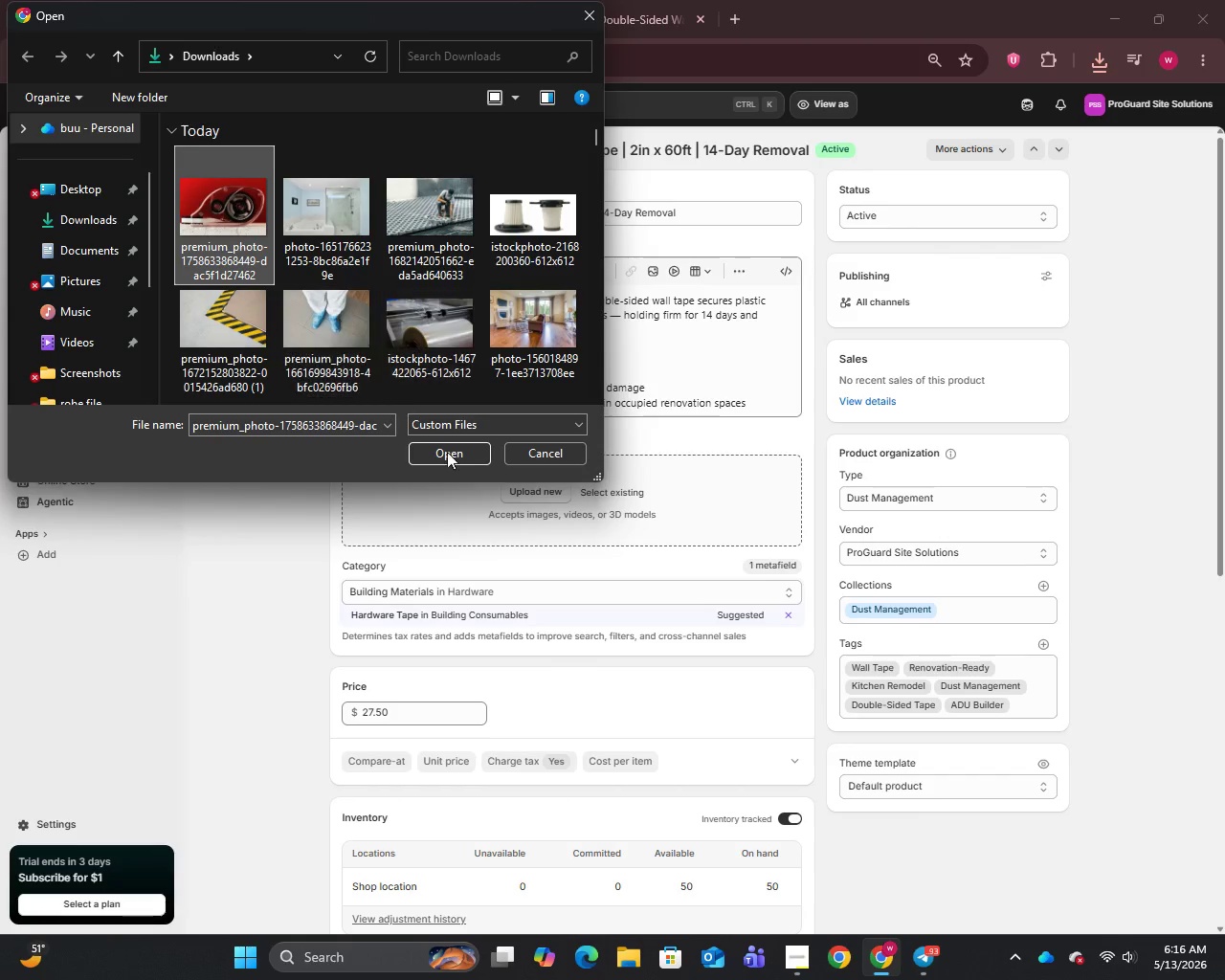 
left_click([447, 452])
 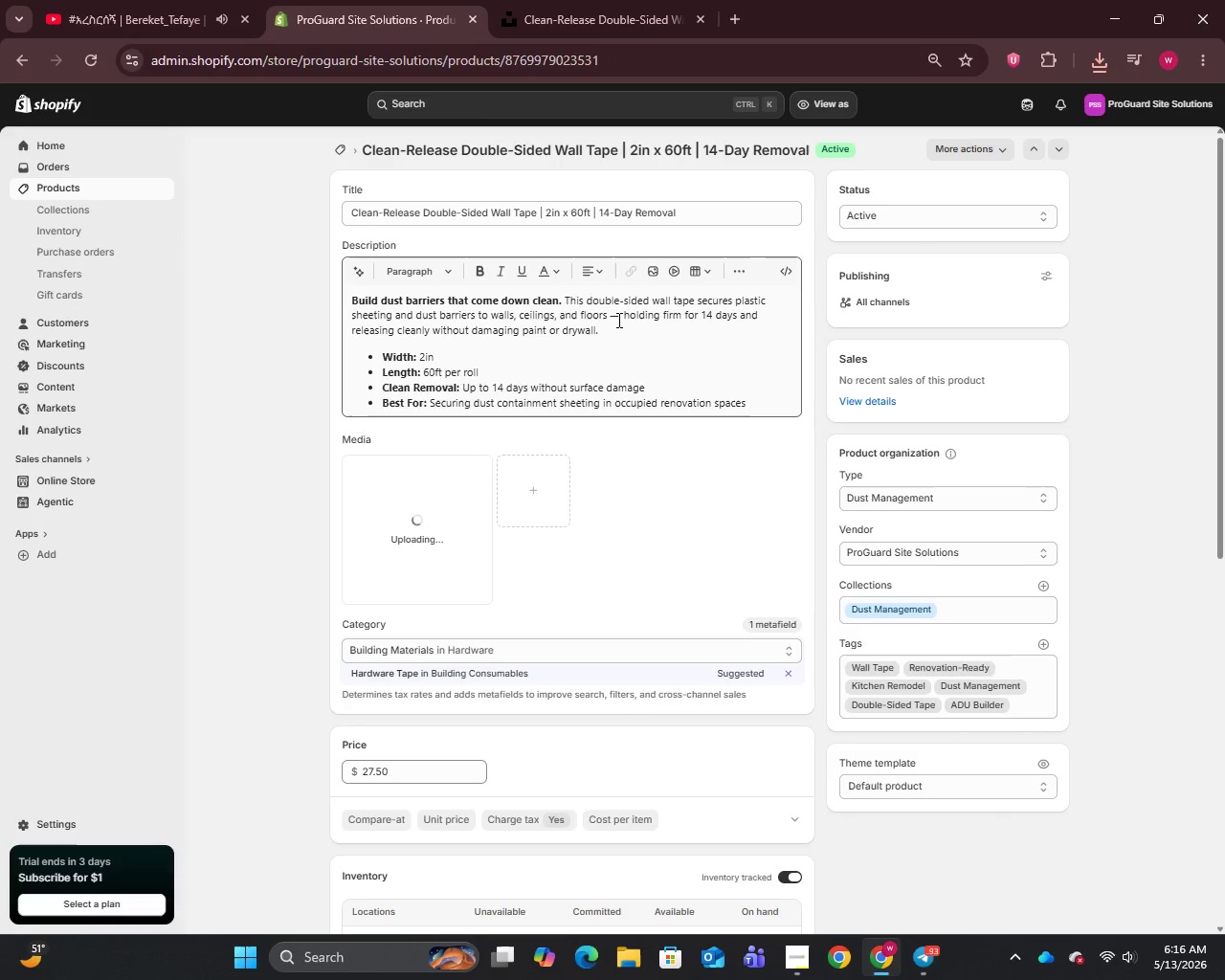 
left_click([617, 320])
 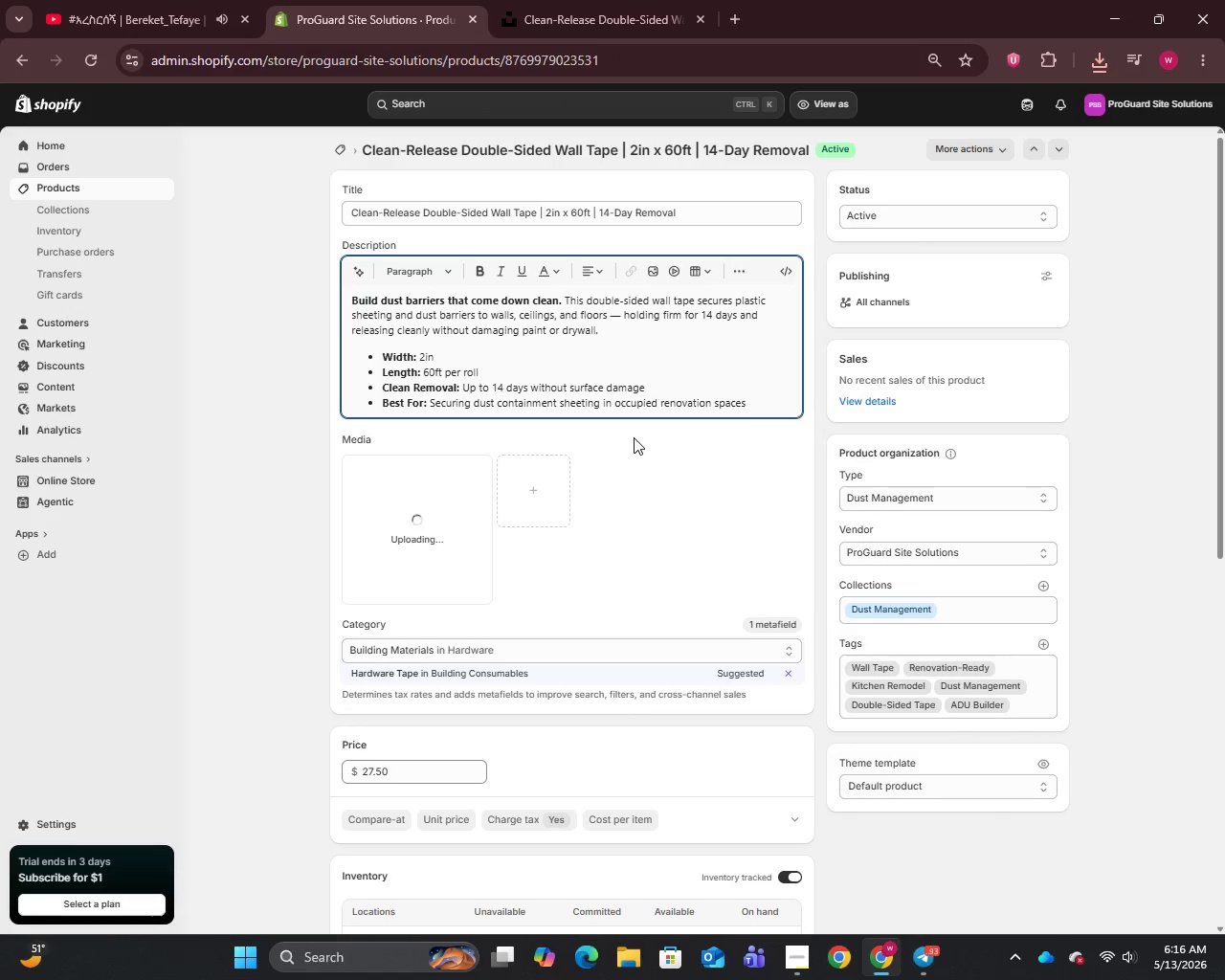 
key(Backspace)
 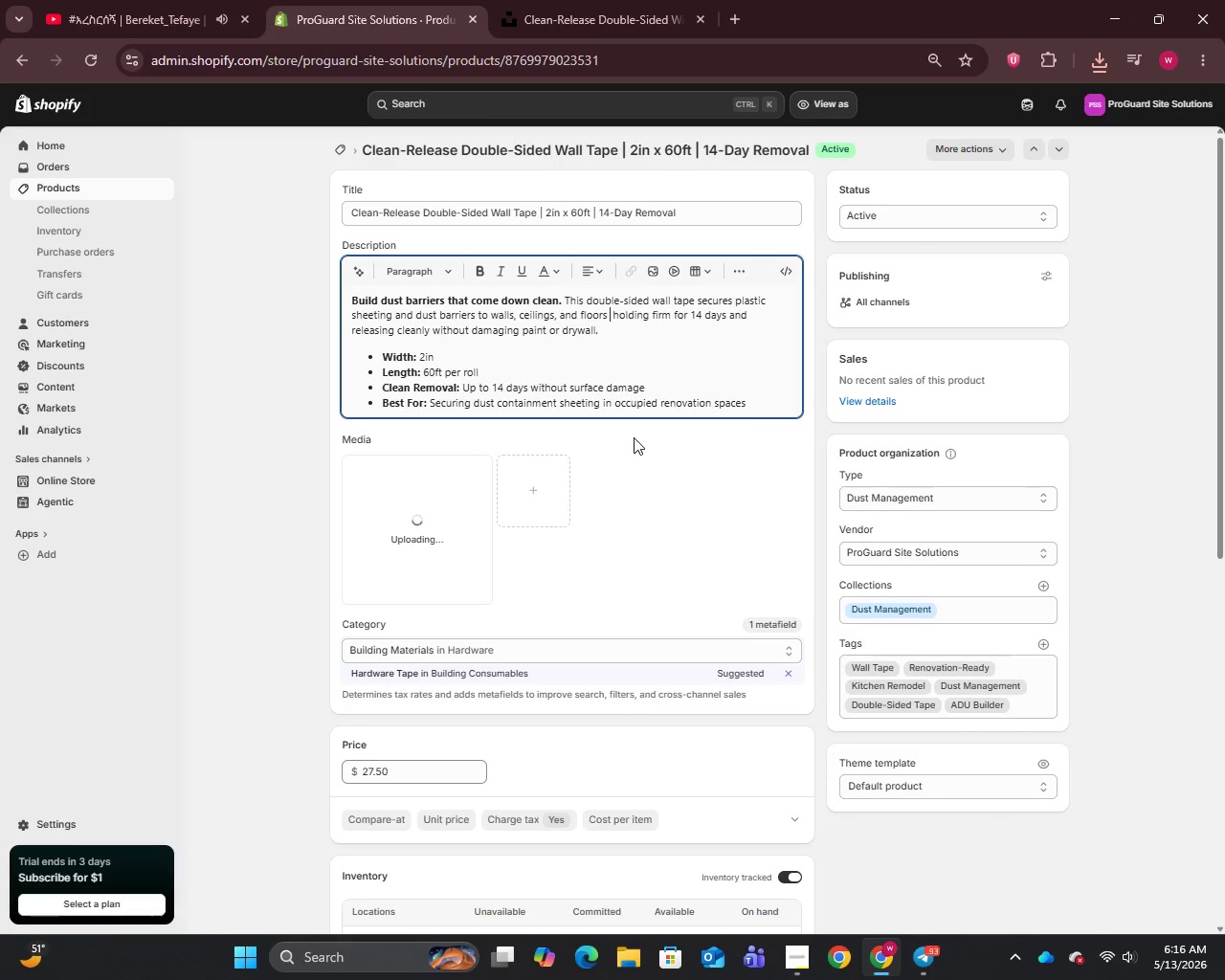 
key(Backspace)
 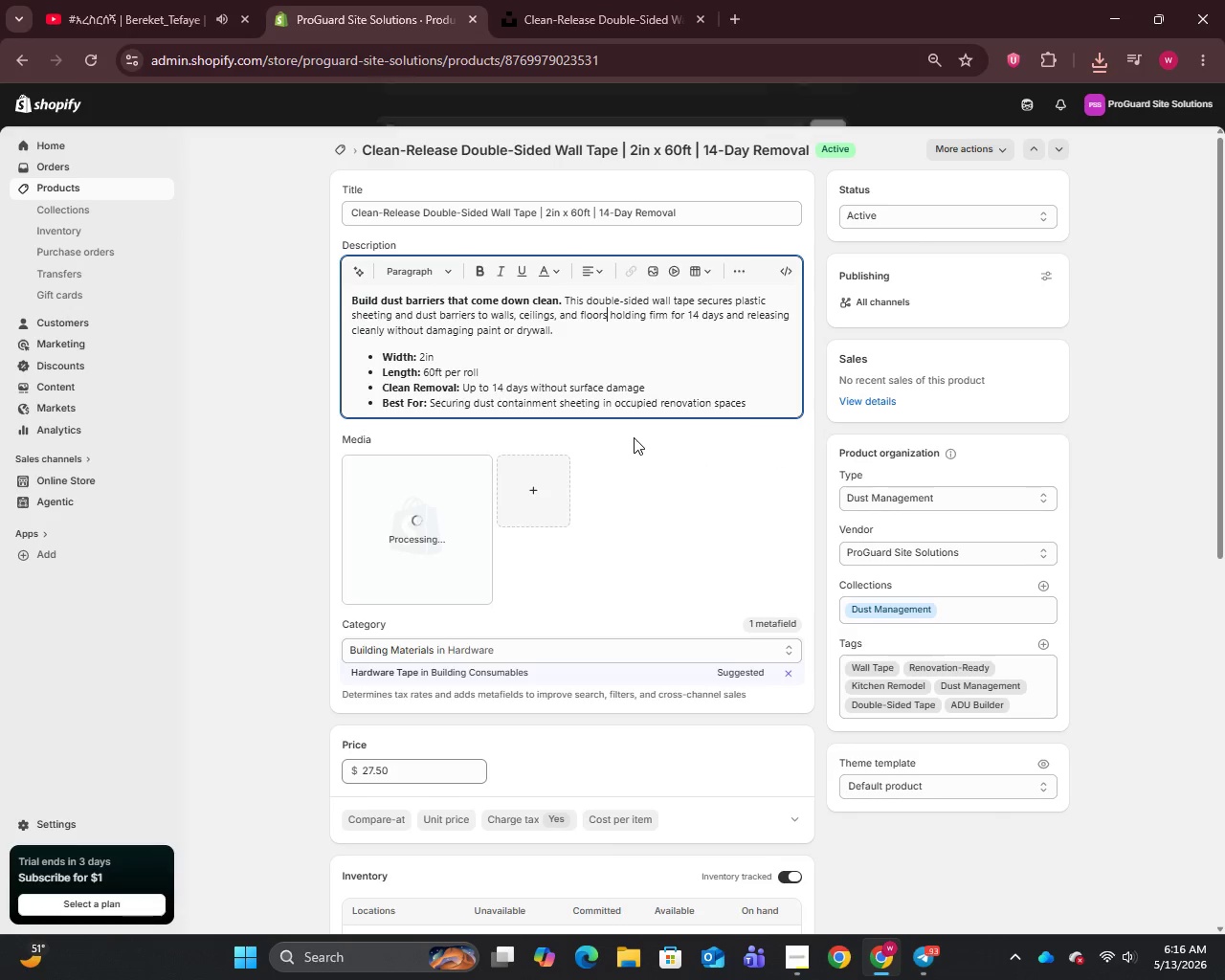 
key(Comma)
 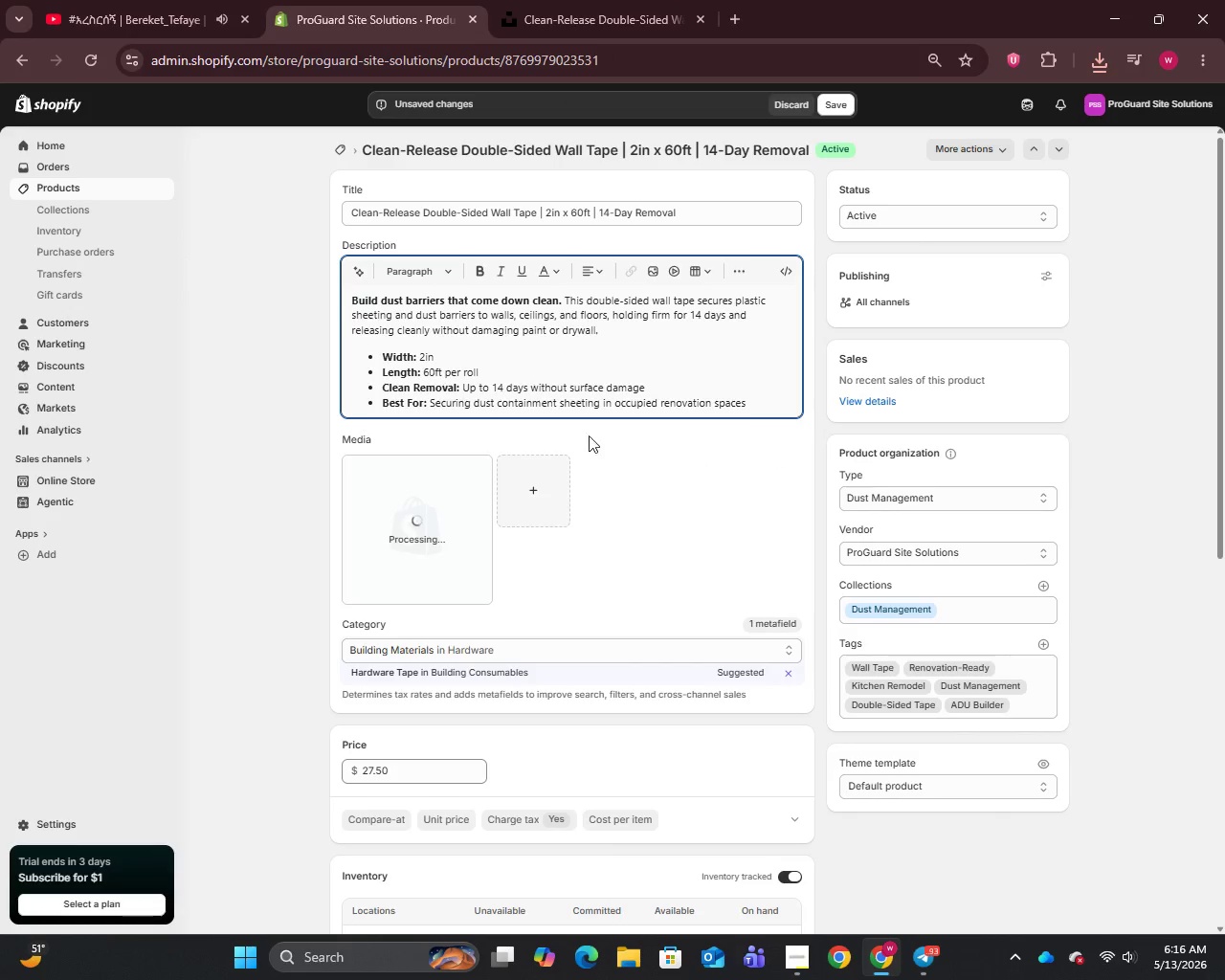 
left_click([428, 536])
 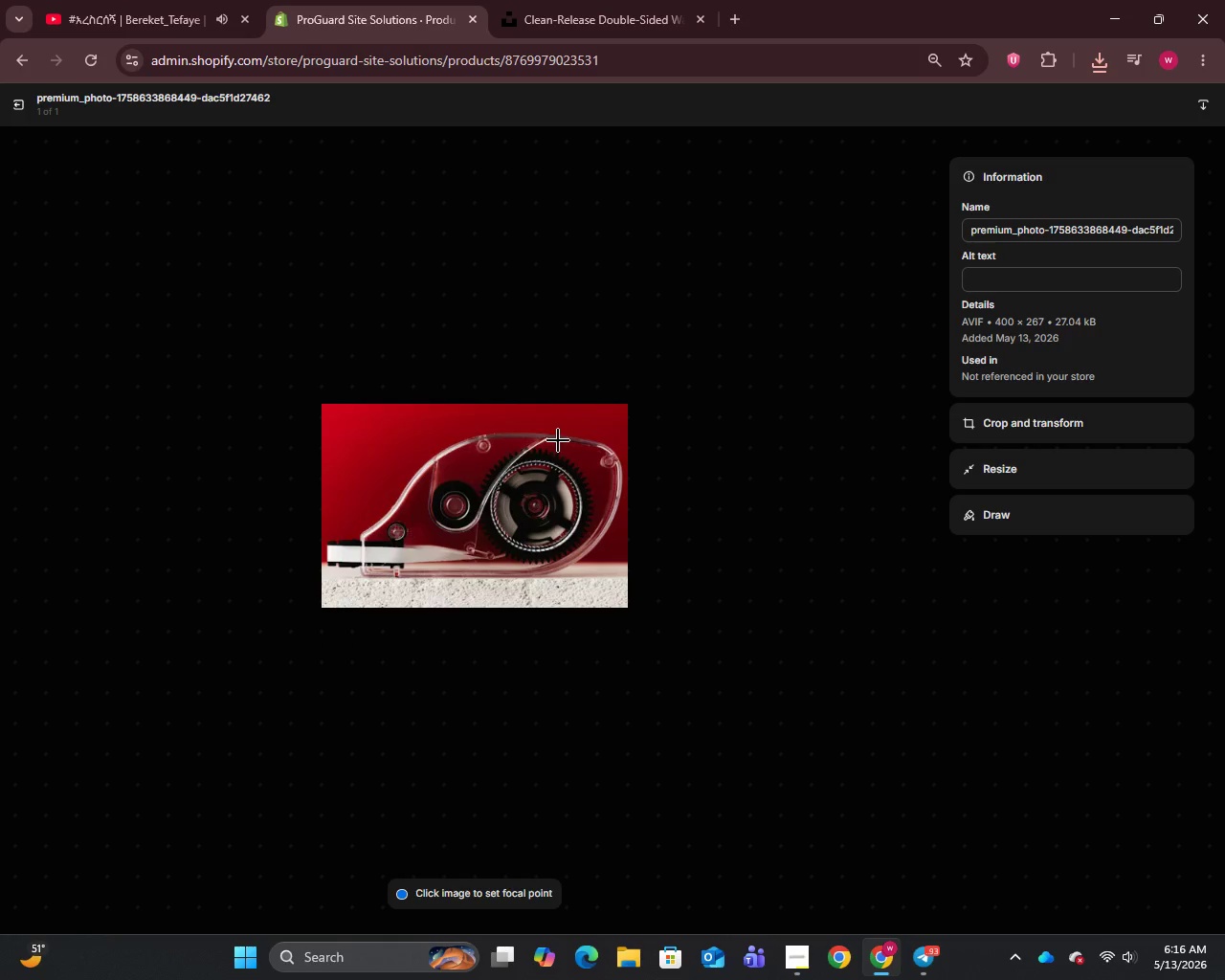 
left_click([997, 226])
 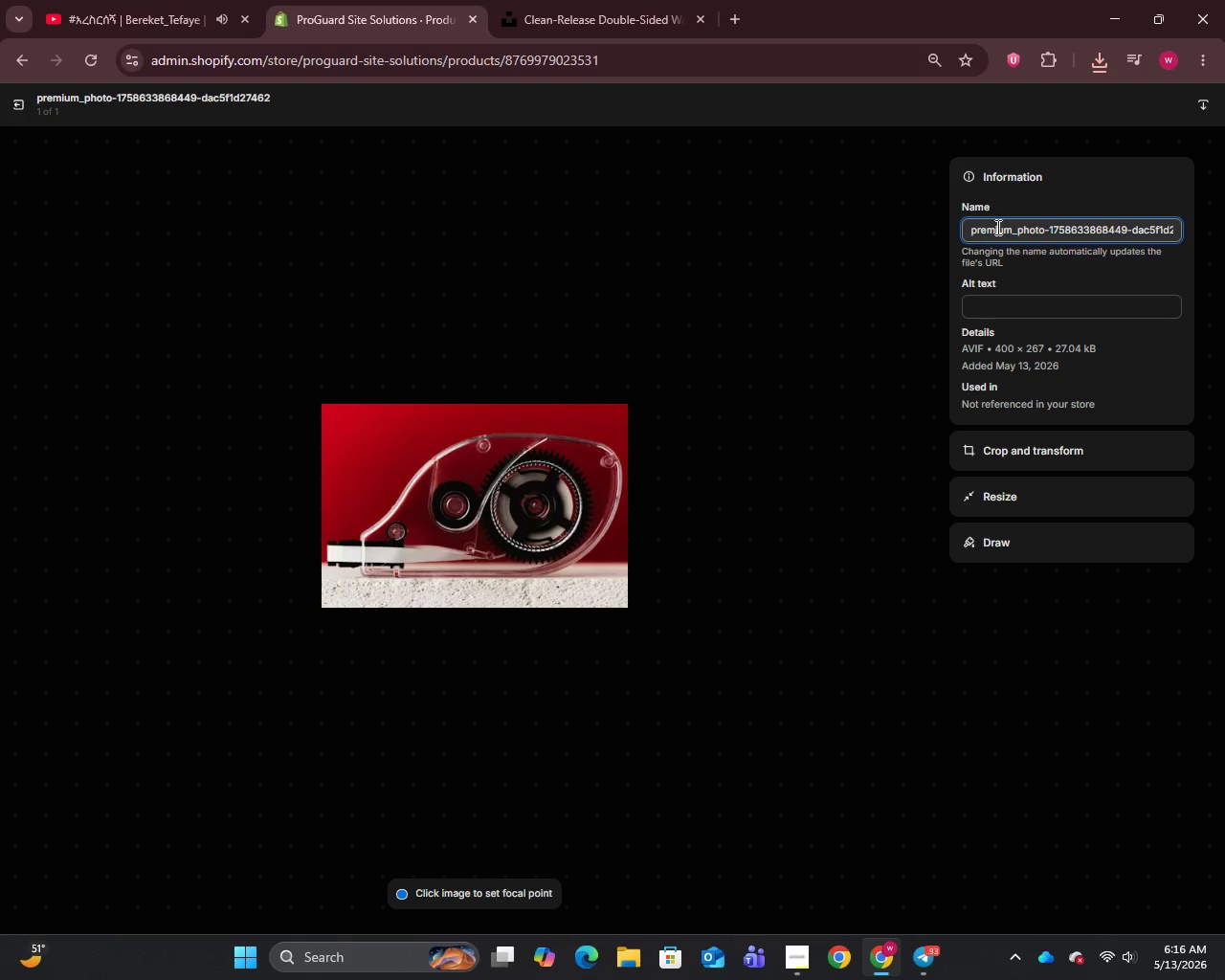 
key(Control+A)
 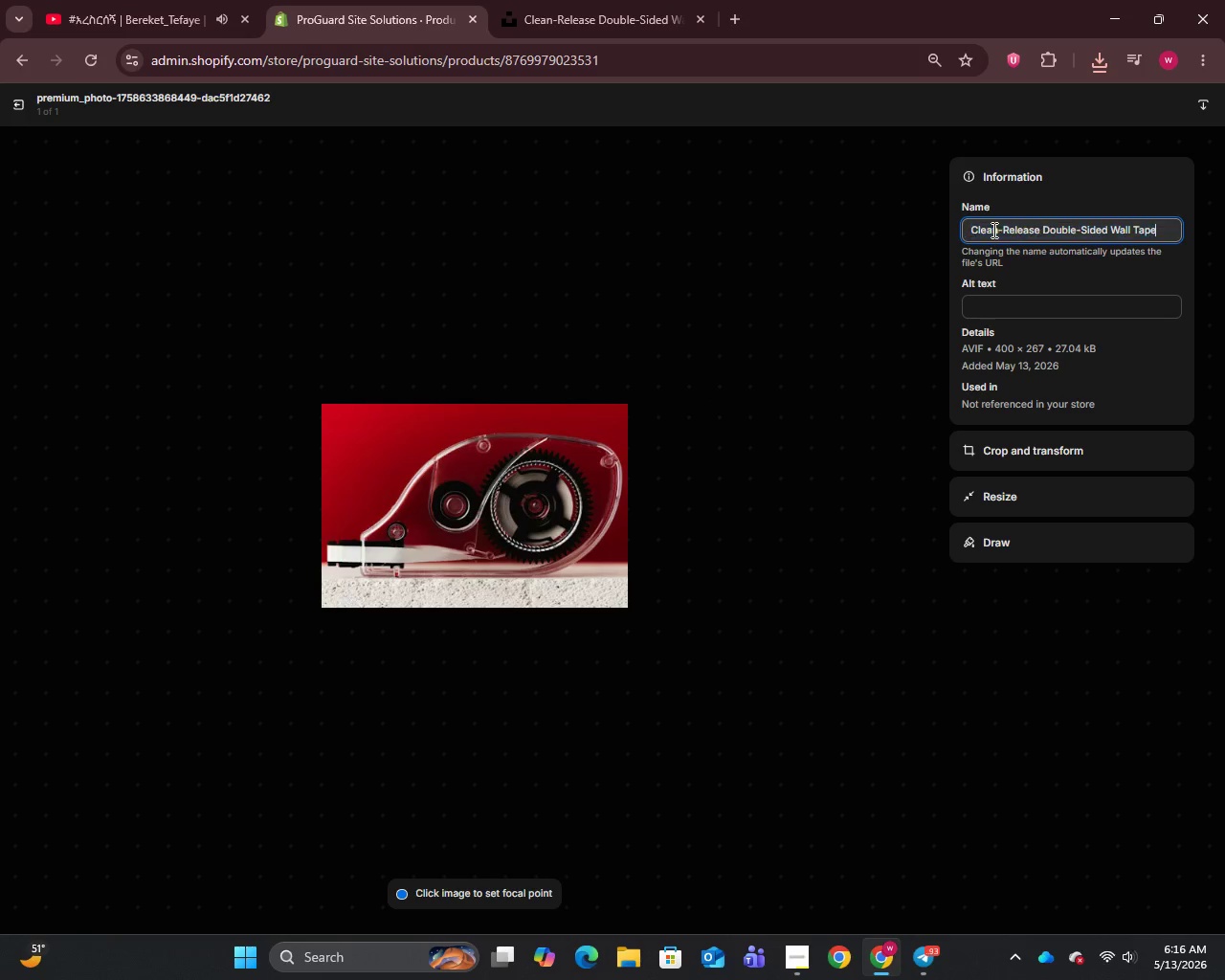 
key(Control+V)
 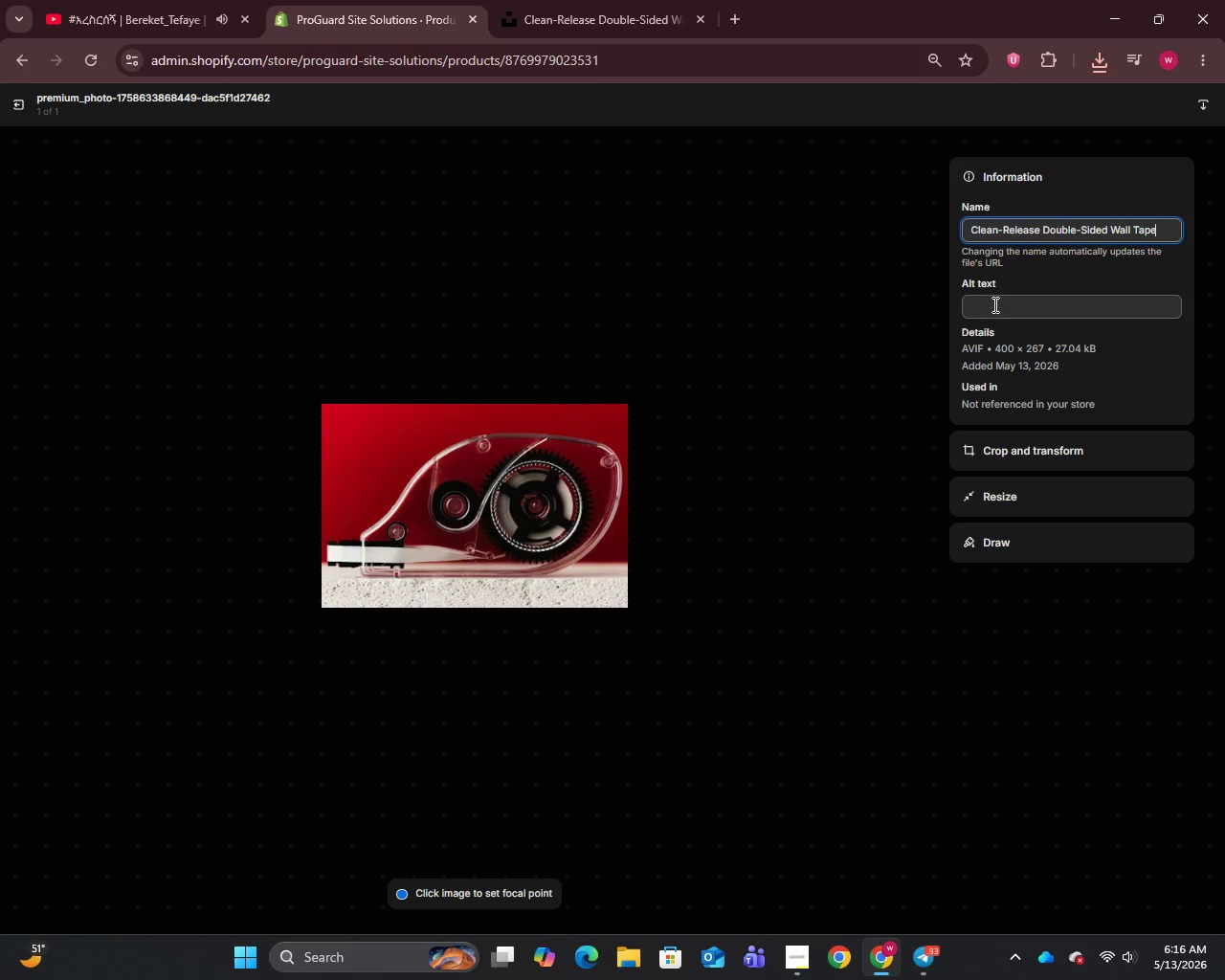 
left_click([993, 305])
 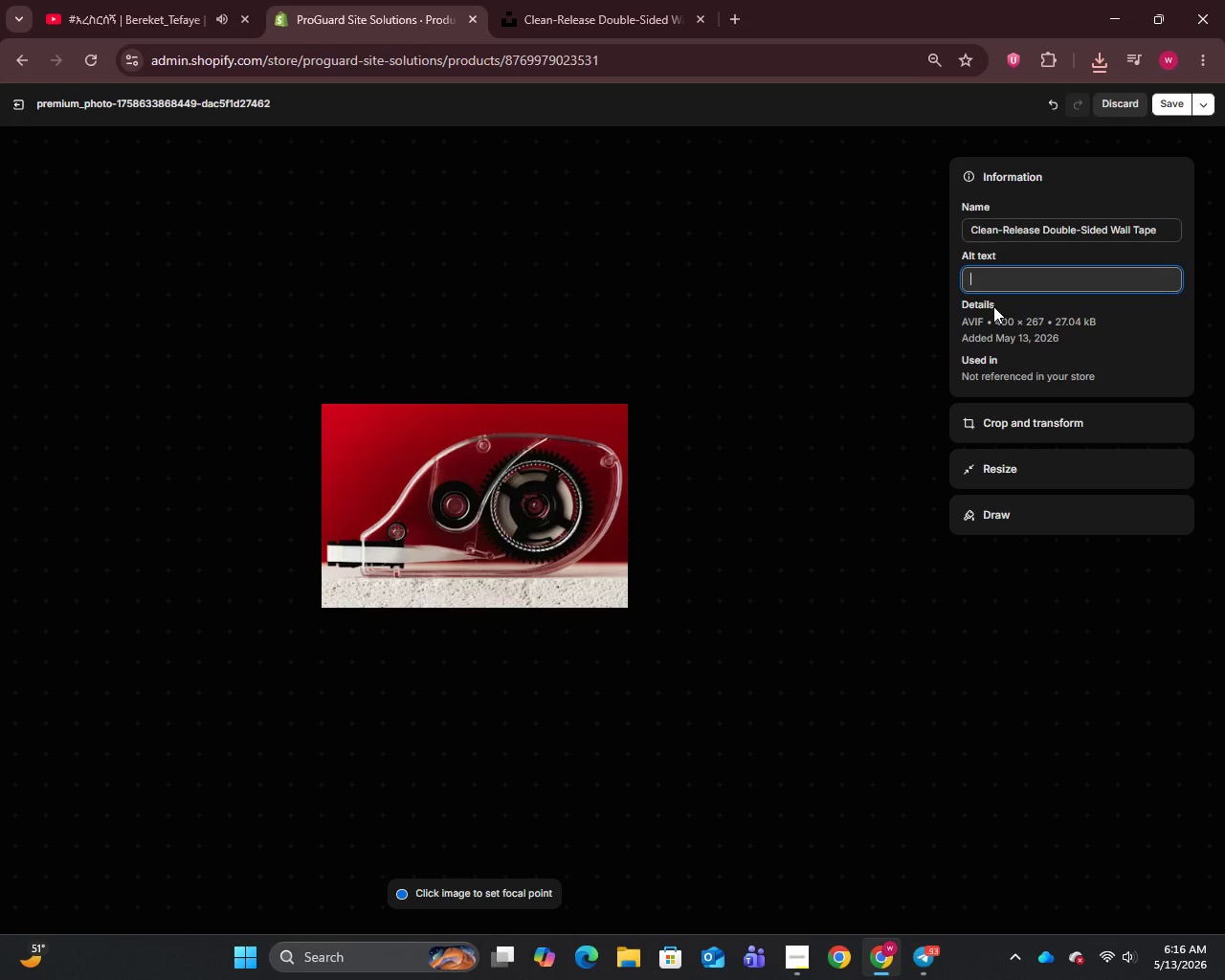 
type(Clean-Releasee Double-Sided Wall Tape 2in x 60ft - ProGuard Site Solution 14-day clean removal dust barrier tape for occupied rennovation spaces)
 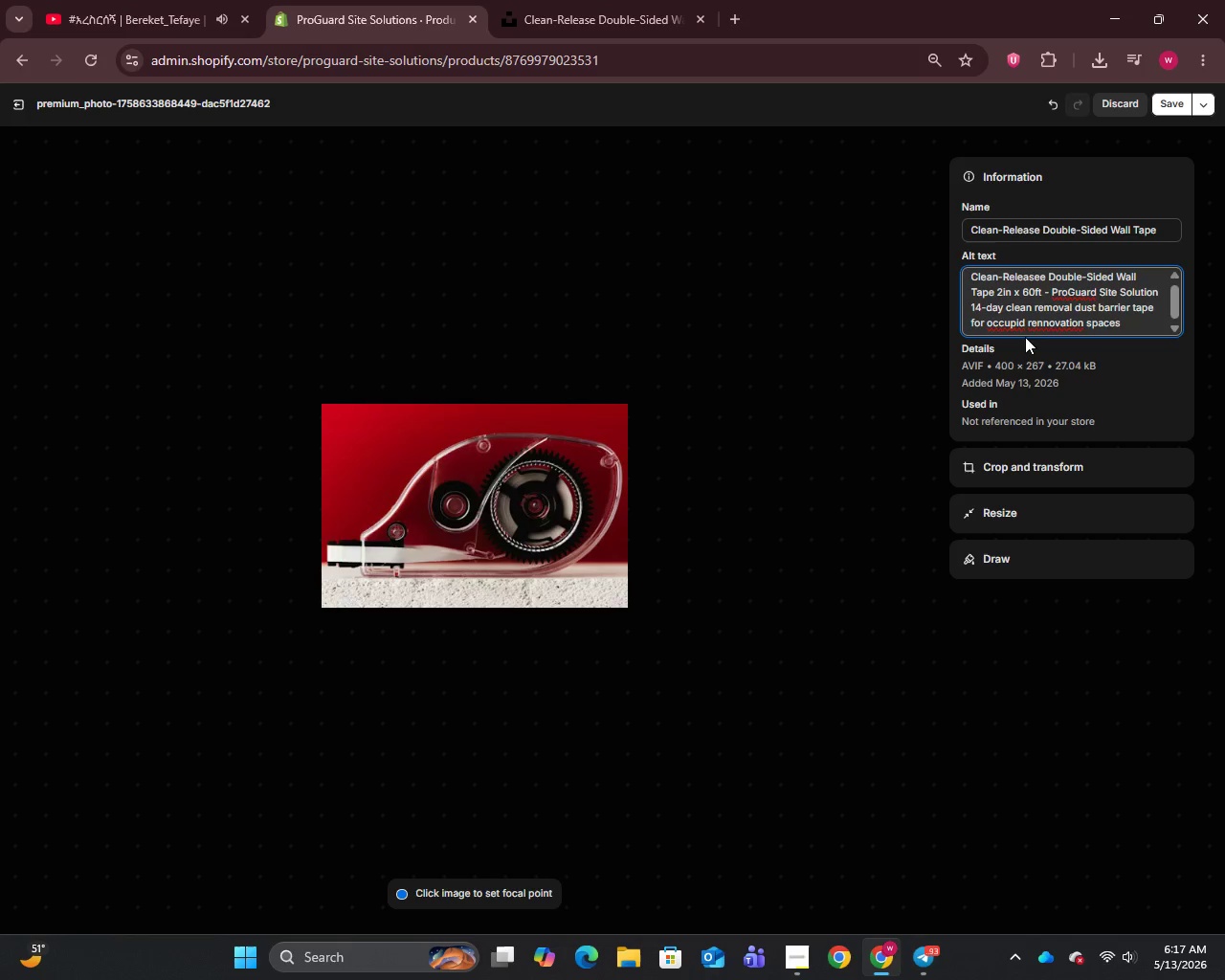 
left_click([1047, 328])
 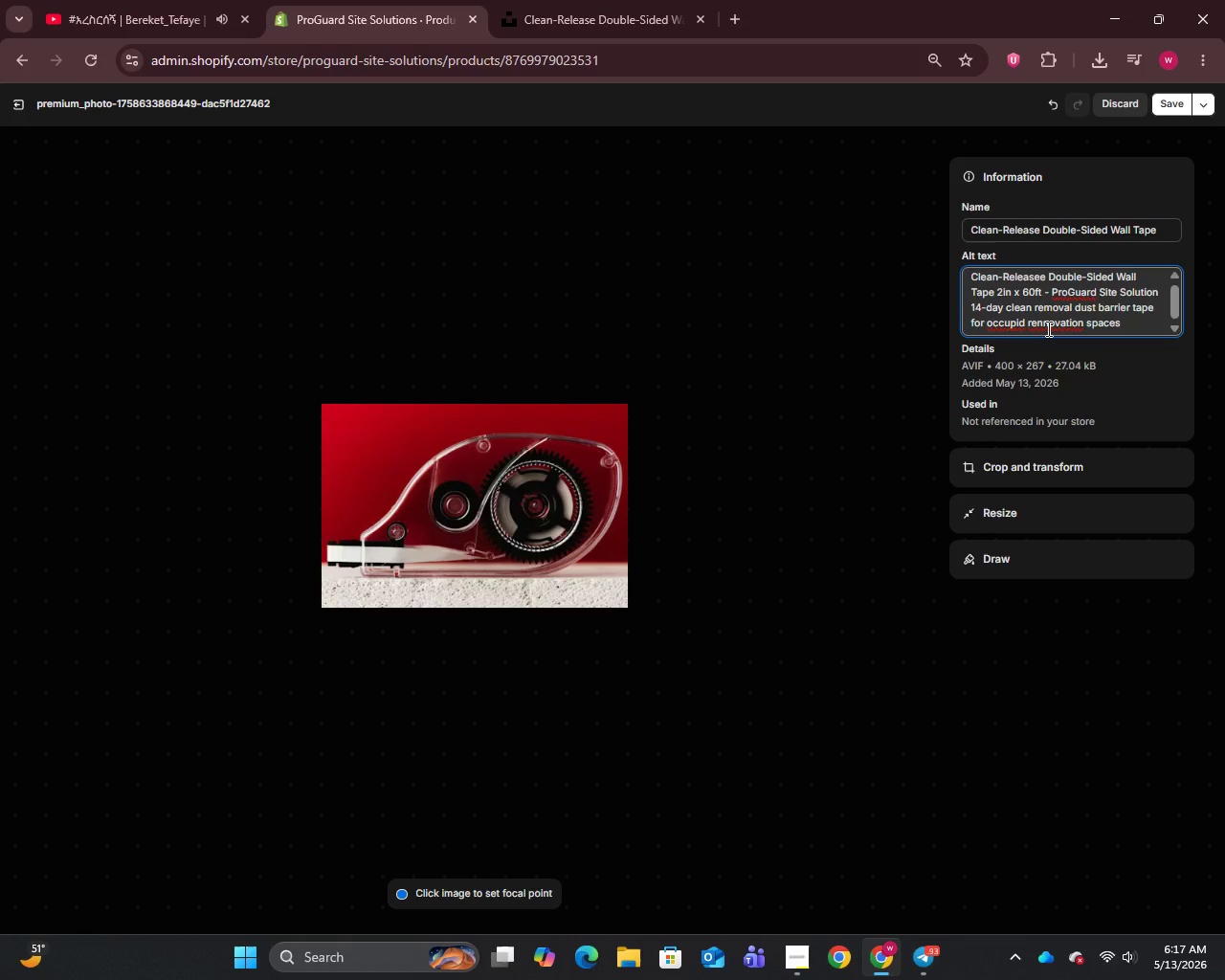 
left_click([1047, 328])
 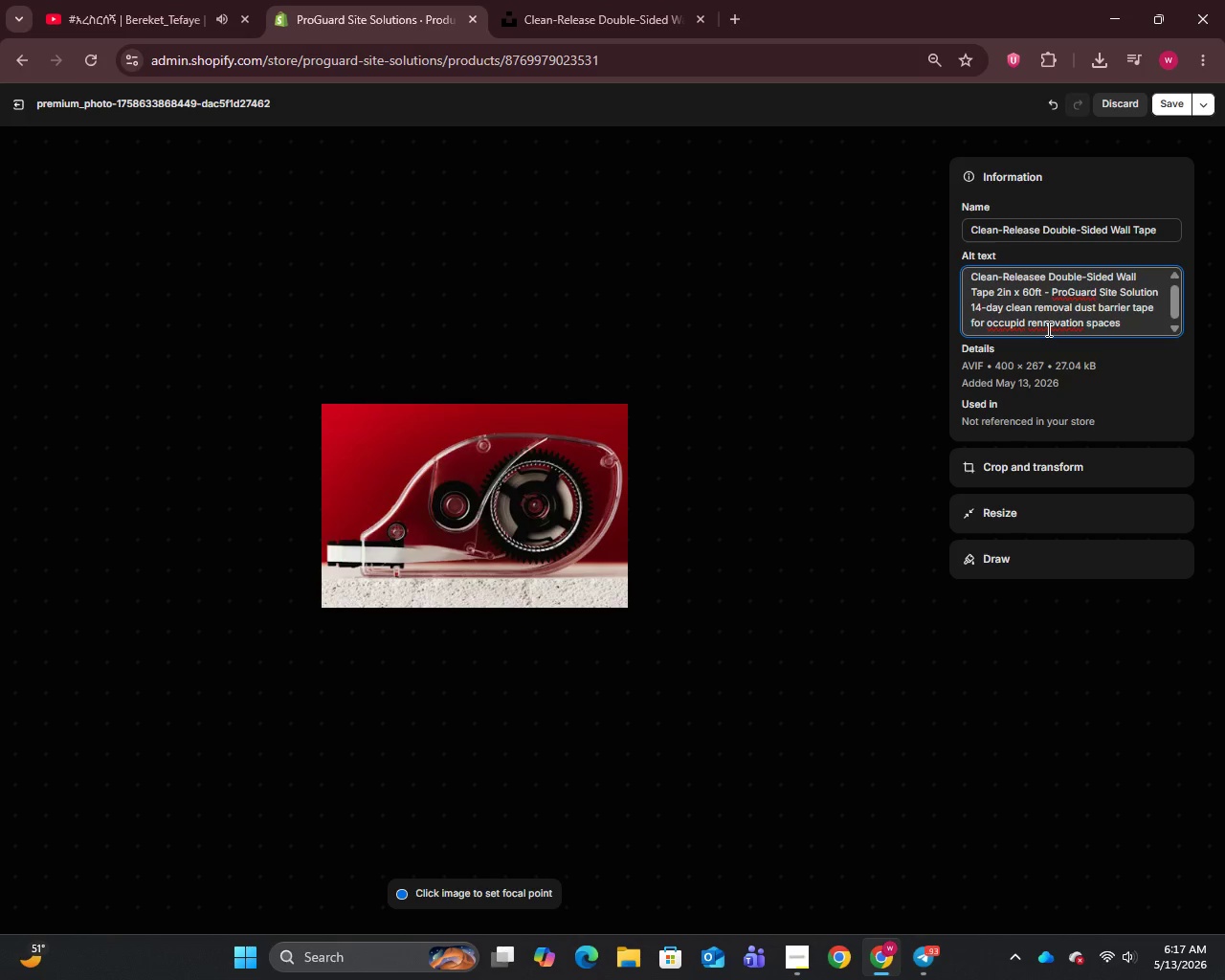 
key(Backspace)
 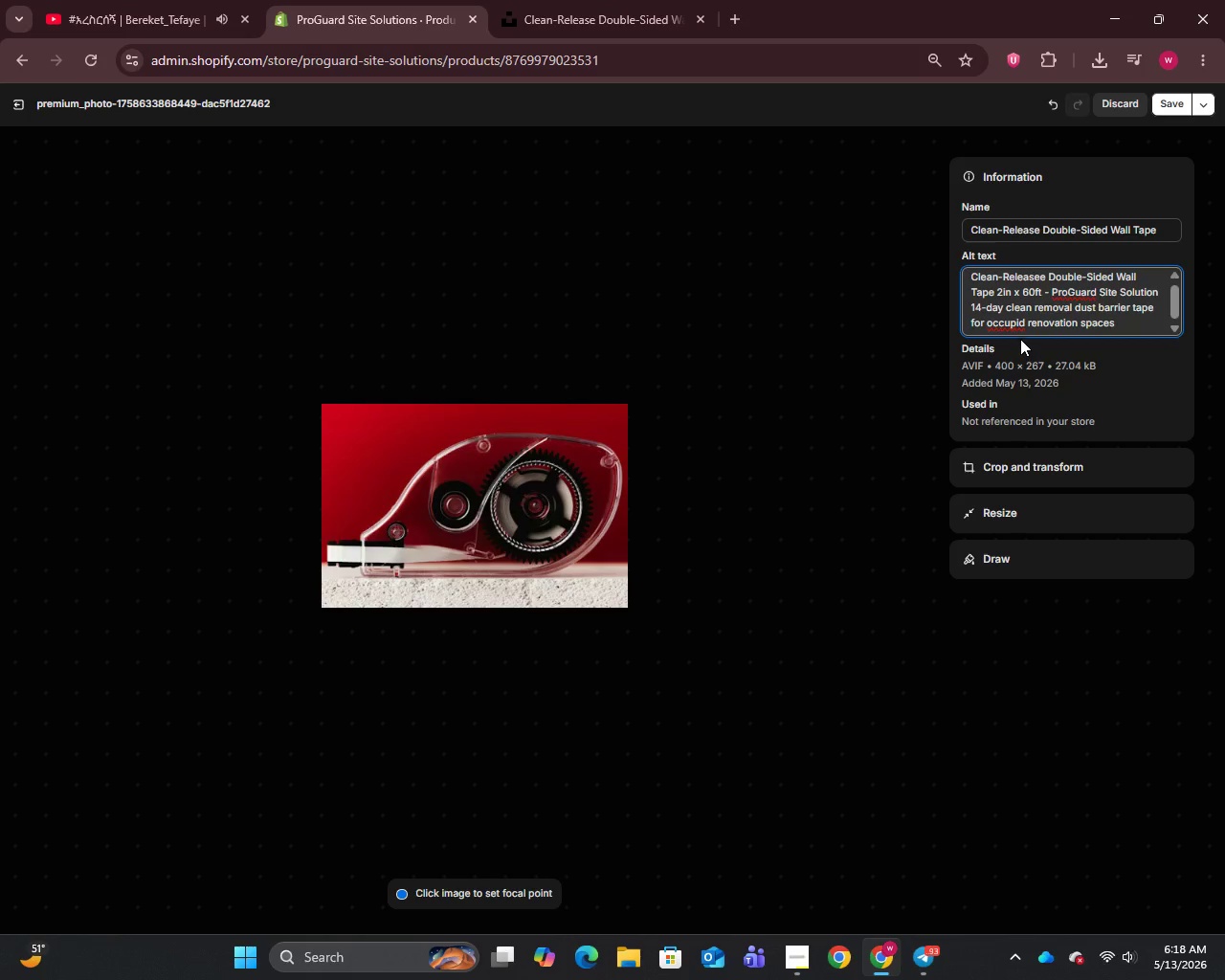 
wait(6.88)
 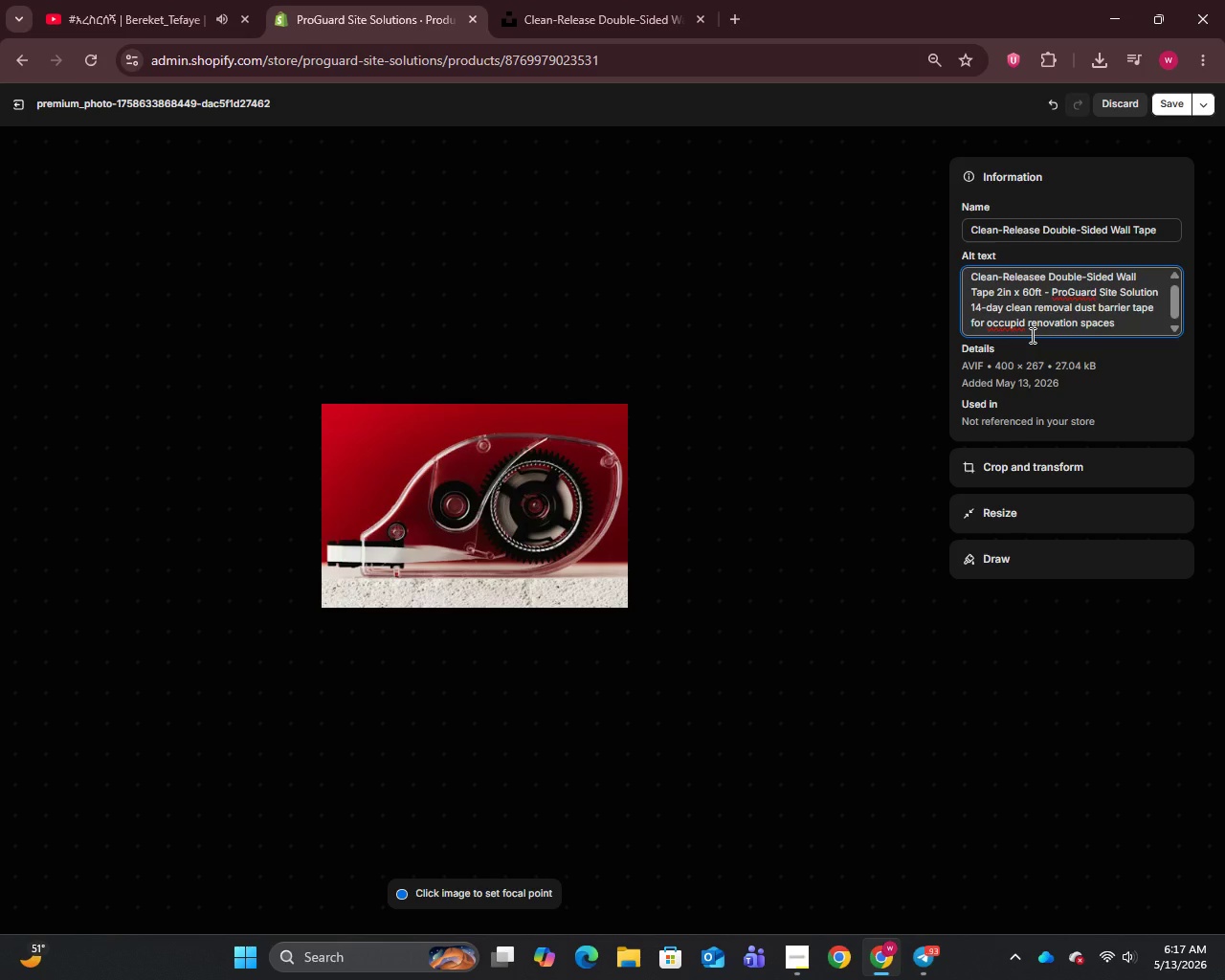 
left_click([1020, 321])
 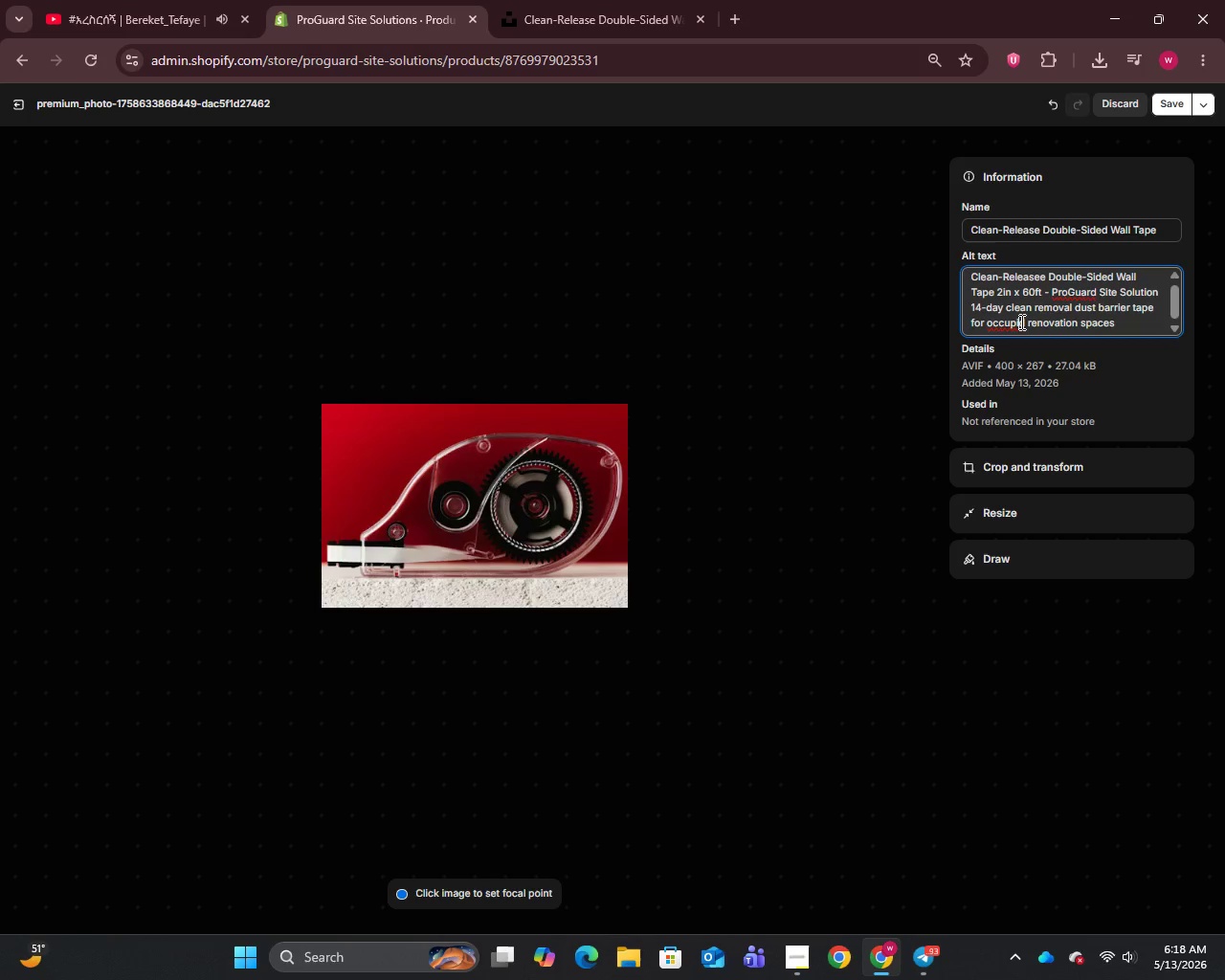 
key(E)
 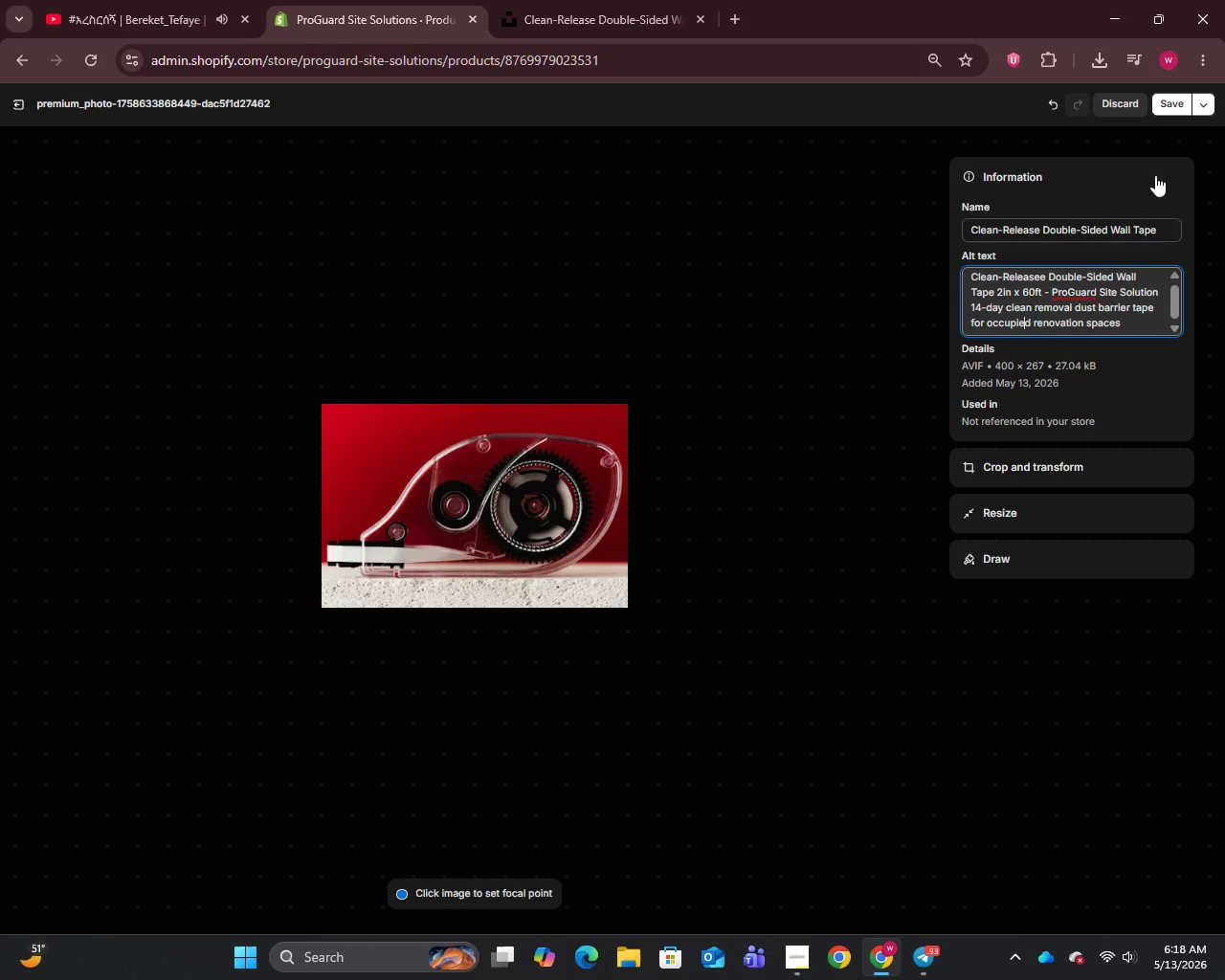 
left_click([1174, 109])
 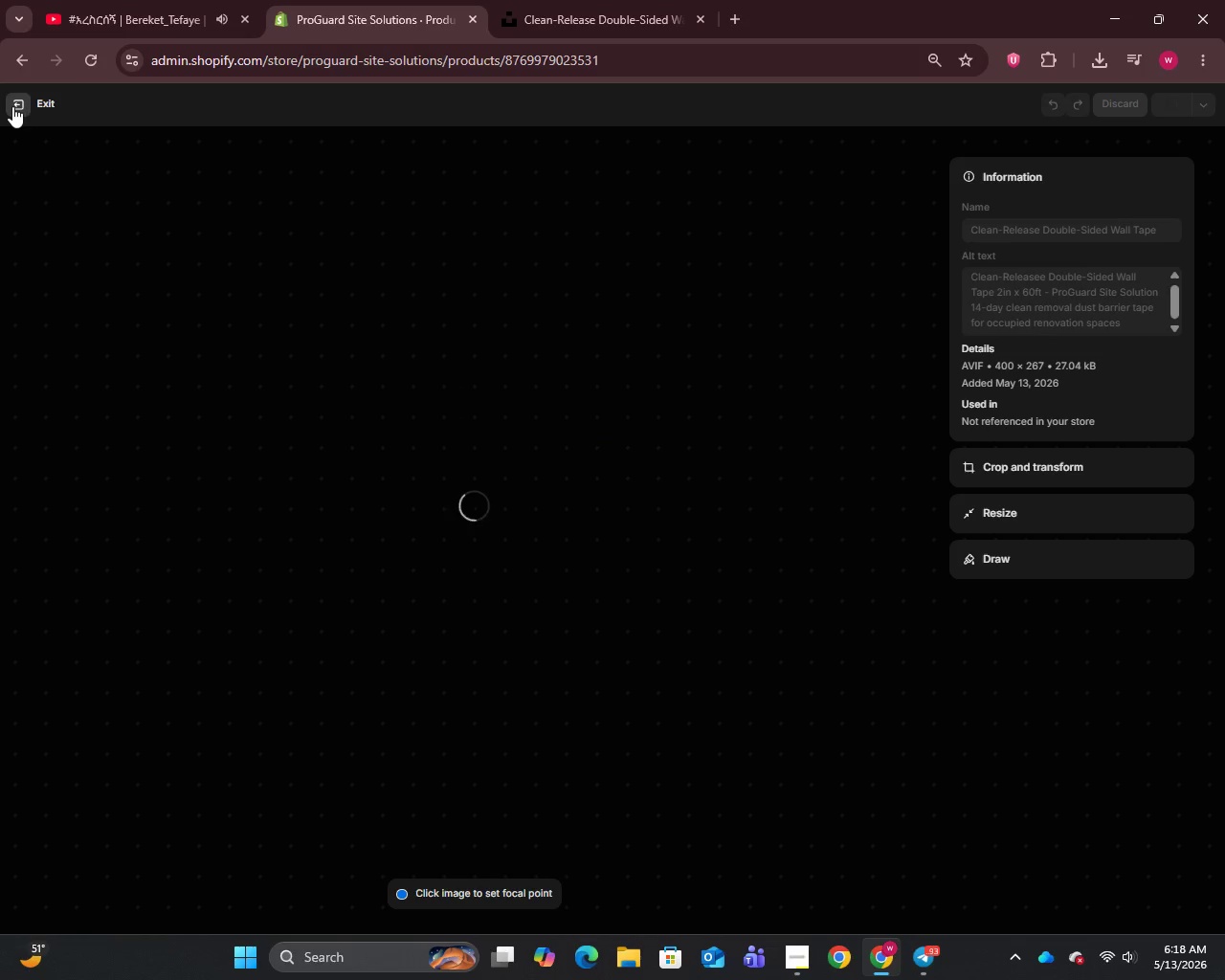 
left_click([12, 106])
 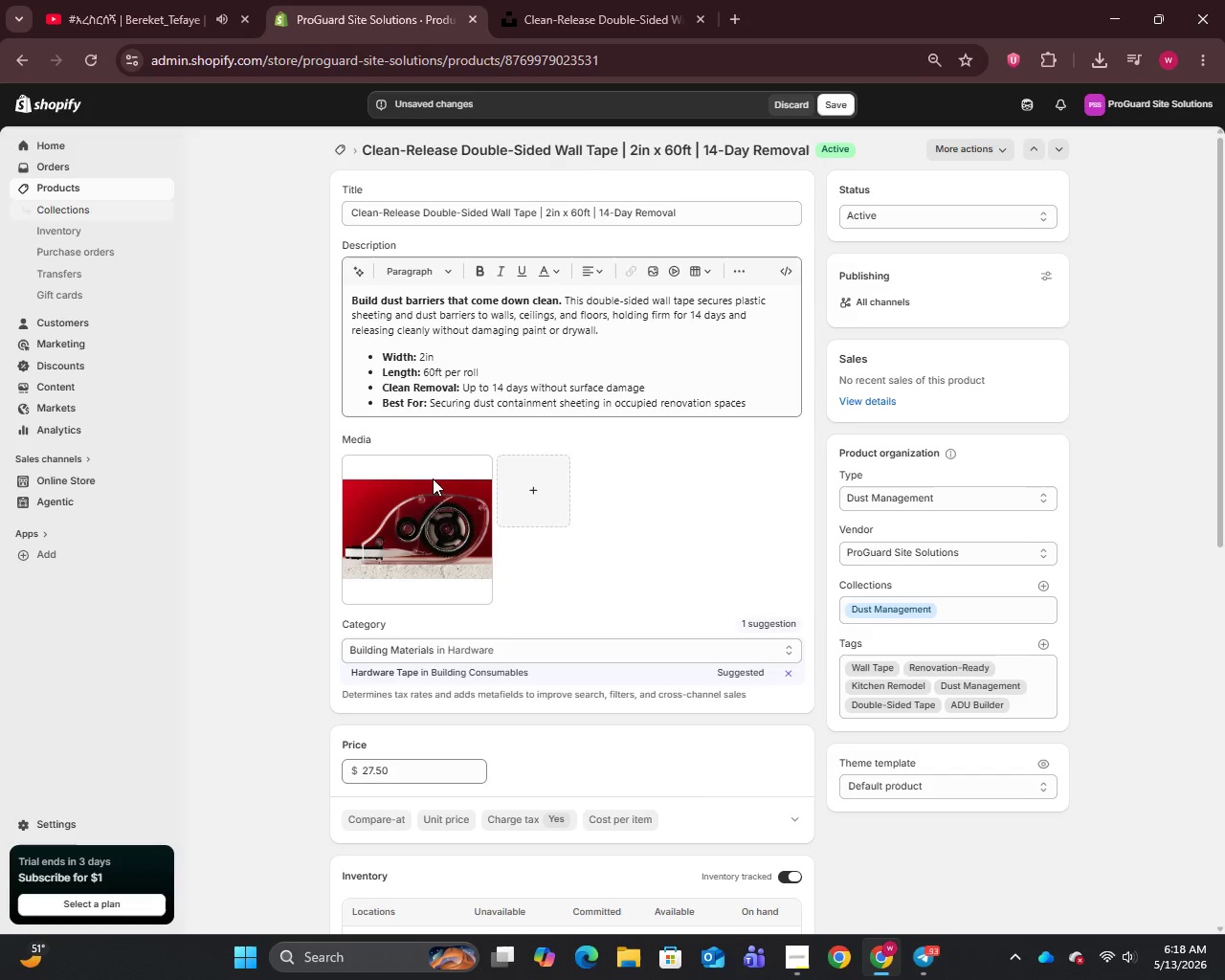 
scroll: coordinate [692, 800], scroll_direction: down, amount: 15.0
 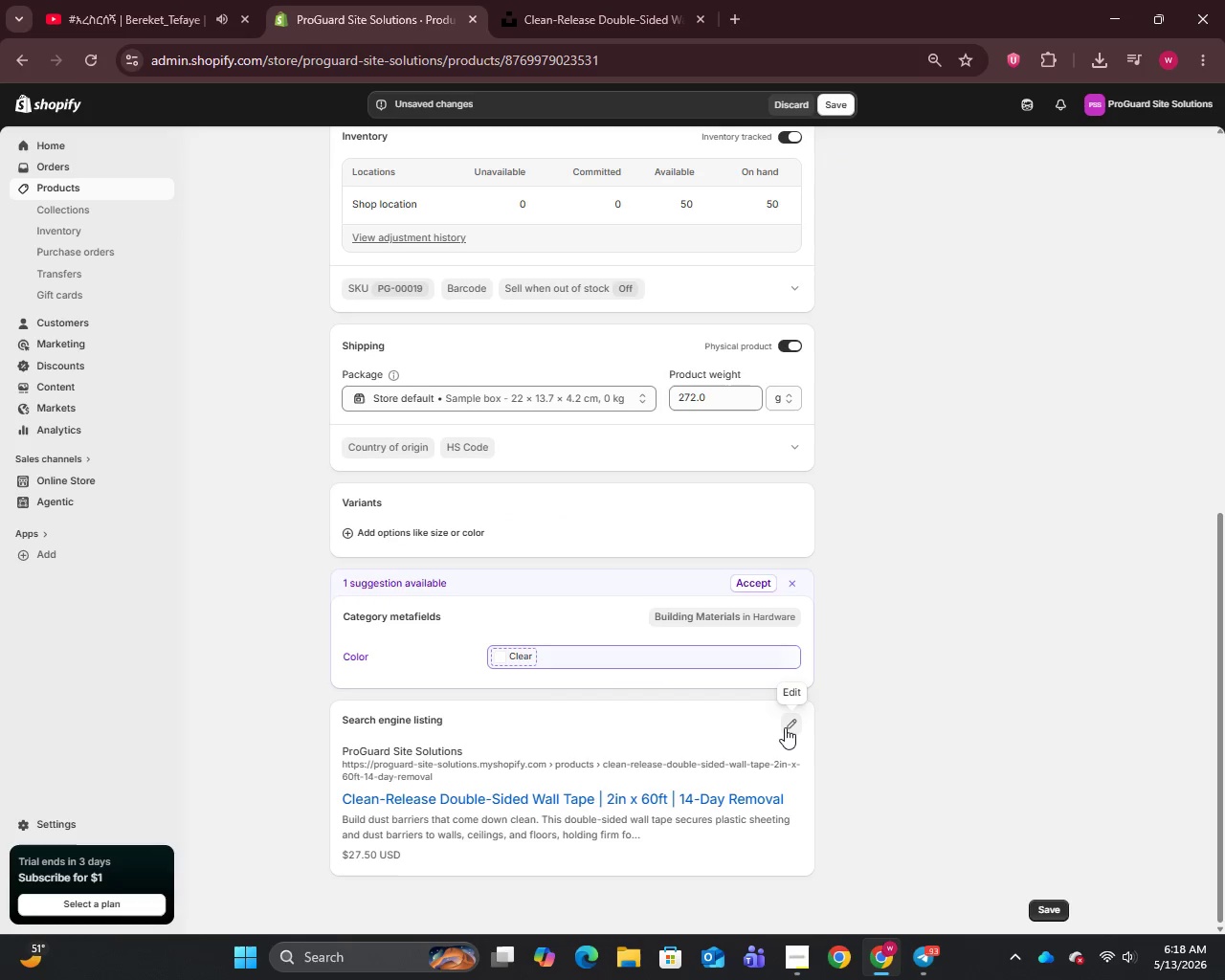 
left_click([785, 725])
 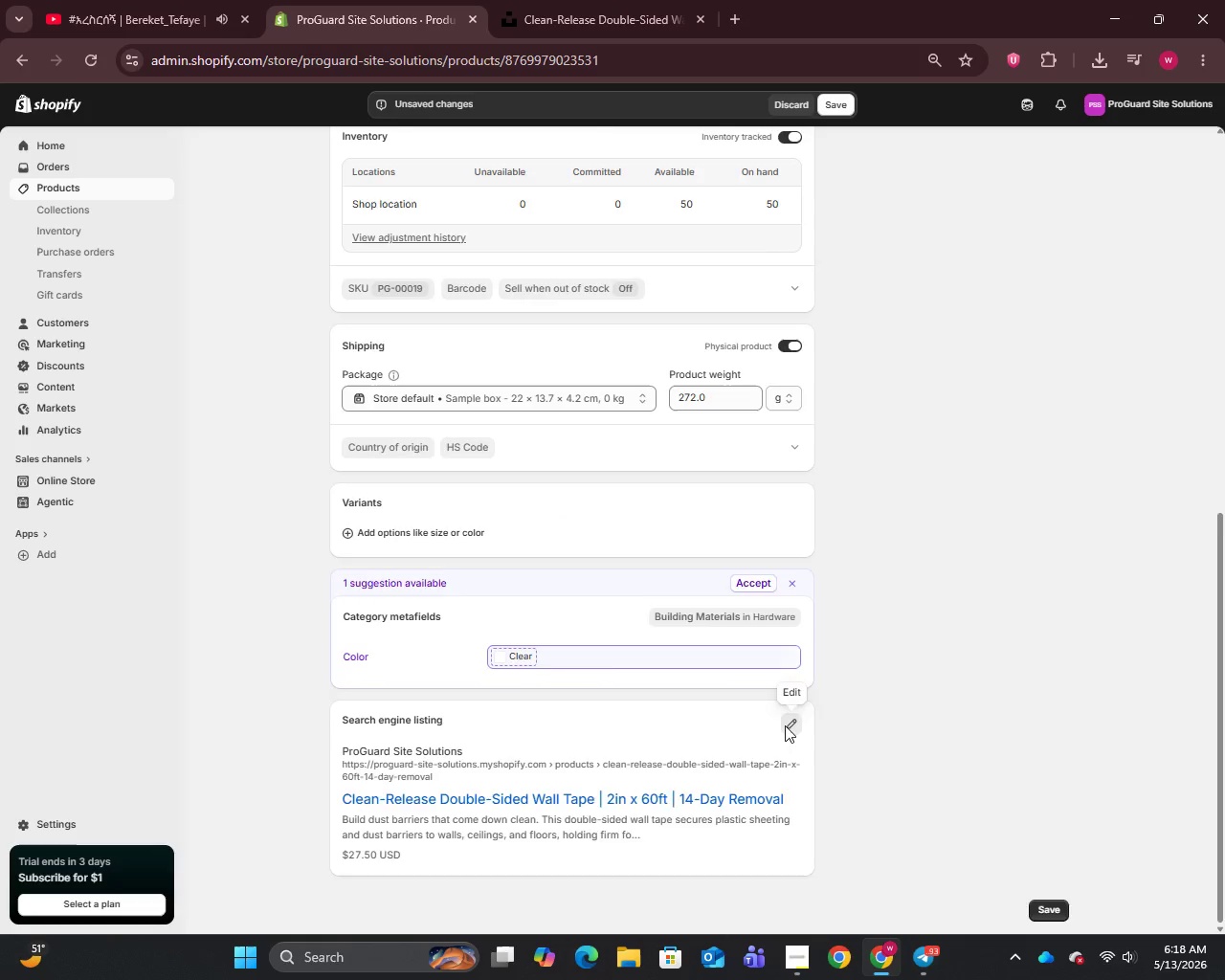 
left_click([693, 757])
 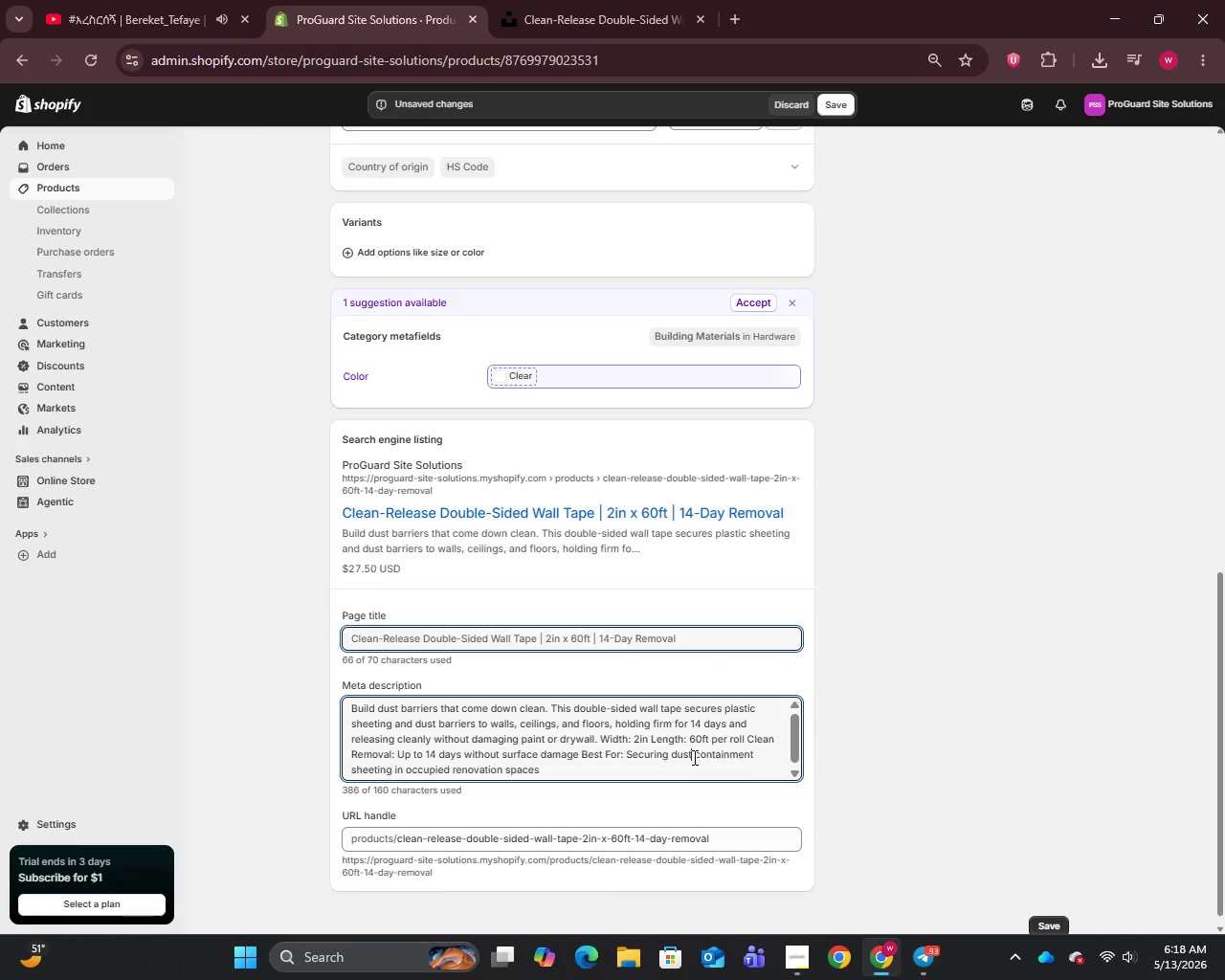 
scroll: coordinate [785, 727], scroll_direction: down, amount: 8.0
 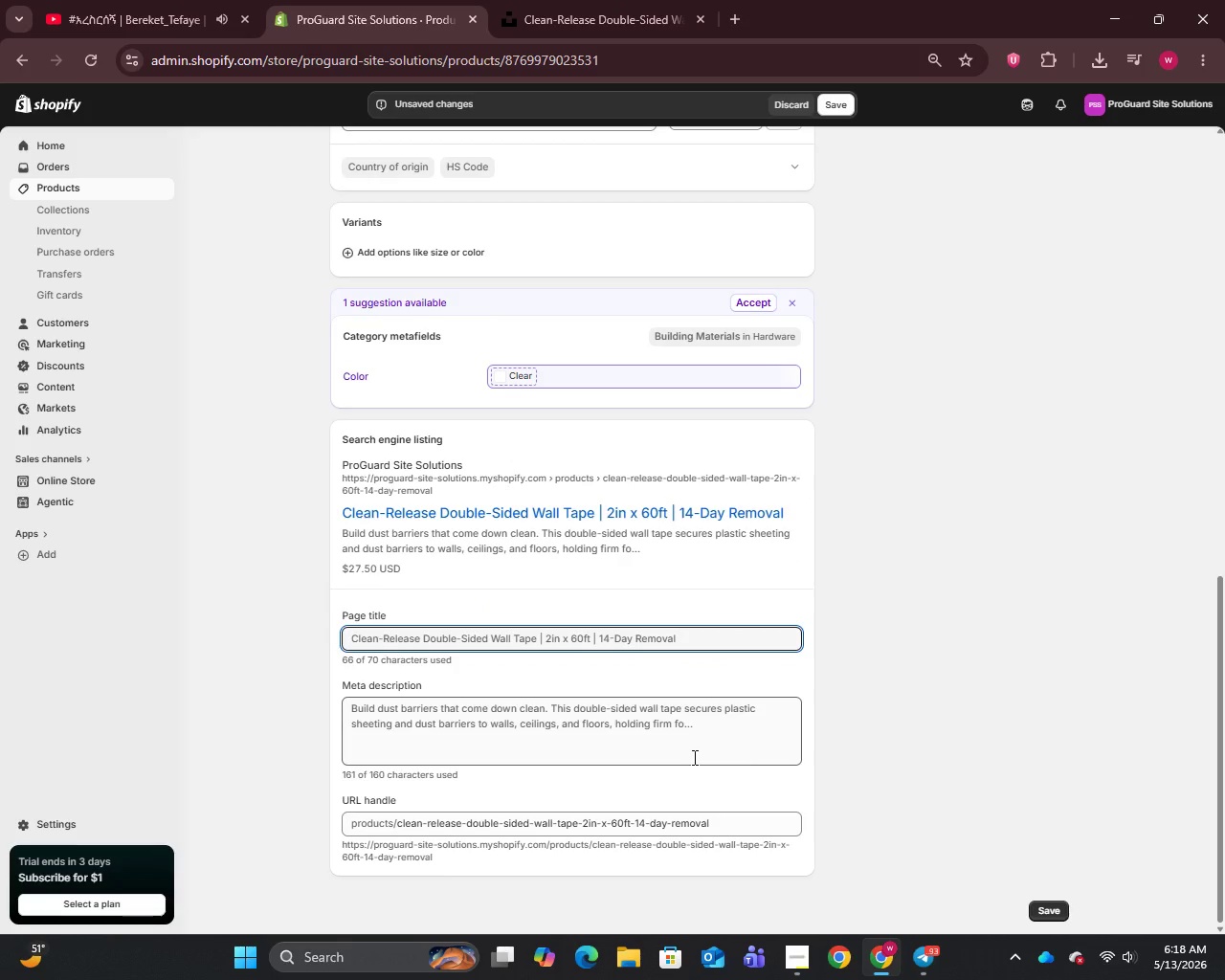 
key(Control+ControlLeft)
 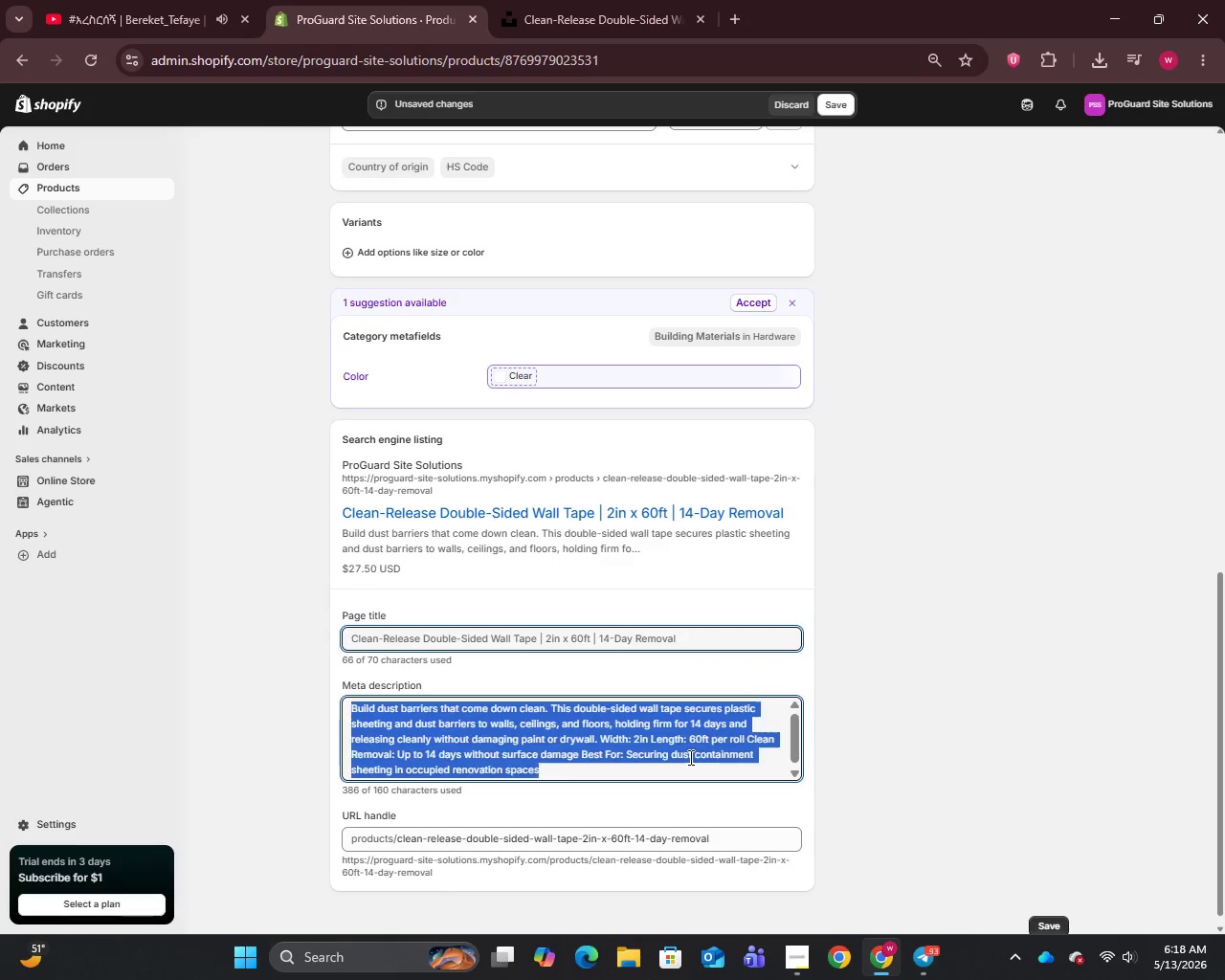 
key(Control+A)
 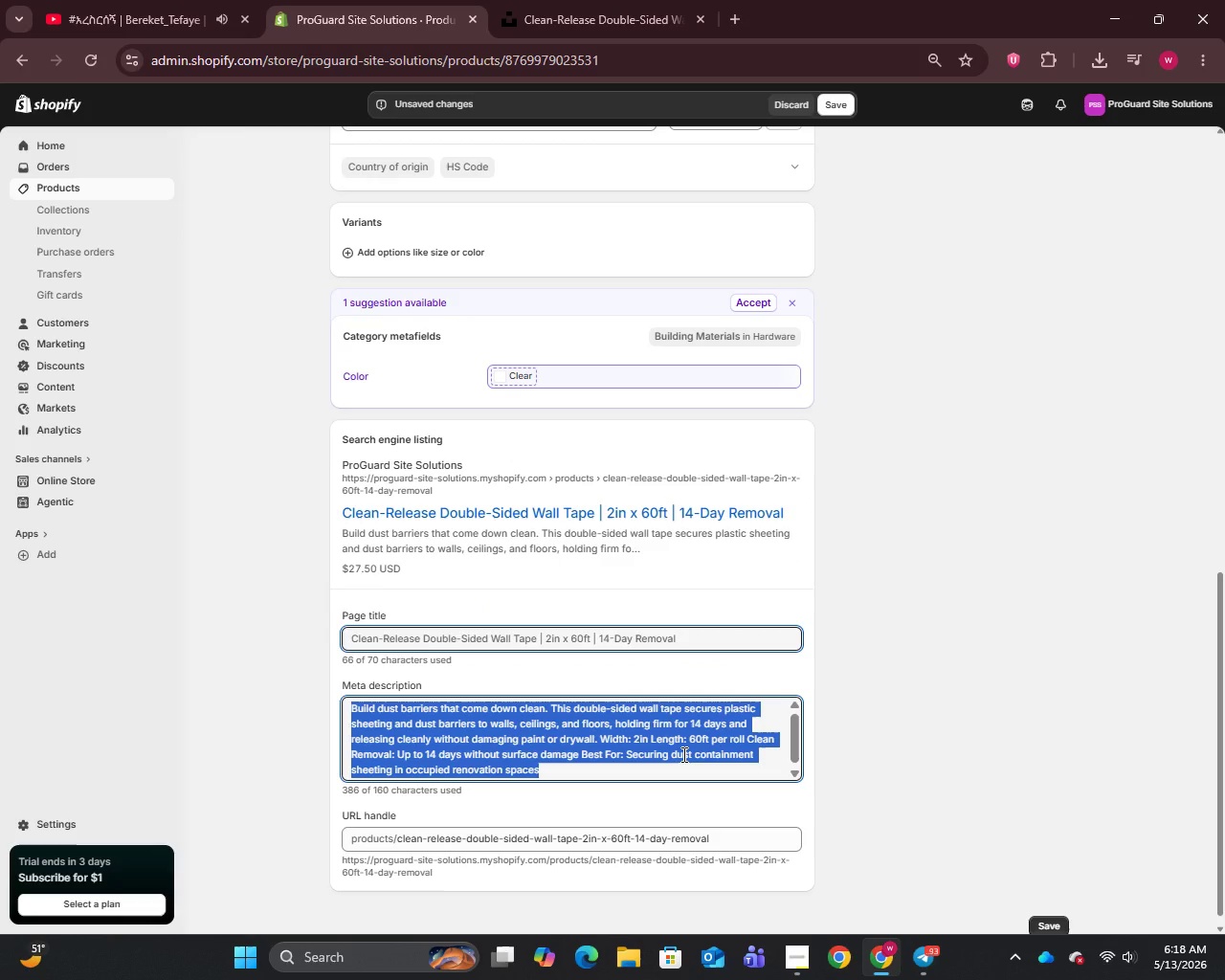 
type(2IN X 60FT DOUBLE-SIDED WALL TAPE WITH 14-DAY CLEAN REMOVAL. sECURES DUST BARRIER SHETING WITHOUT DAMAGING Paint or drywall ProGuard Site Solutions.)
 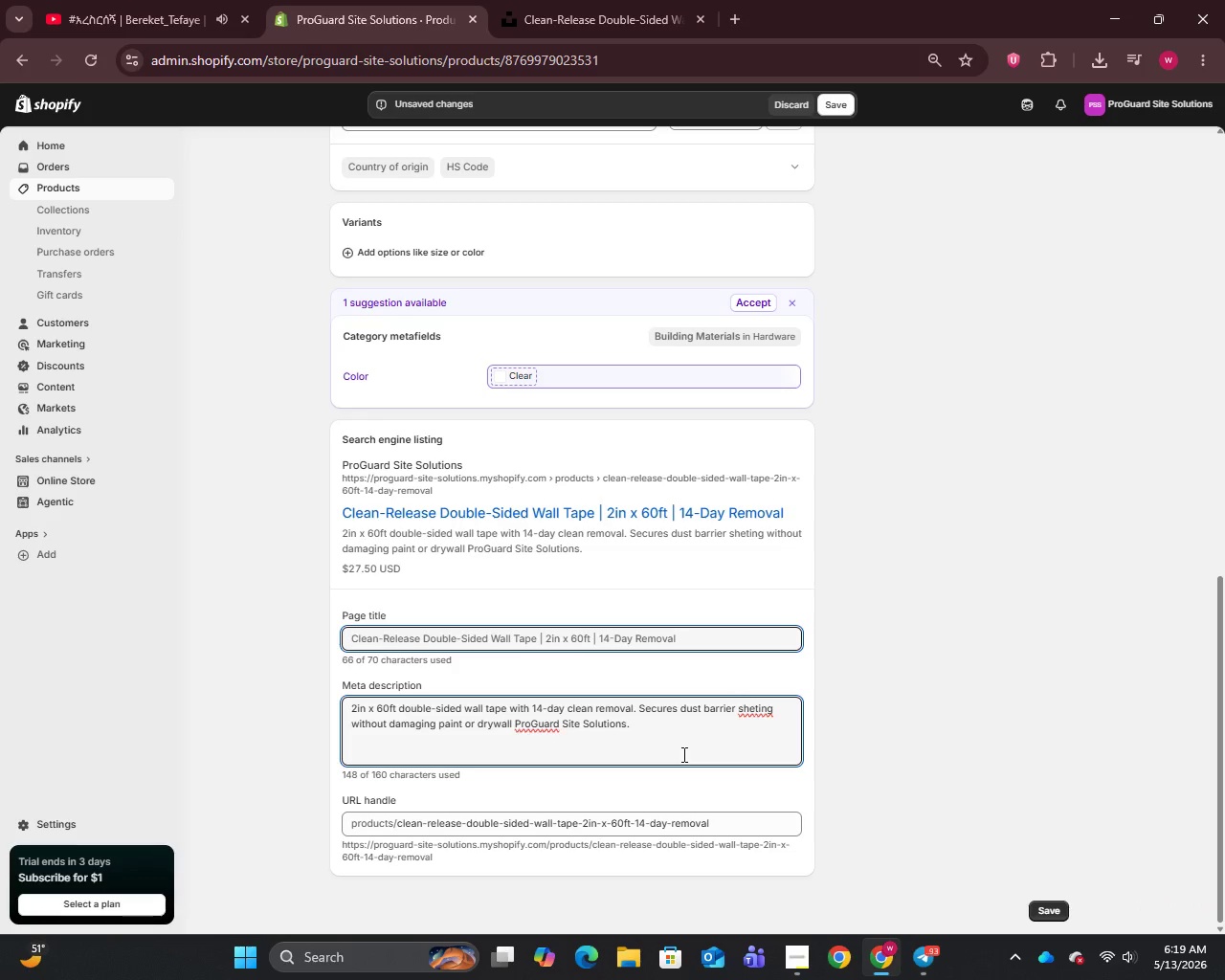 
hold_key(key=CapsLock, duration=0.48)
 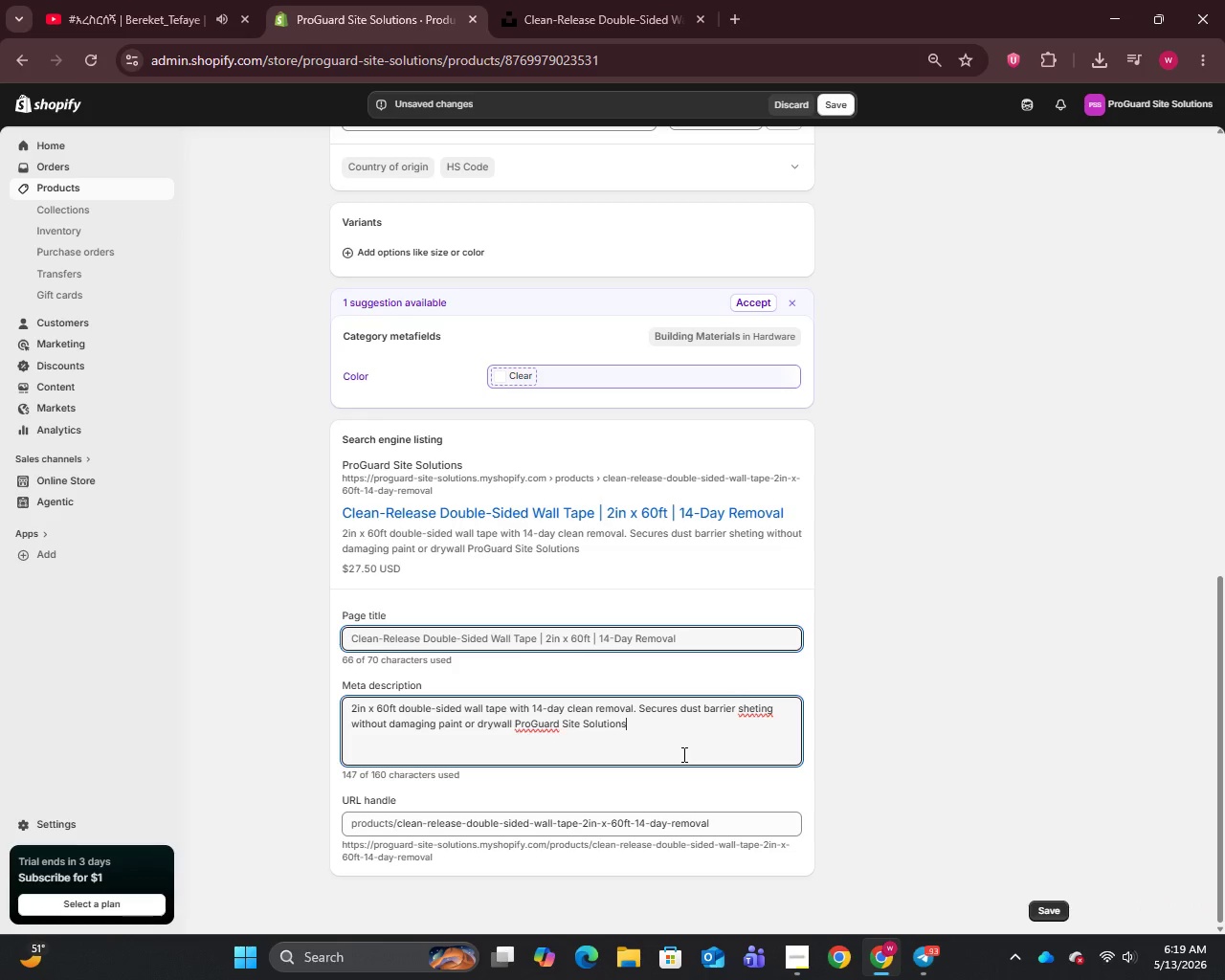 
left_click([754, 710])
 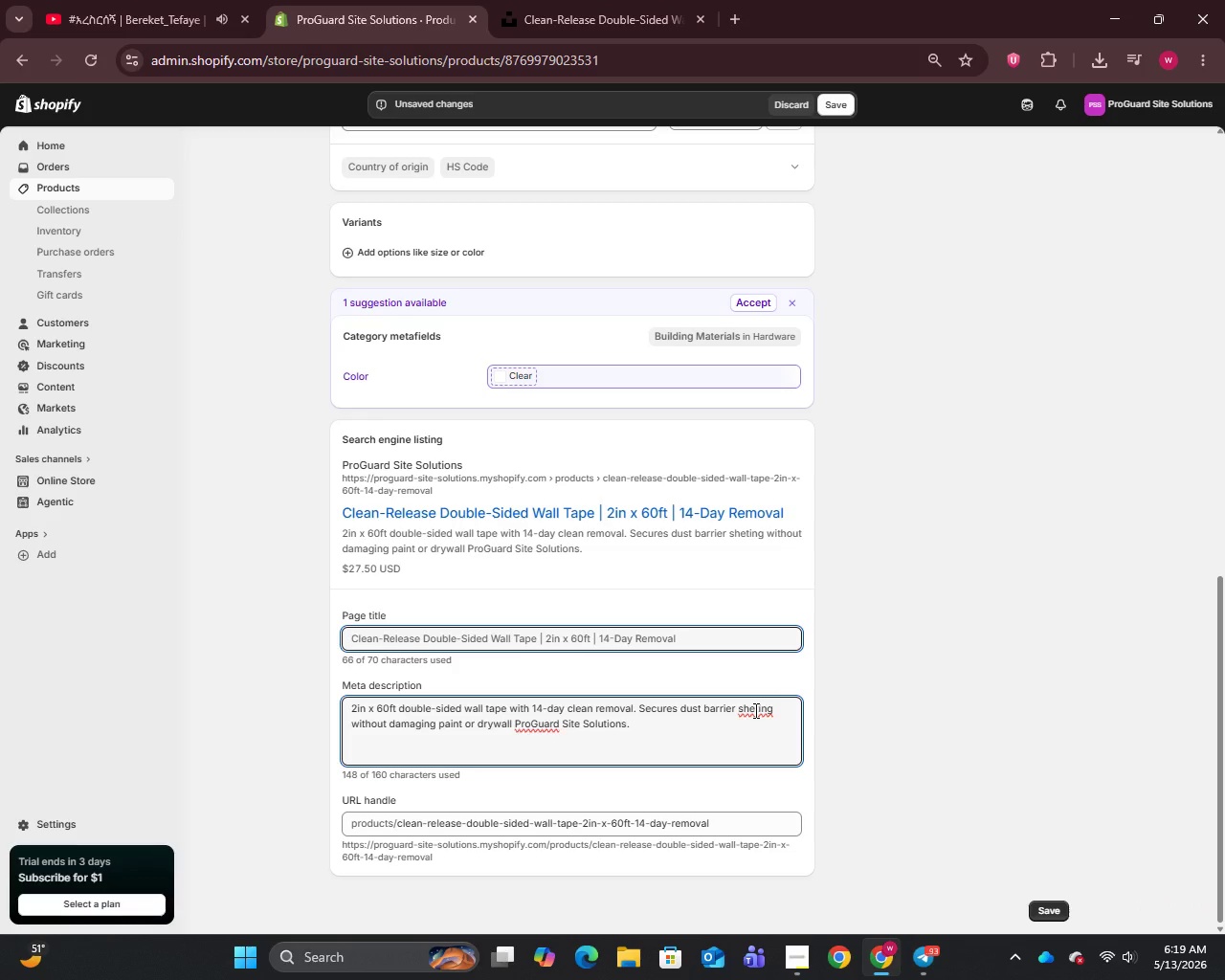 
key(E)
 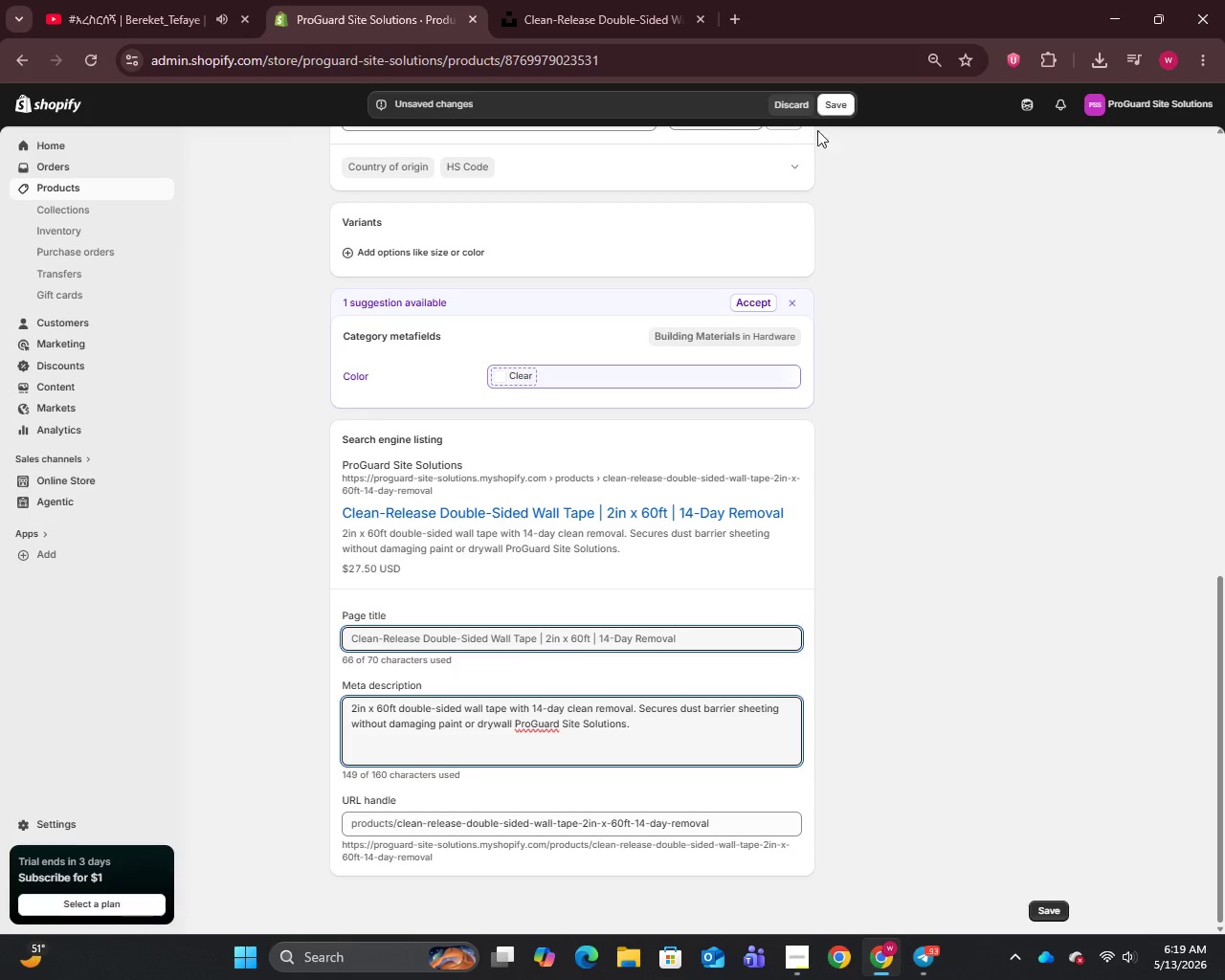 
left_click([834, 93])
 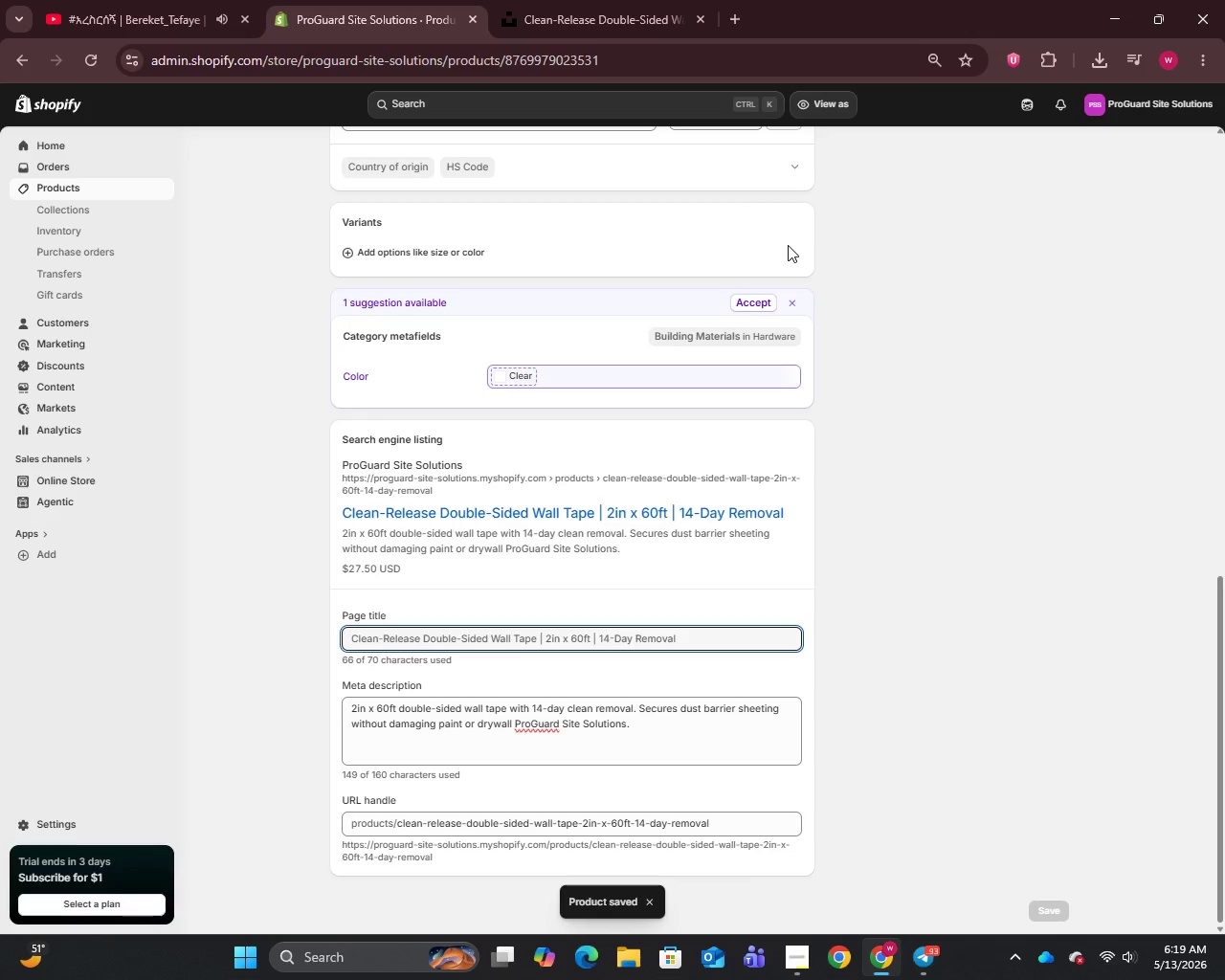 
wait(11.31)
 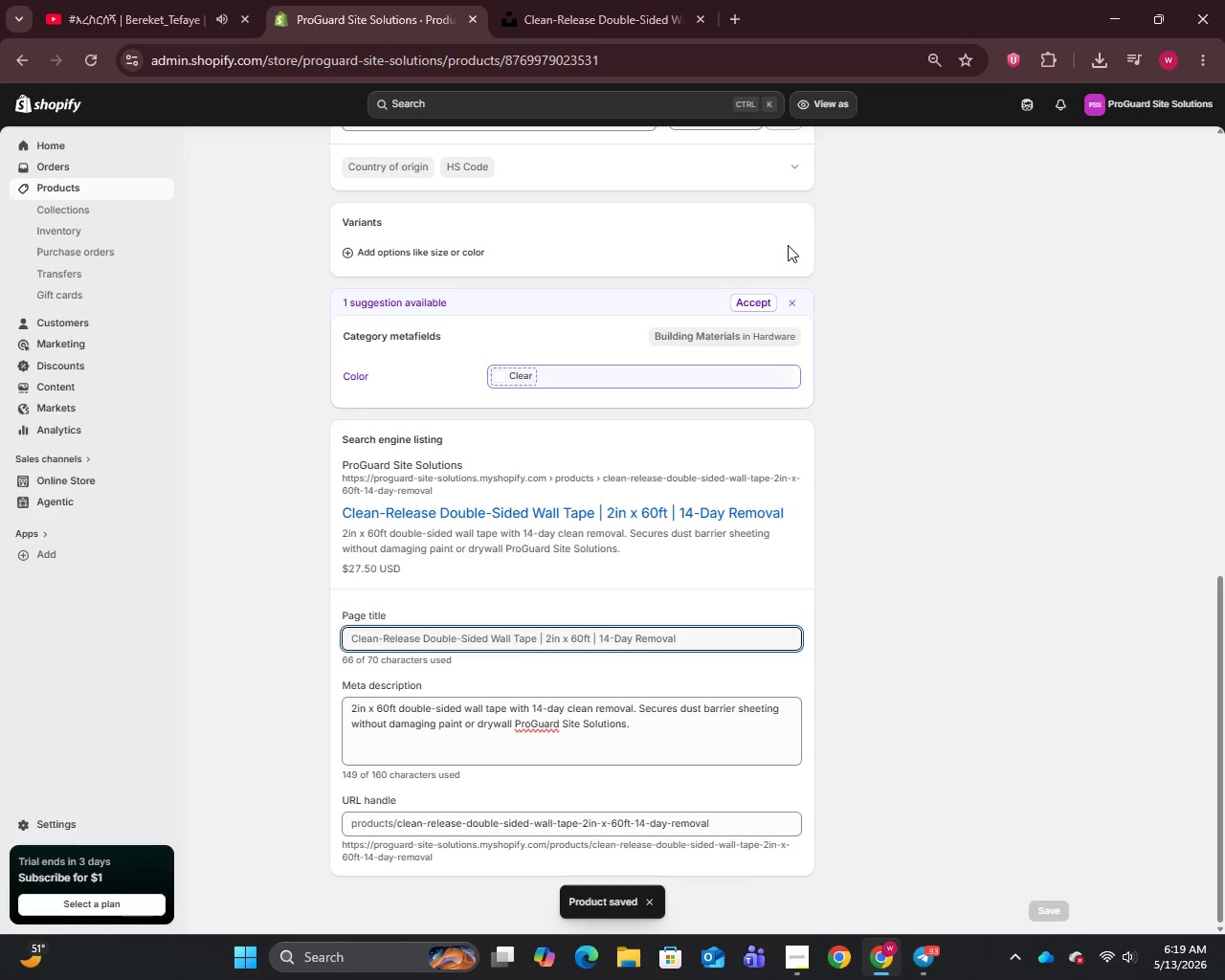 
left_click([315, 253])
 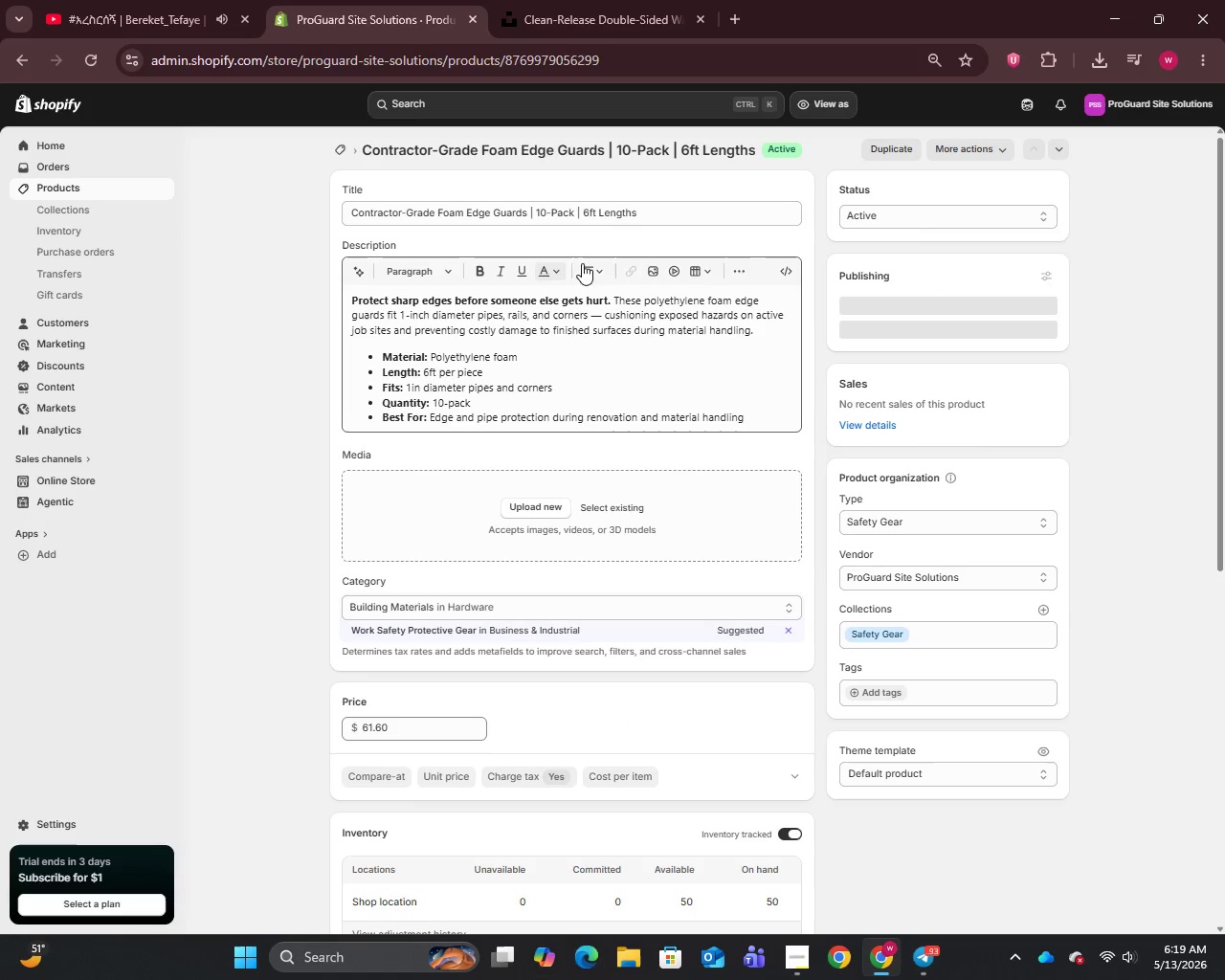 
left_click([600, 317])
 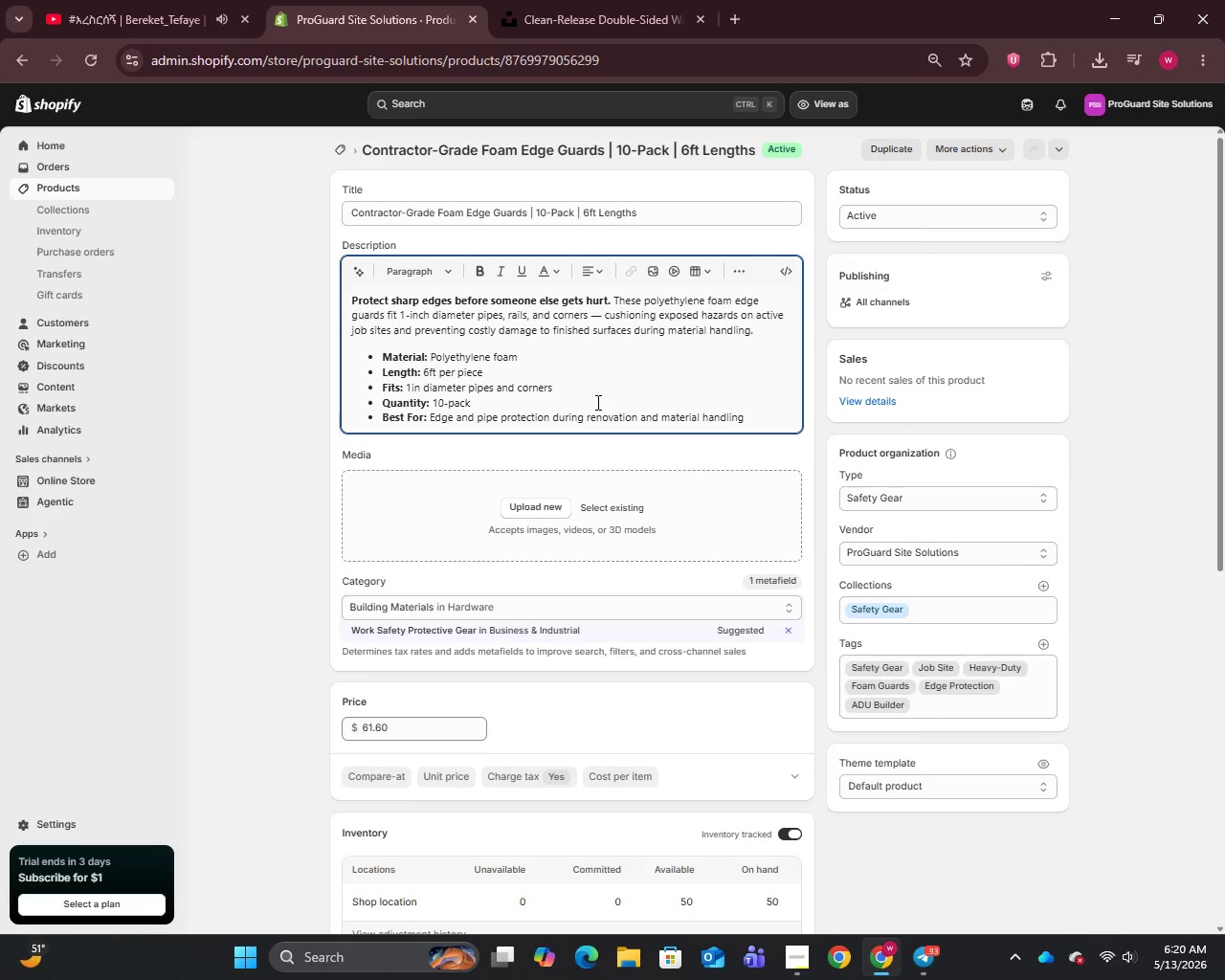 
key(Backspace)
 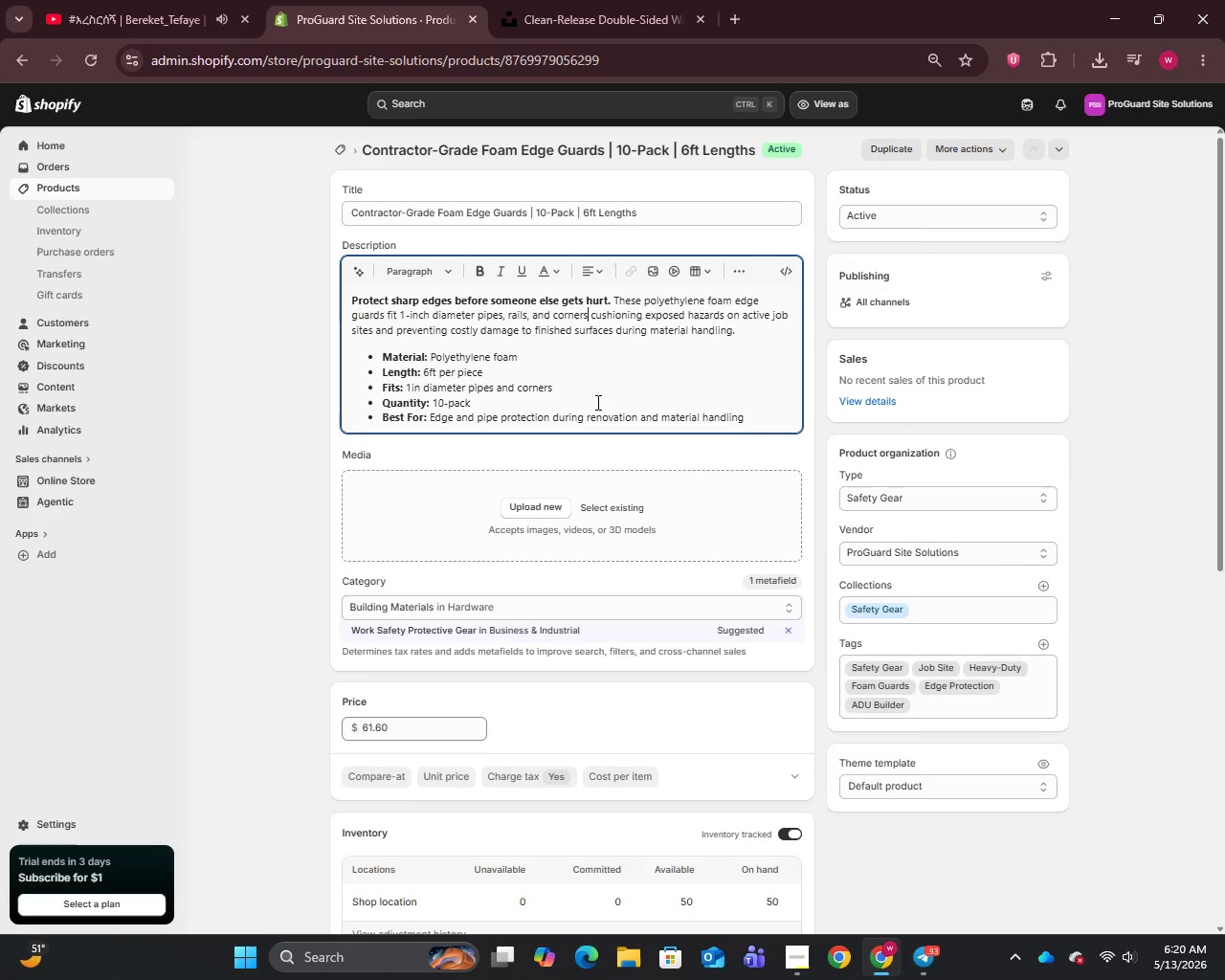 
key(Backspace)
 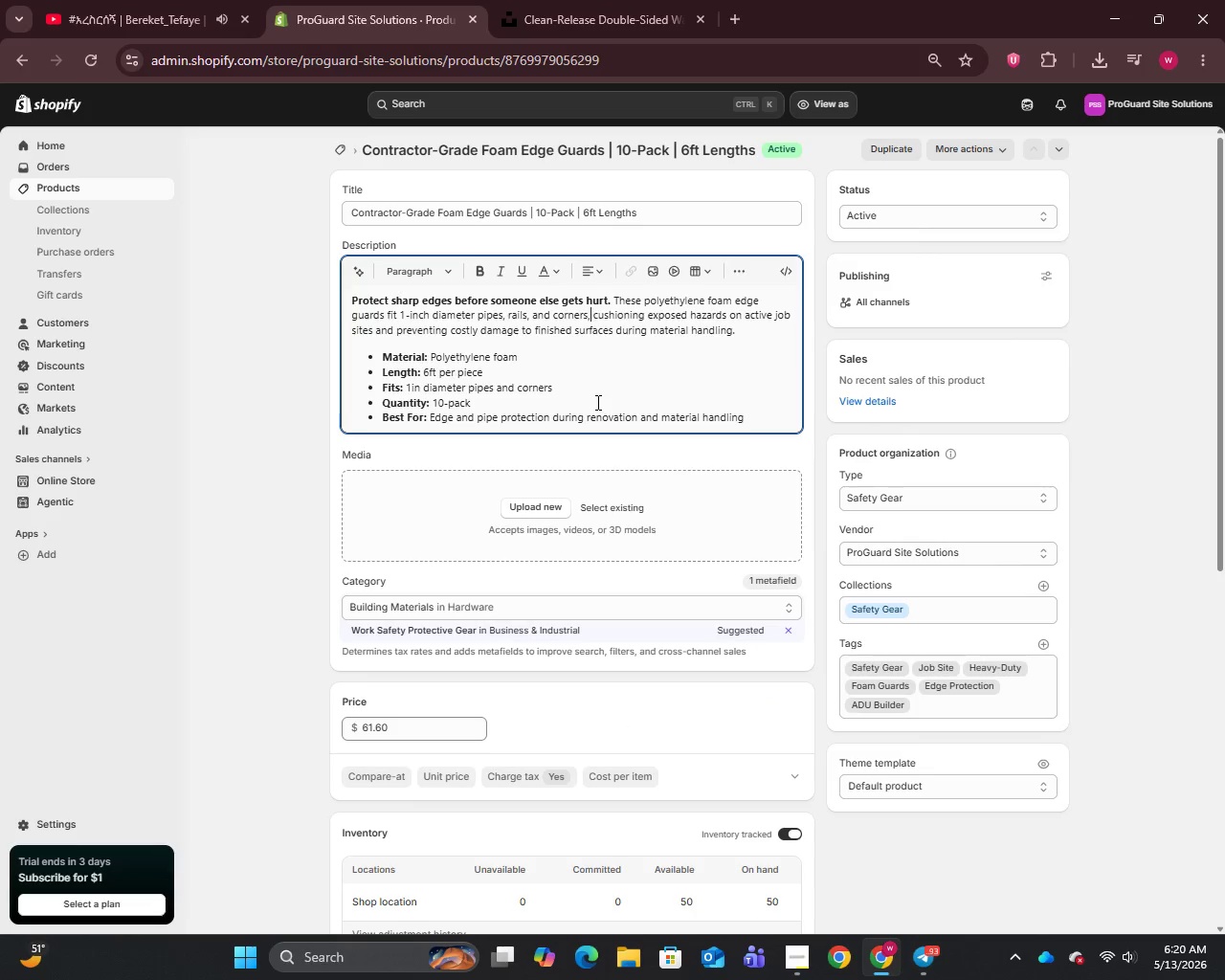 
key(Comma)
 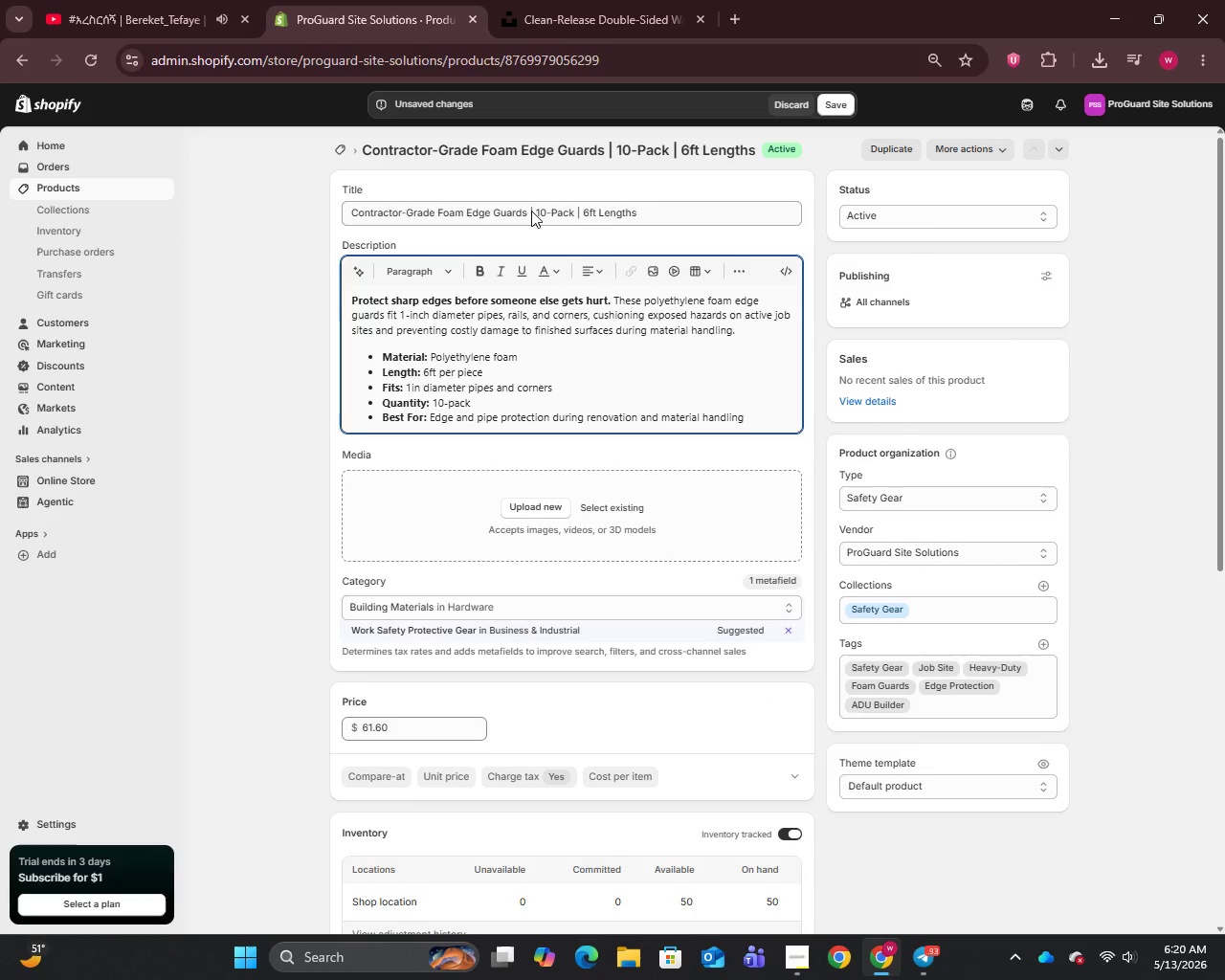 
left_click_drag(start_coordinate=[532, 211], to_coordinate=[331, 234])
 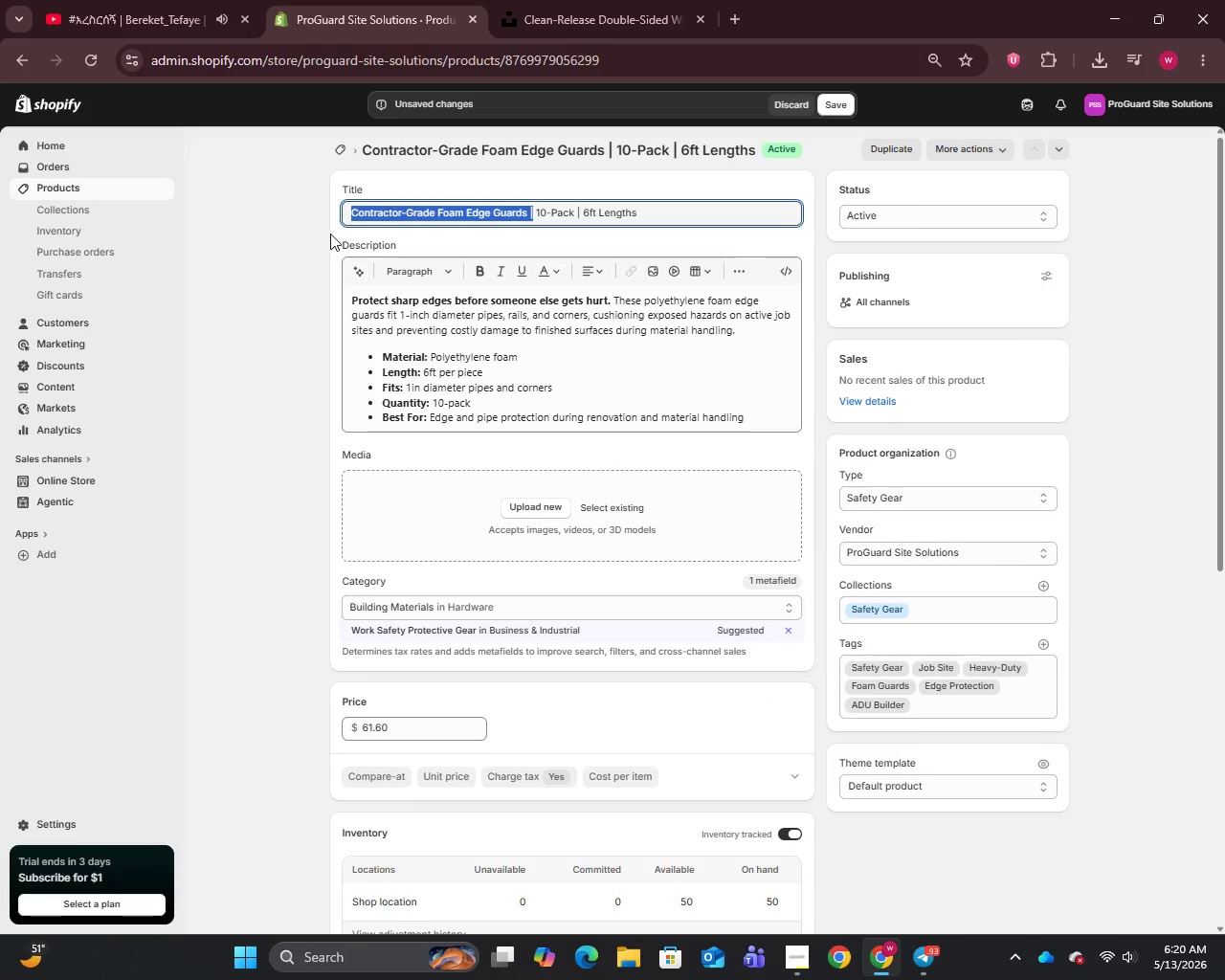 
key(Control+C)
 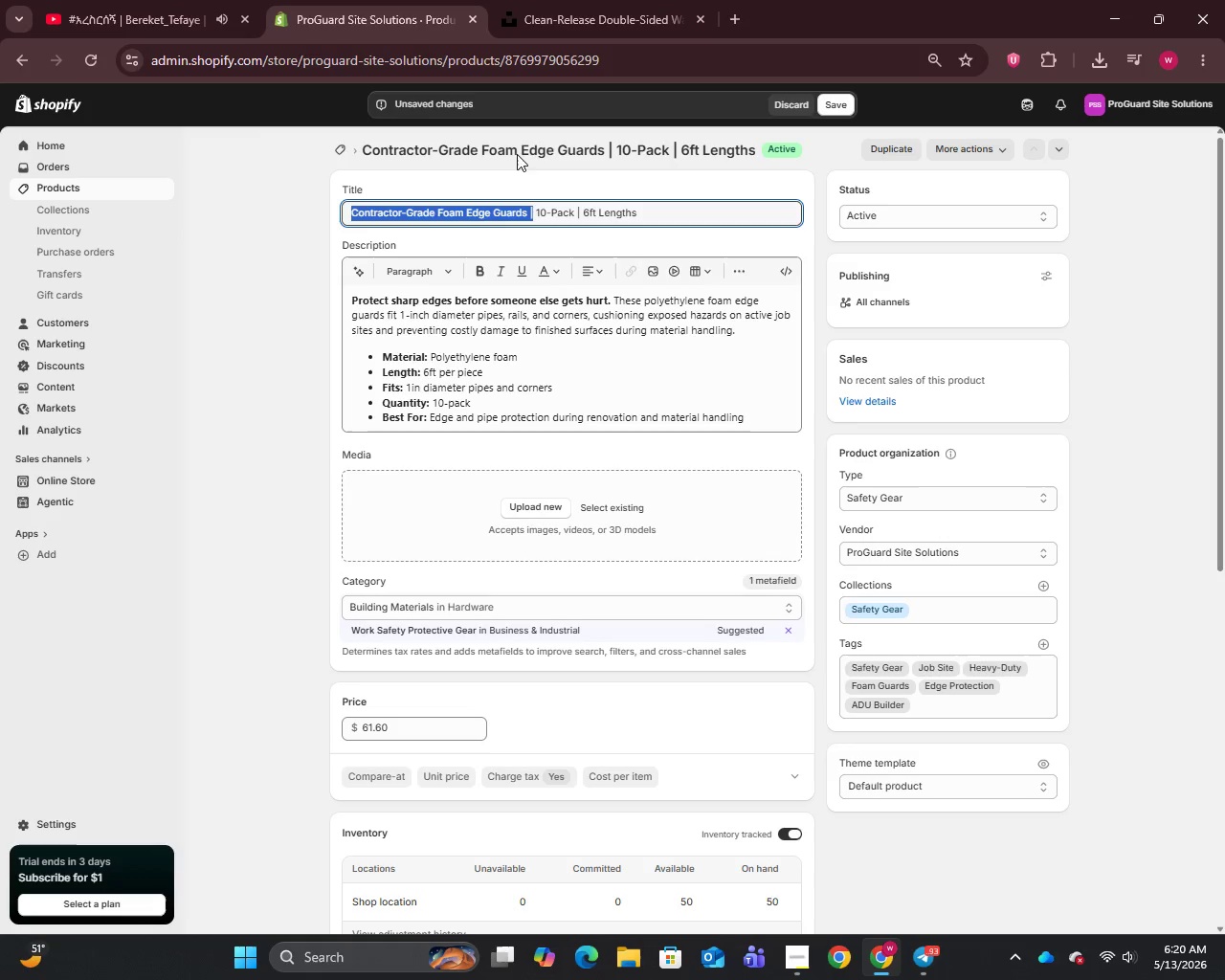 
left_click_drag(start_coordinate=[520, 0], to_coordinate=[520, 5])
 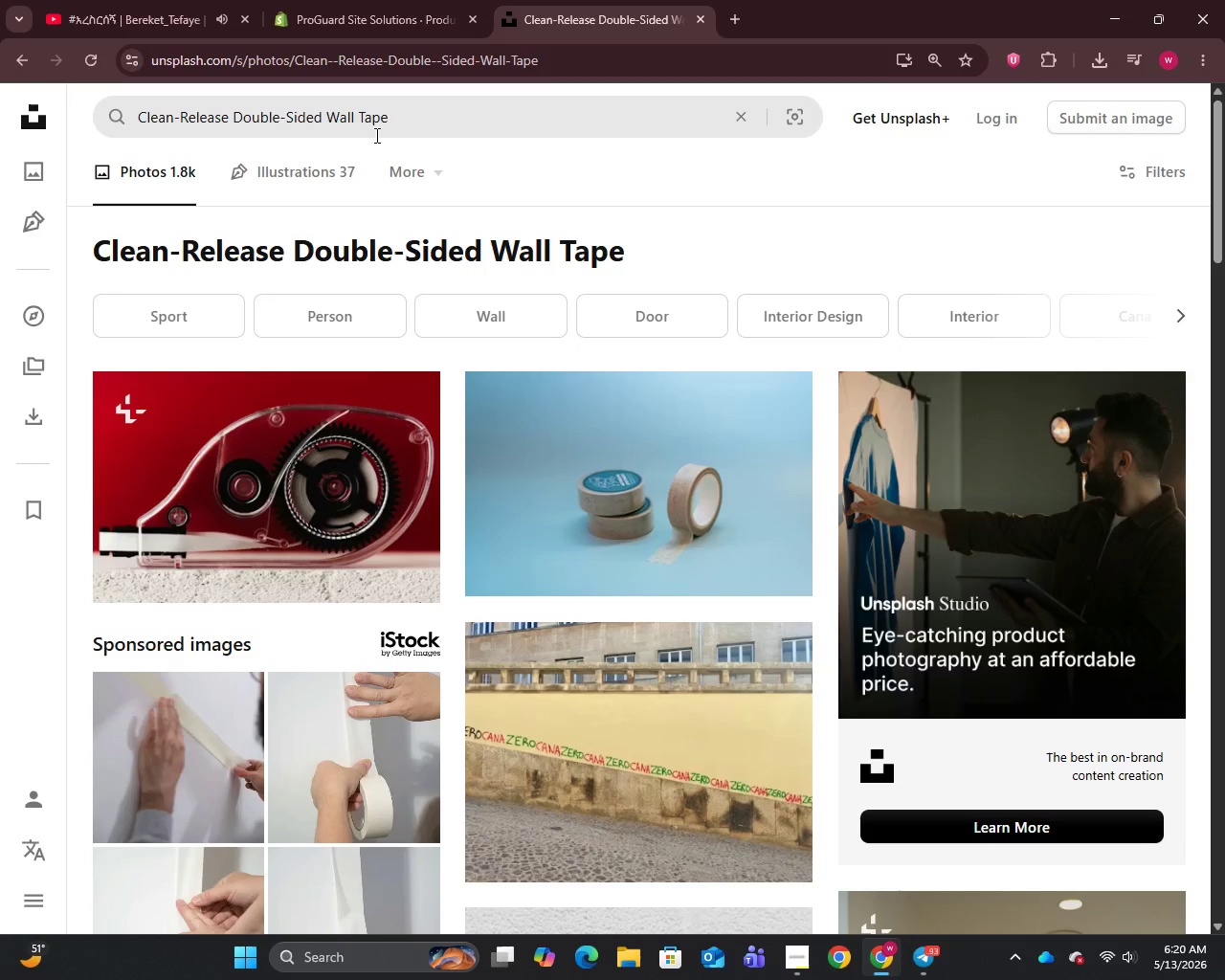 
left_click_drag(start_coordinate=[375, 135], to_coordinate=[382, 132])
 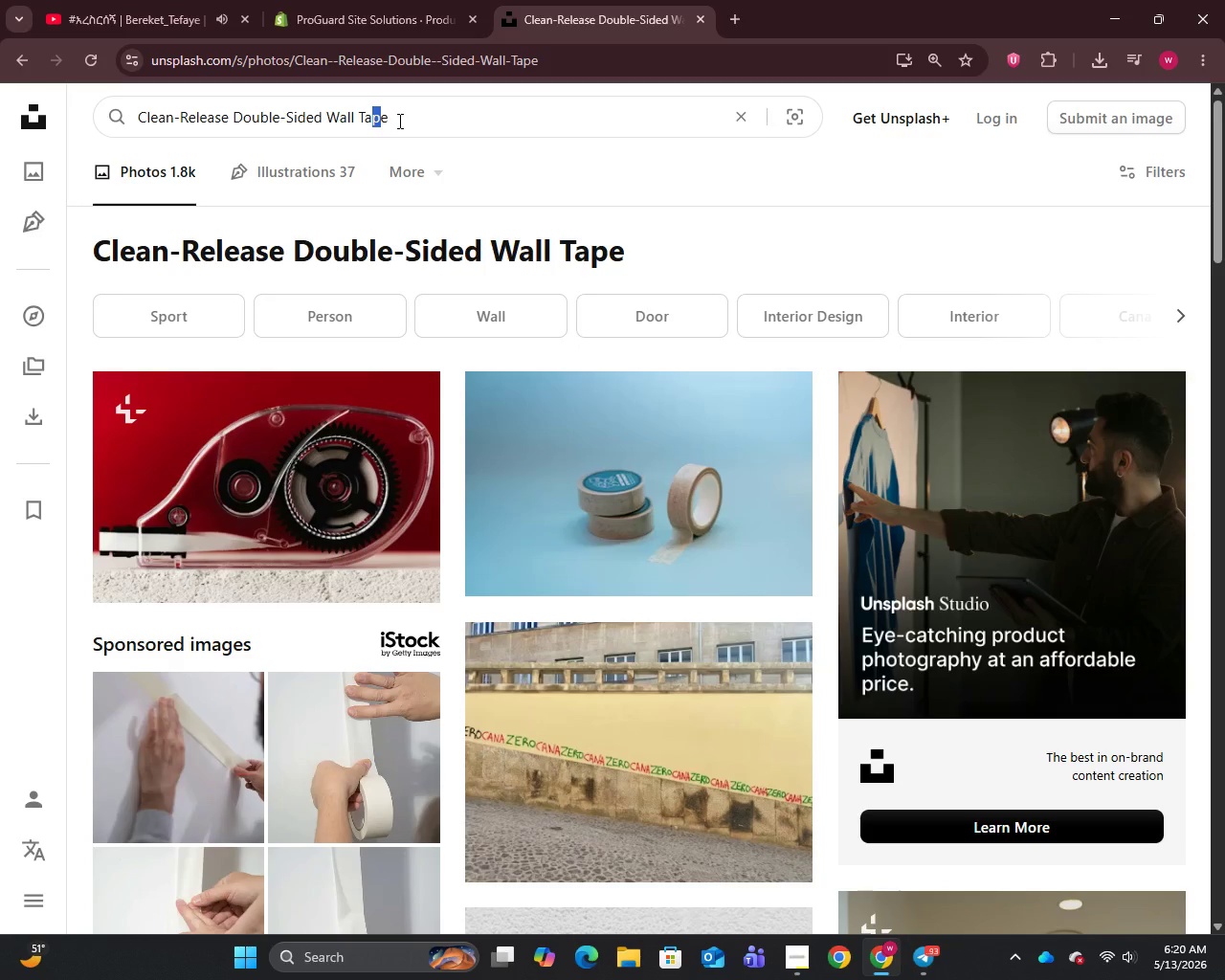 
key(Control+A)
 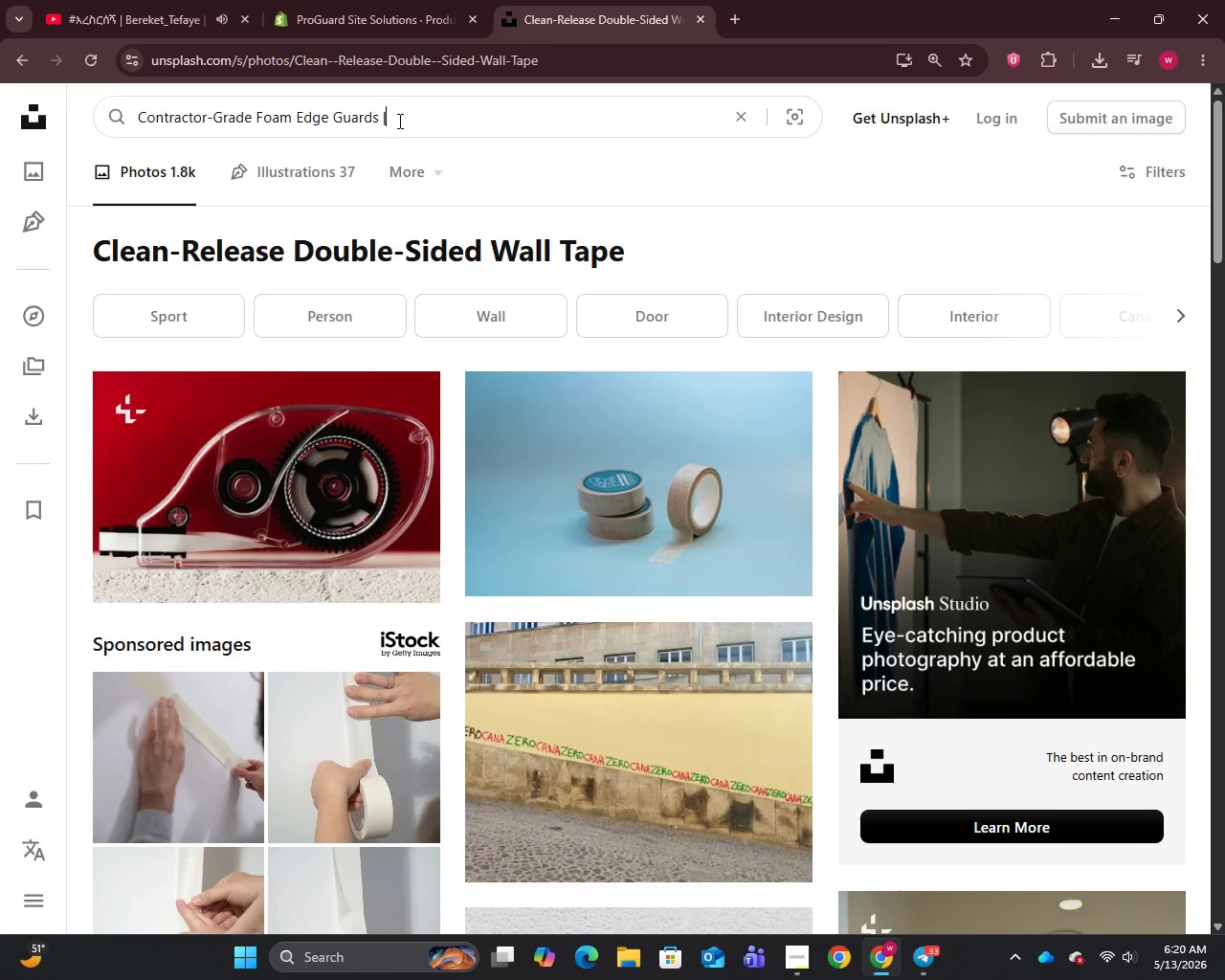 
key(Control+V)
 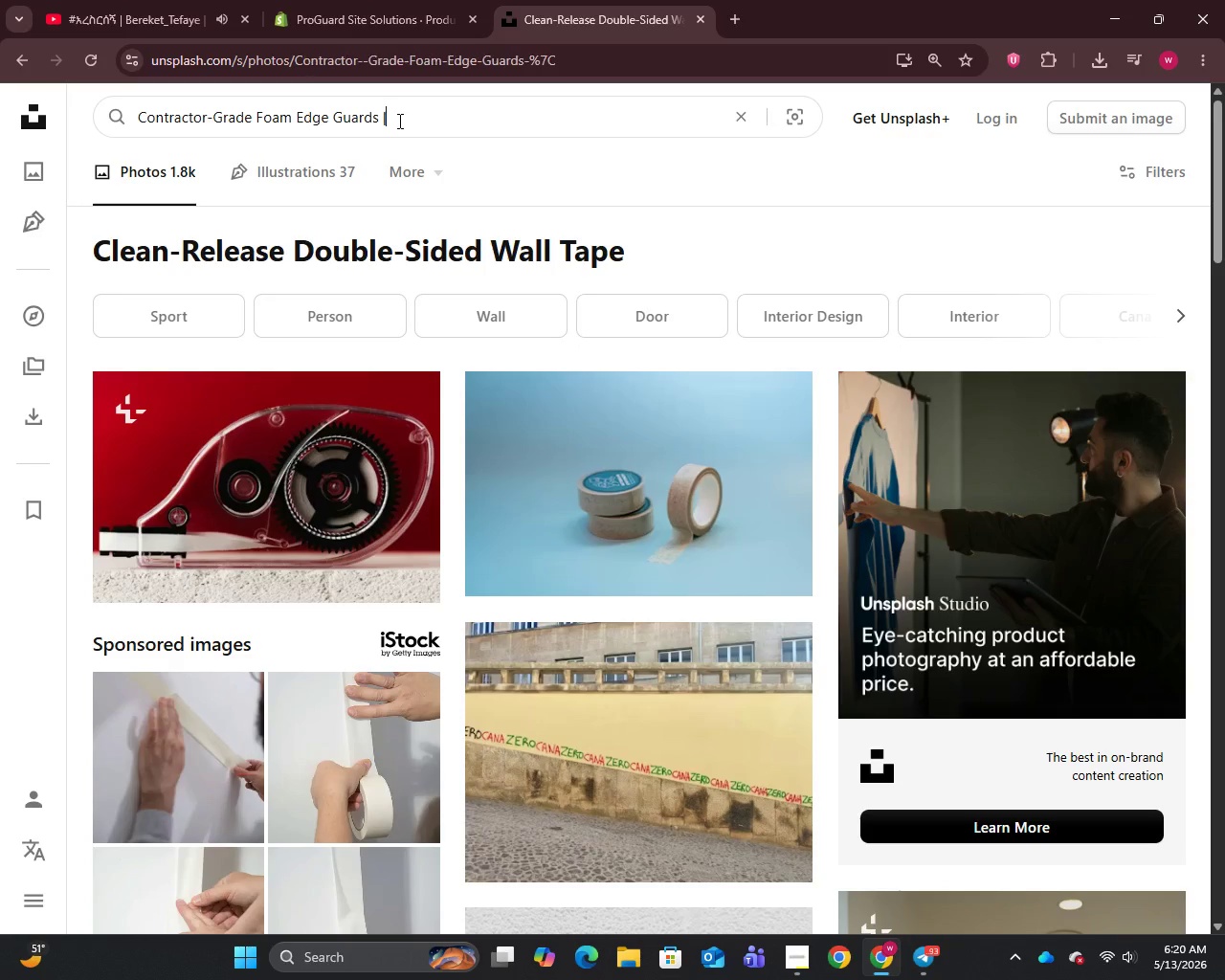 
key(Enter)
 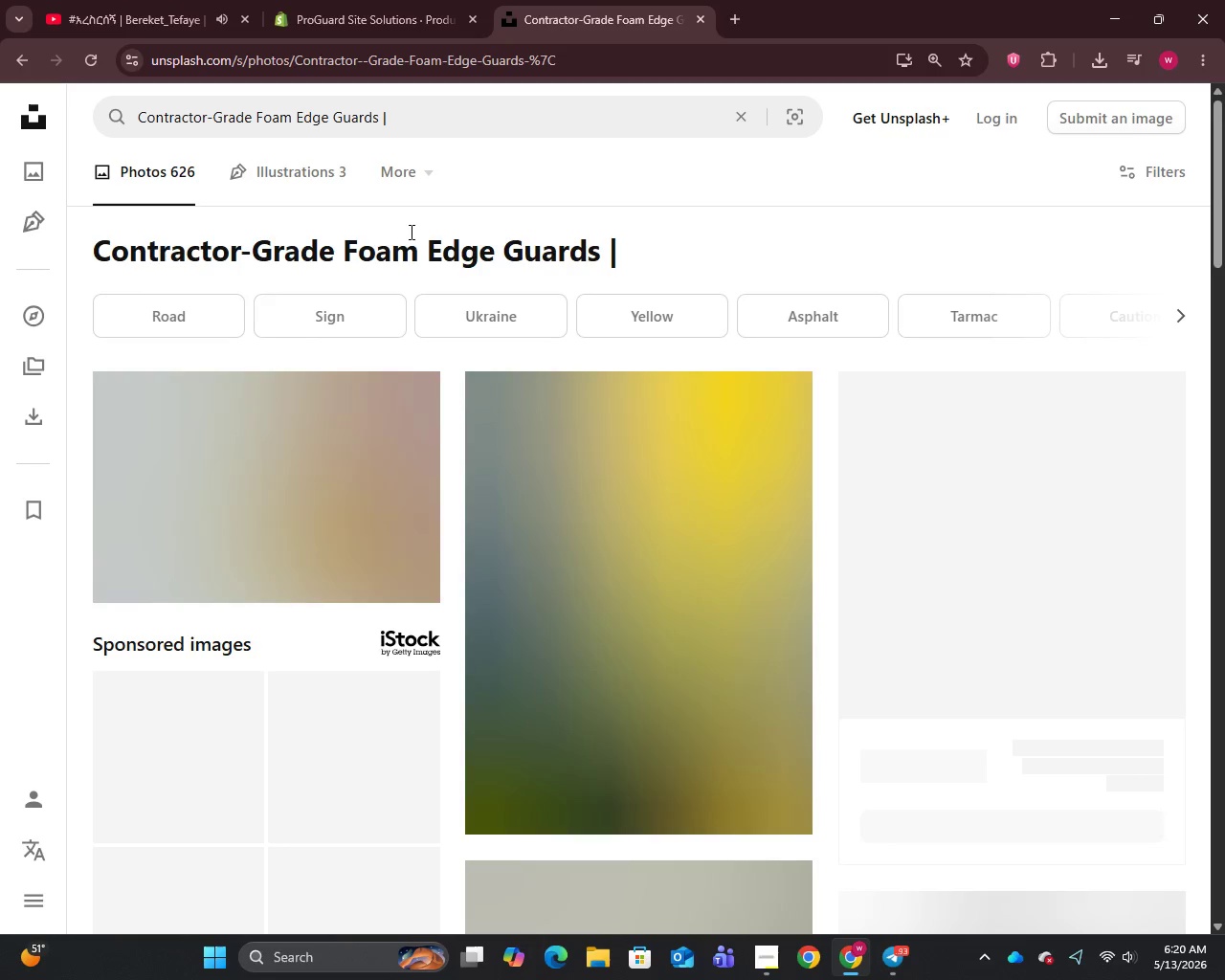 
wait(5.69)
 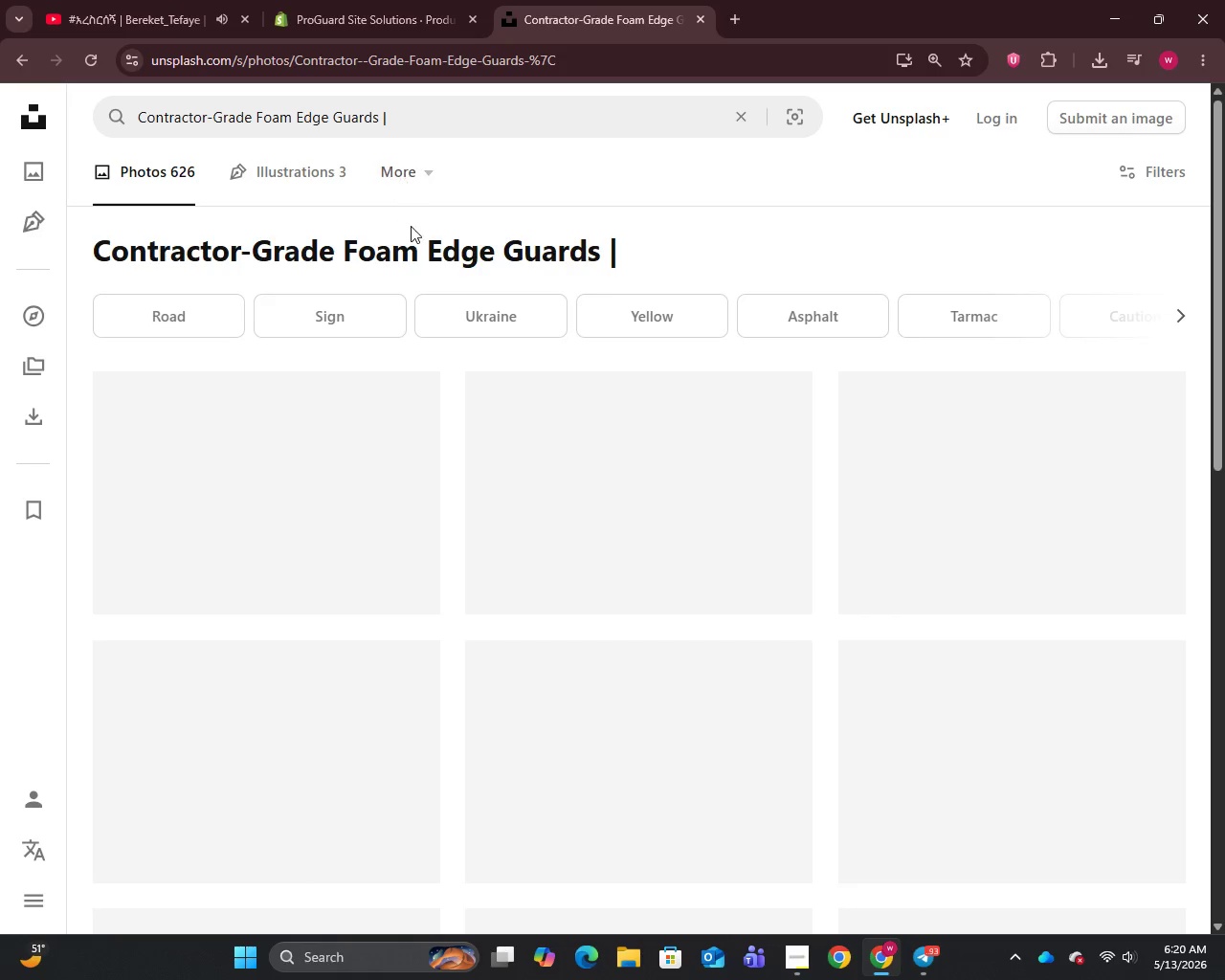 
scroll: coordinate [421, 368], scroll_direction: down, amount: 8.0
 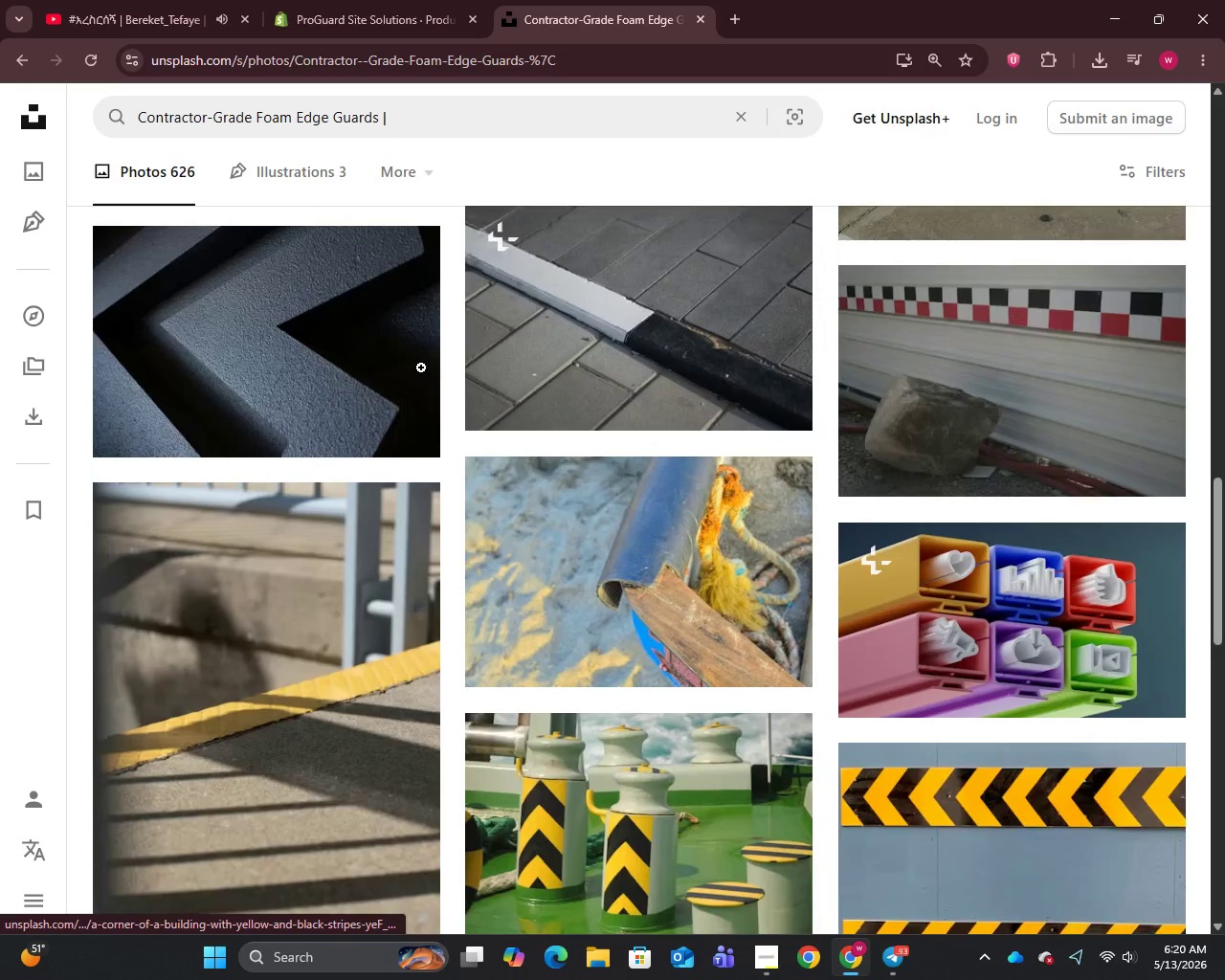 
scroll: coordinate [421, 368], scroll_direction: up, amount: 3.0
 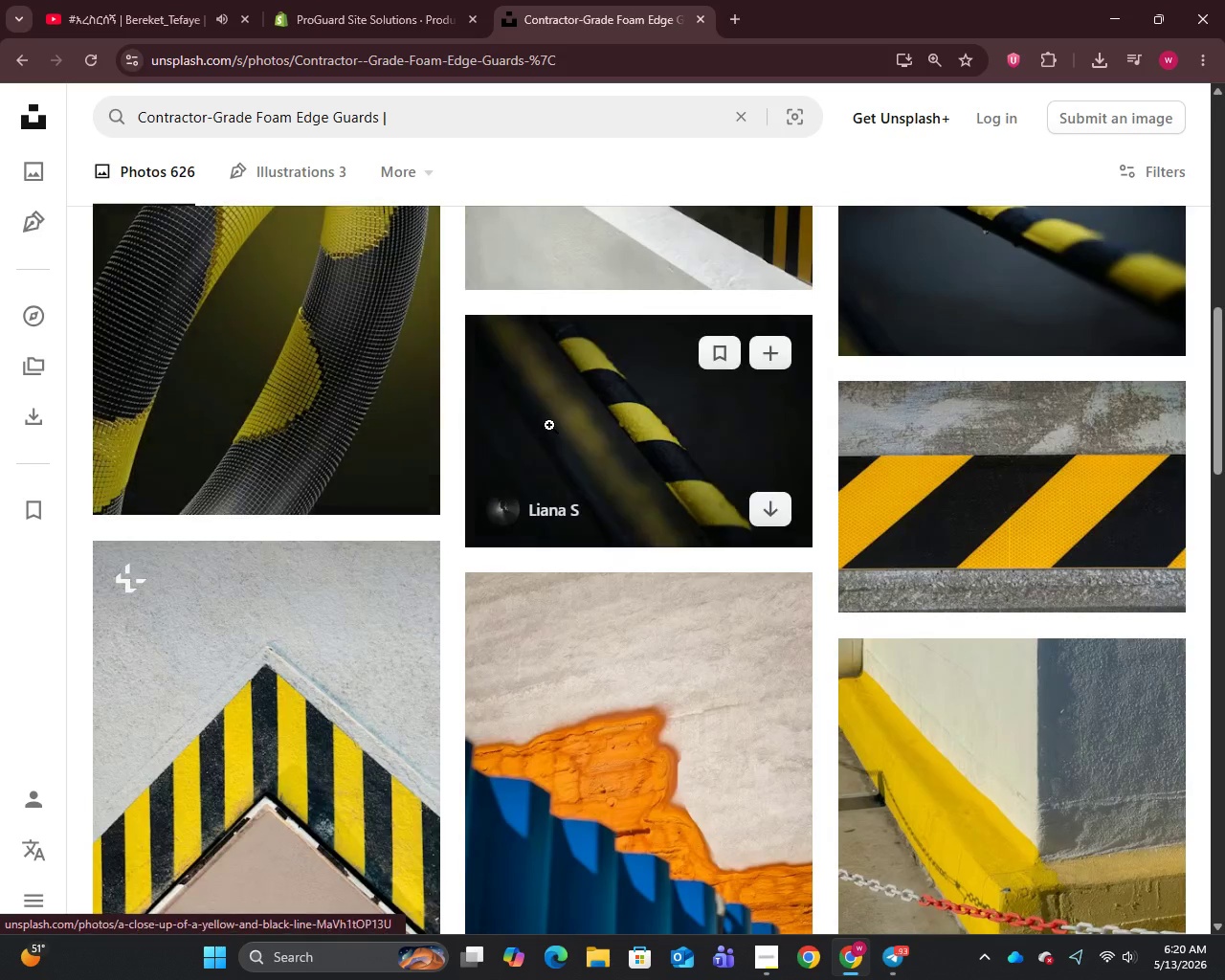 
scroll: coordinate [547, 425], scroll_direction: down, amount: 1.0
 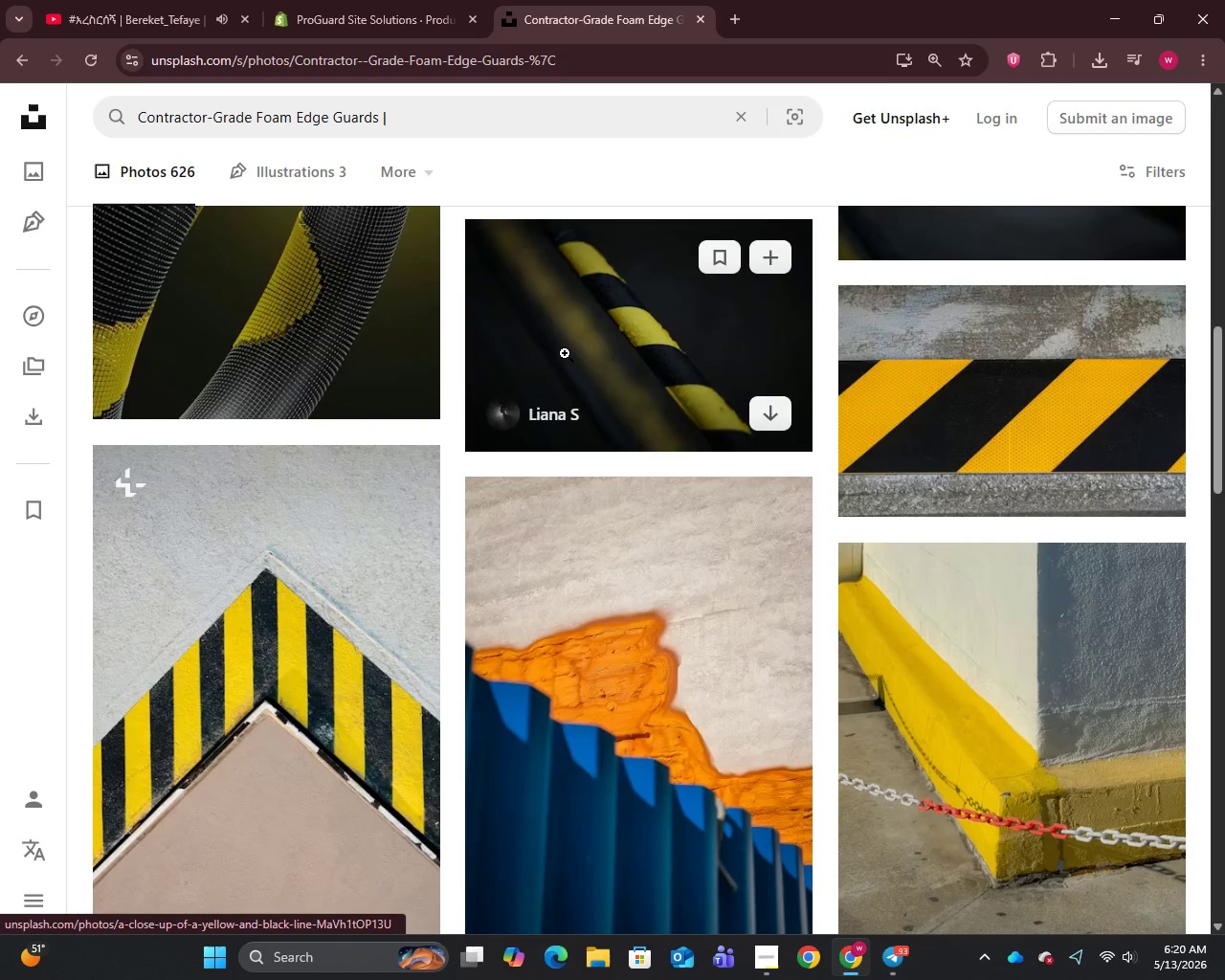 
right_click([565, 351])
 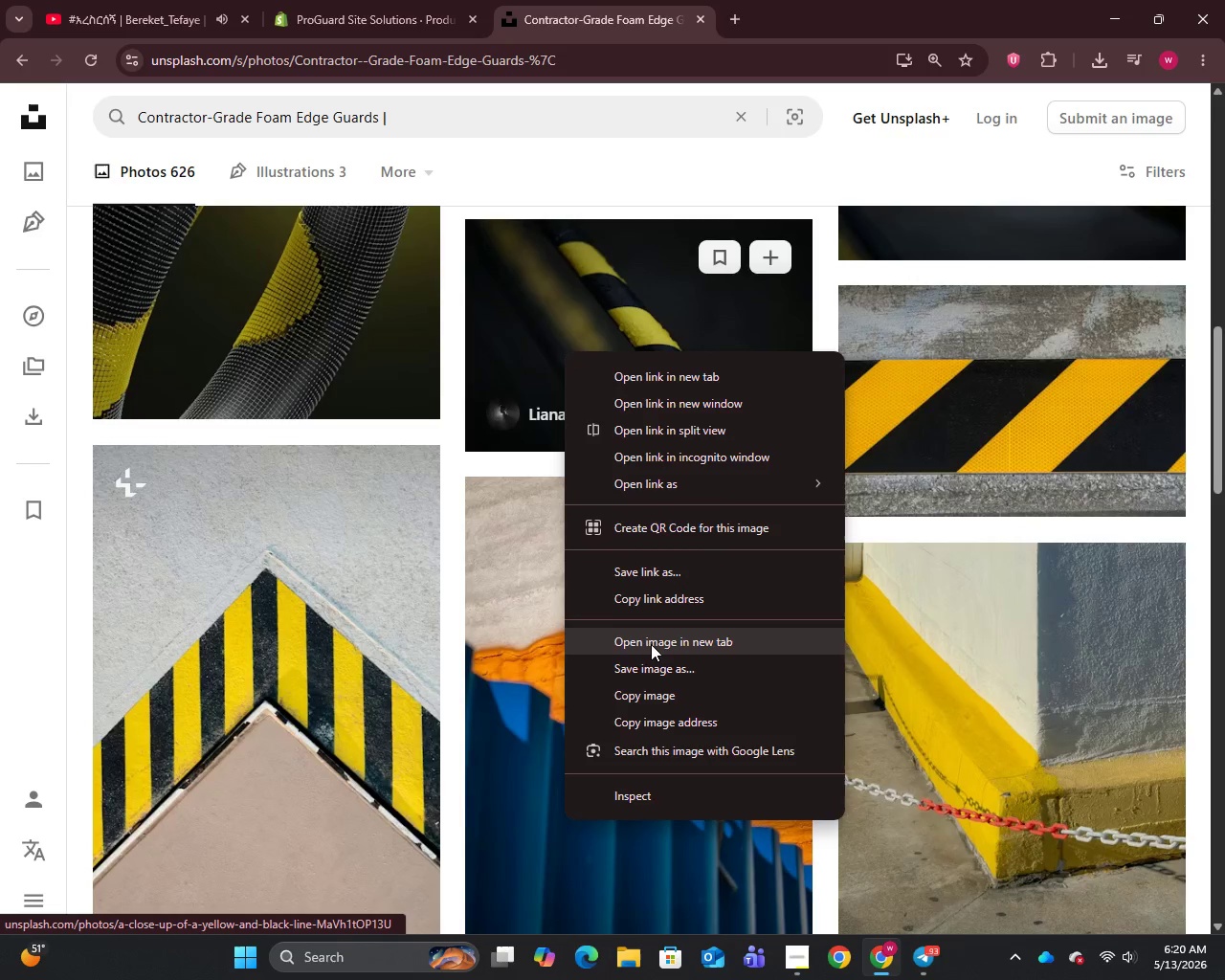 
left_click([646, 670])
 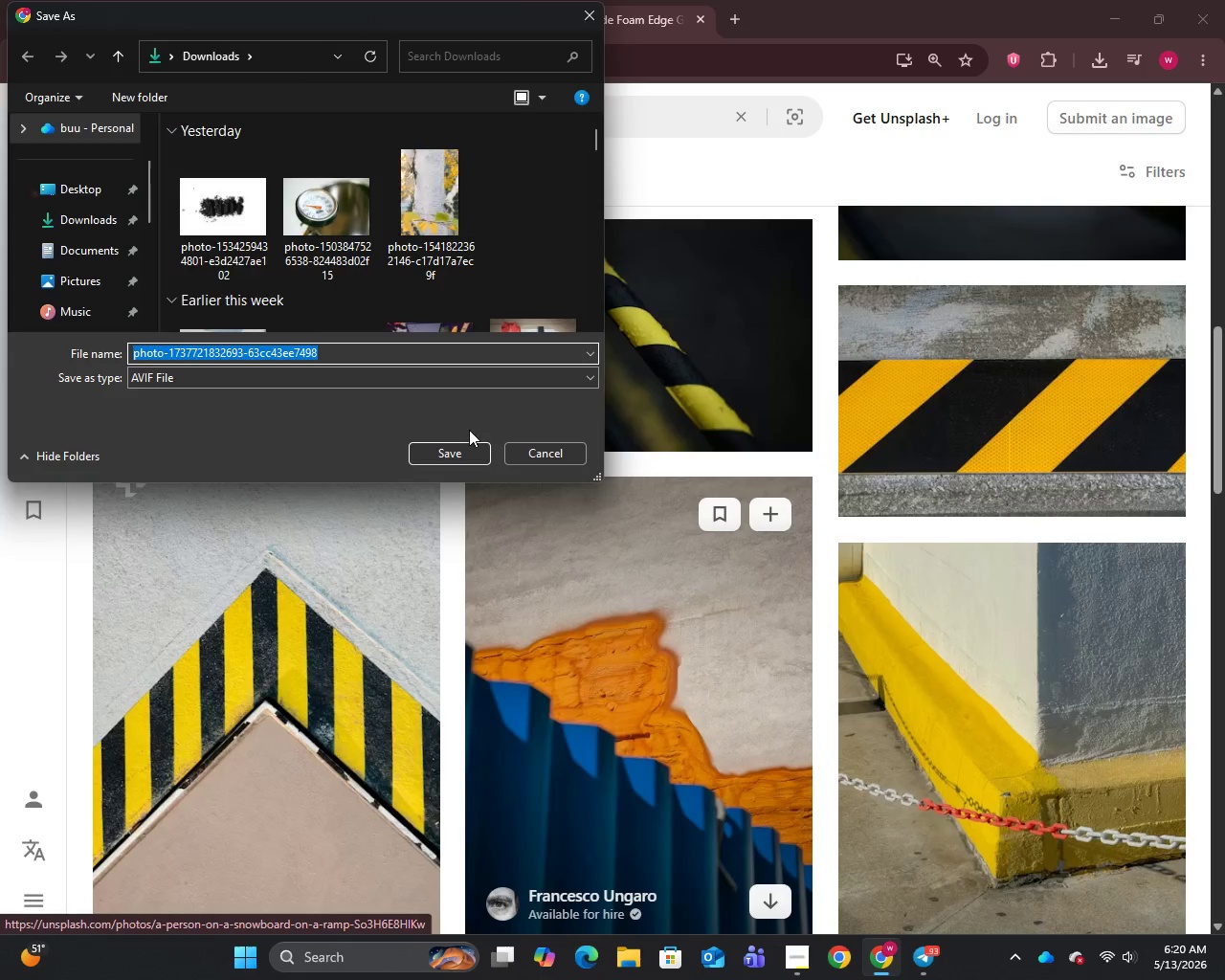 
left_click([439, 454])
 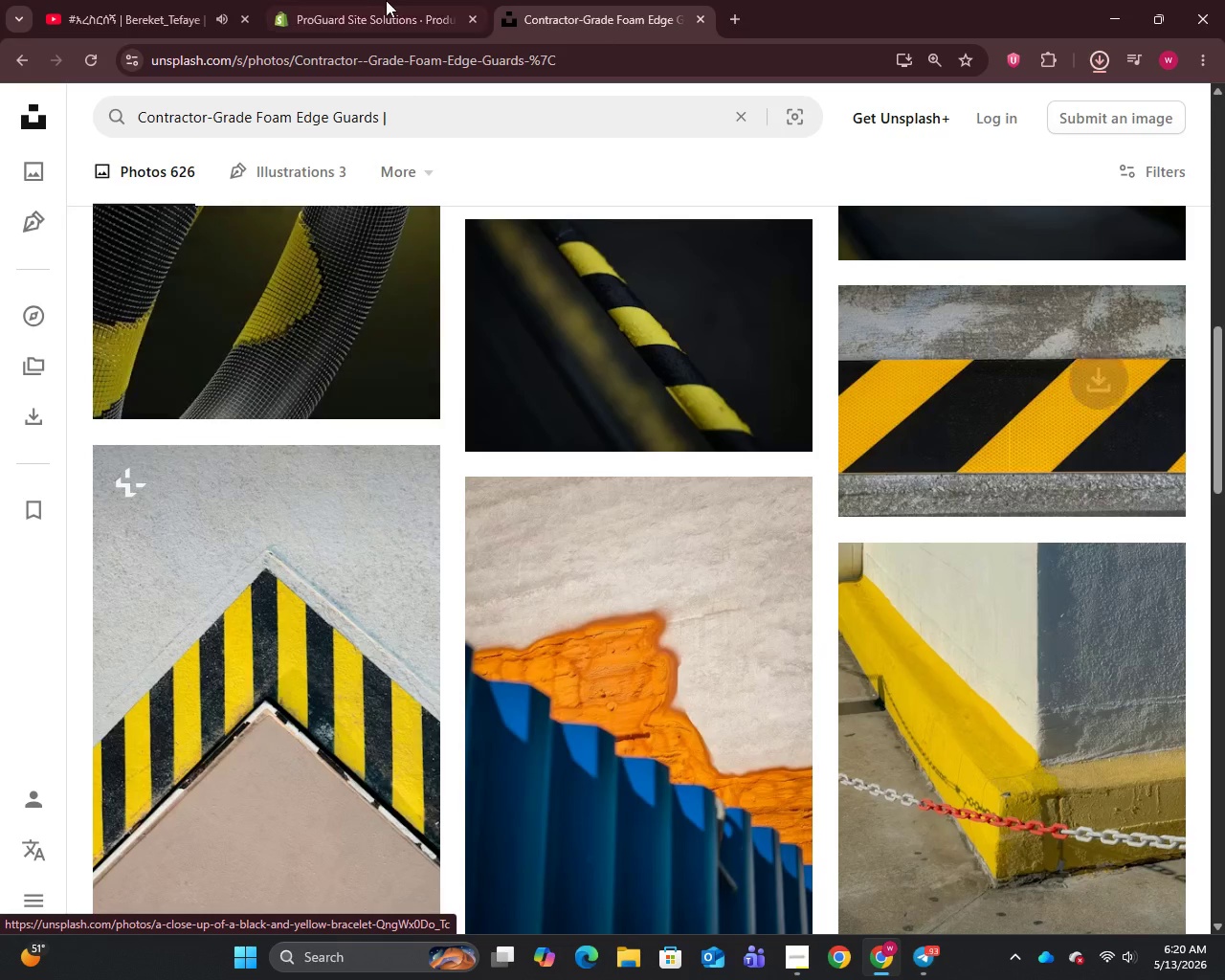 
left_click([386, 0])
 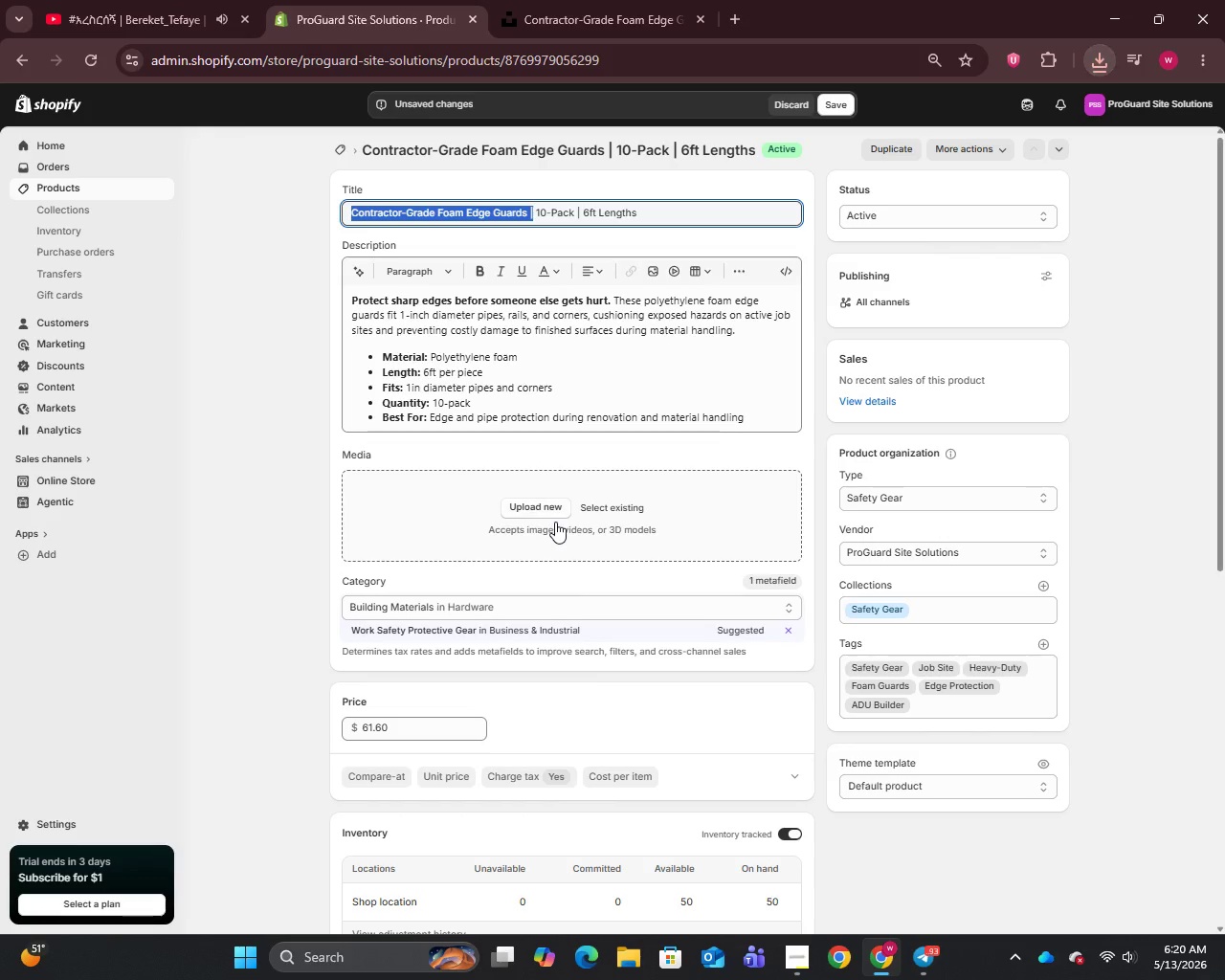 
left_click([534, 501])
 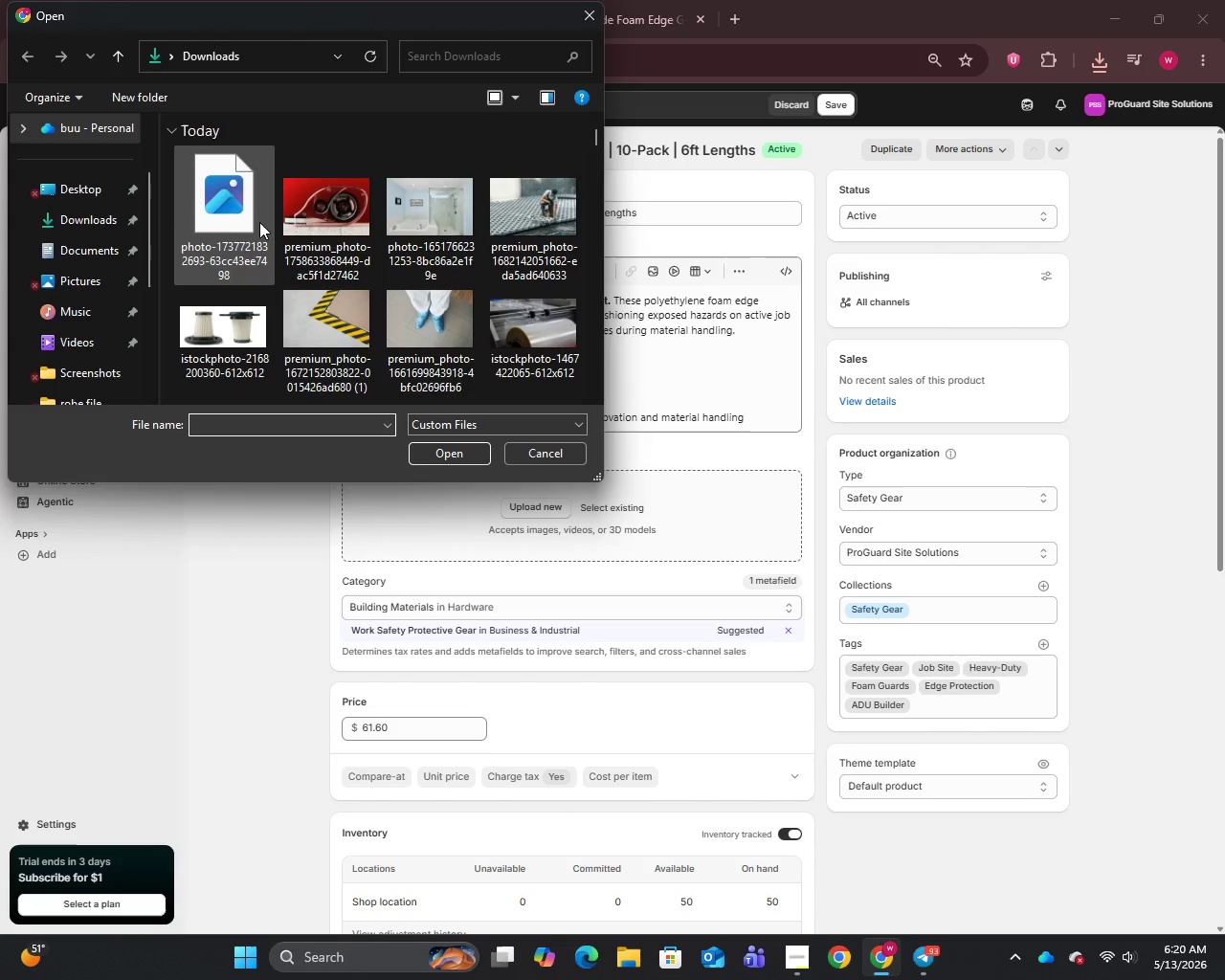 
left_click([256, 222])
 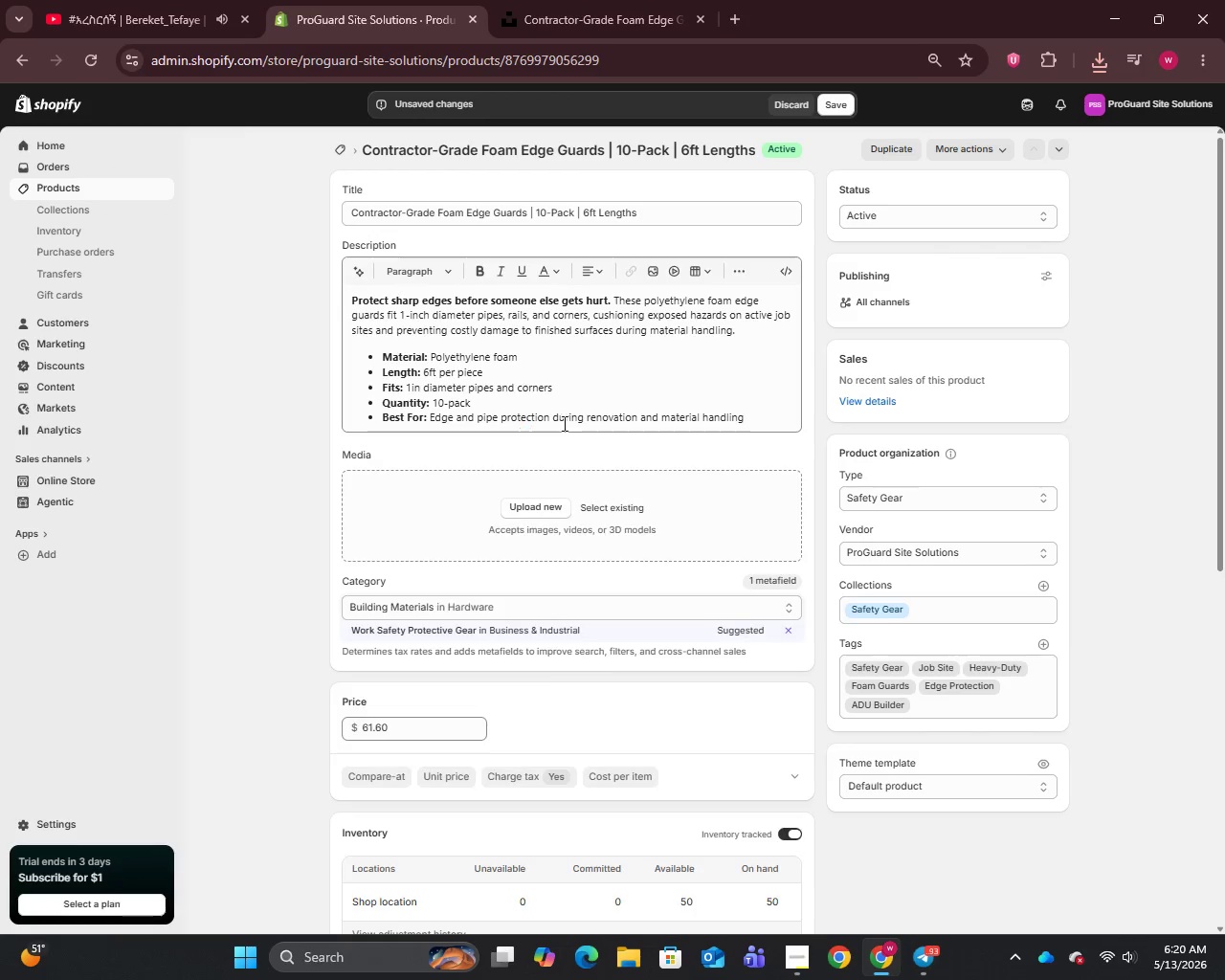 
scroll: coordinate [590, 415], scroll_direction: down, amount: 2.0
 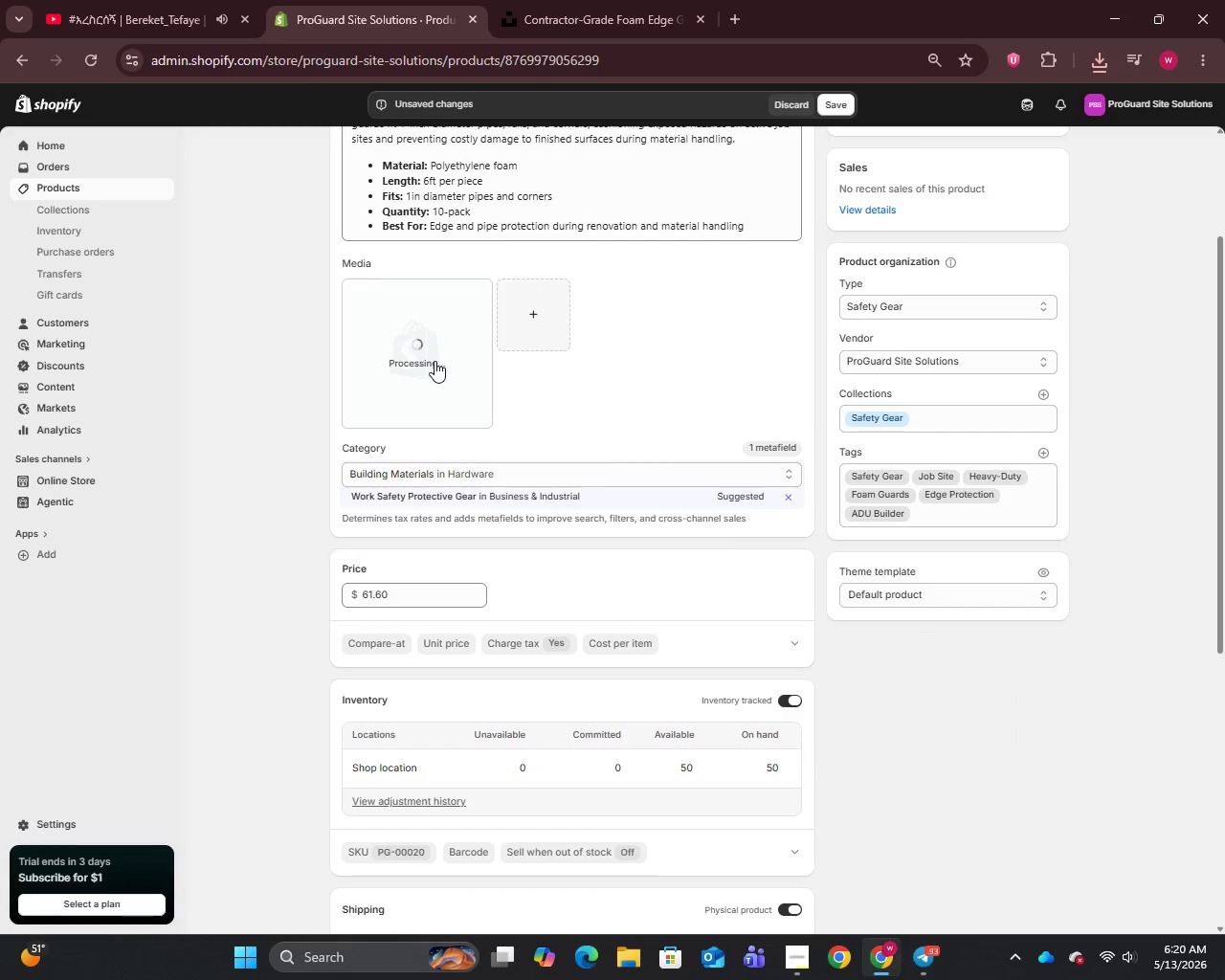 
left_click([400, 374])
 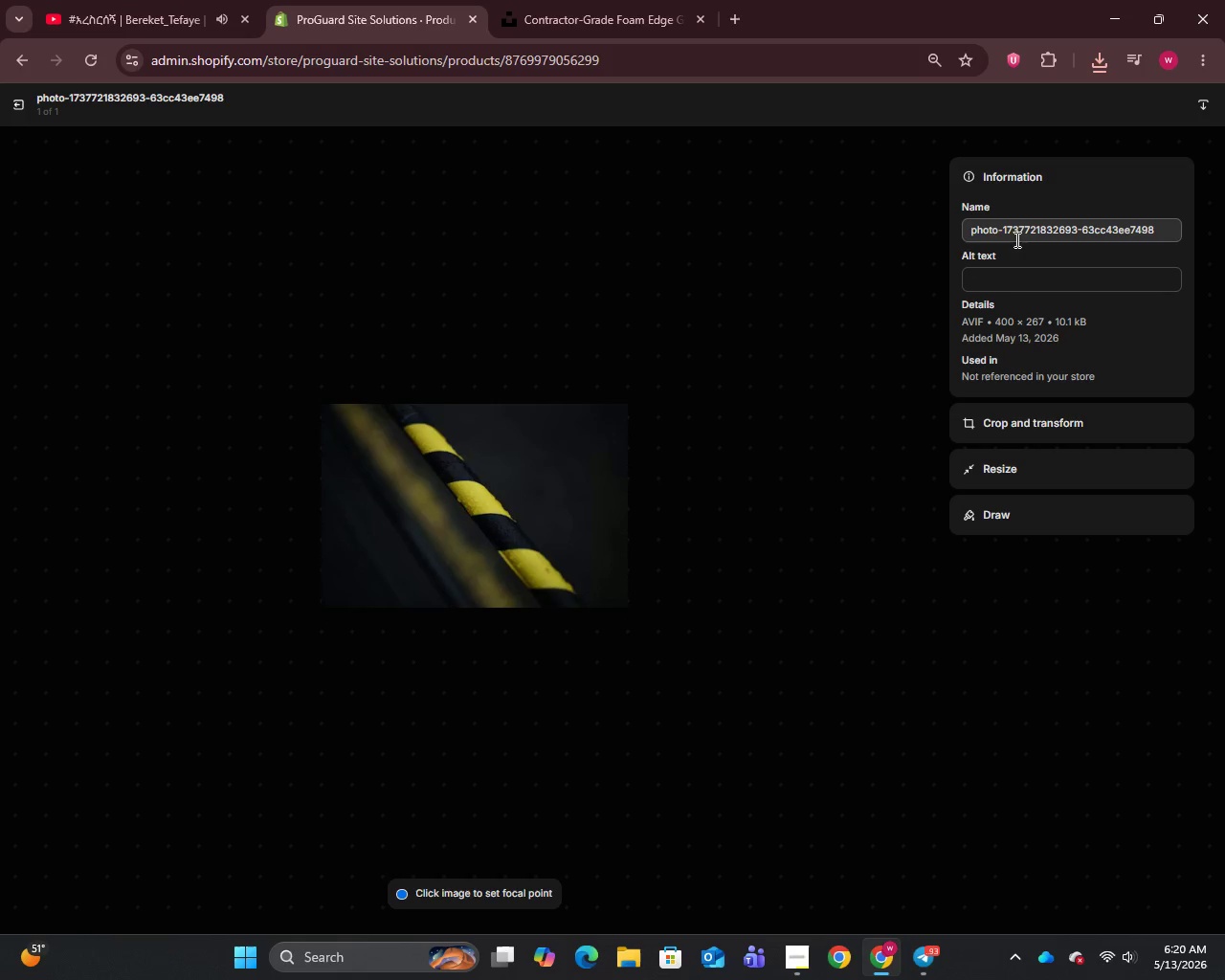 
key(Control+A)
 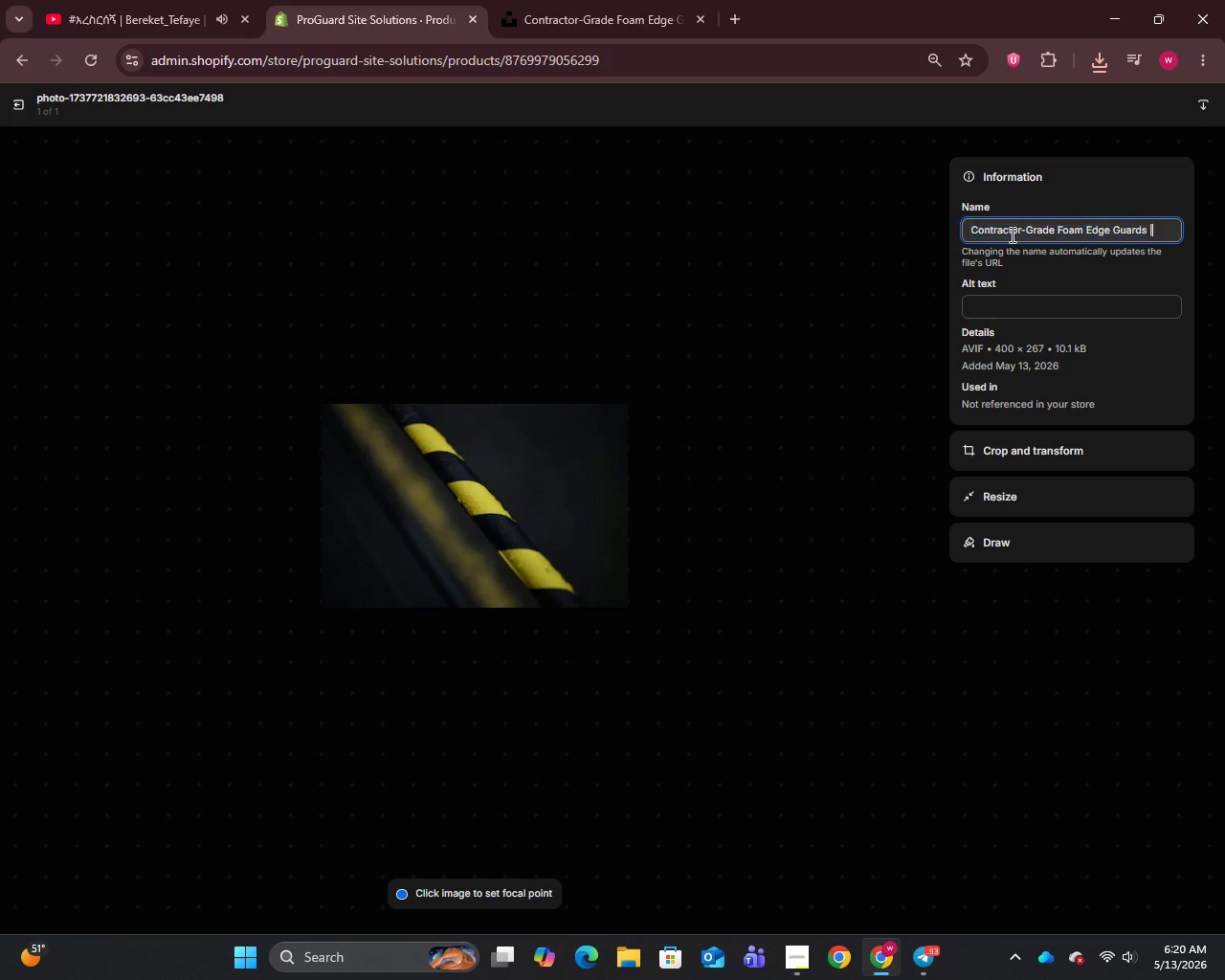 
key(Control+V)
 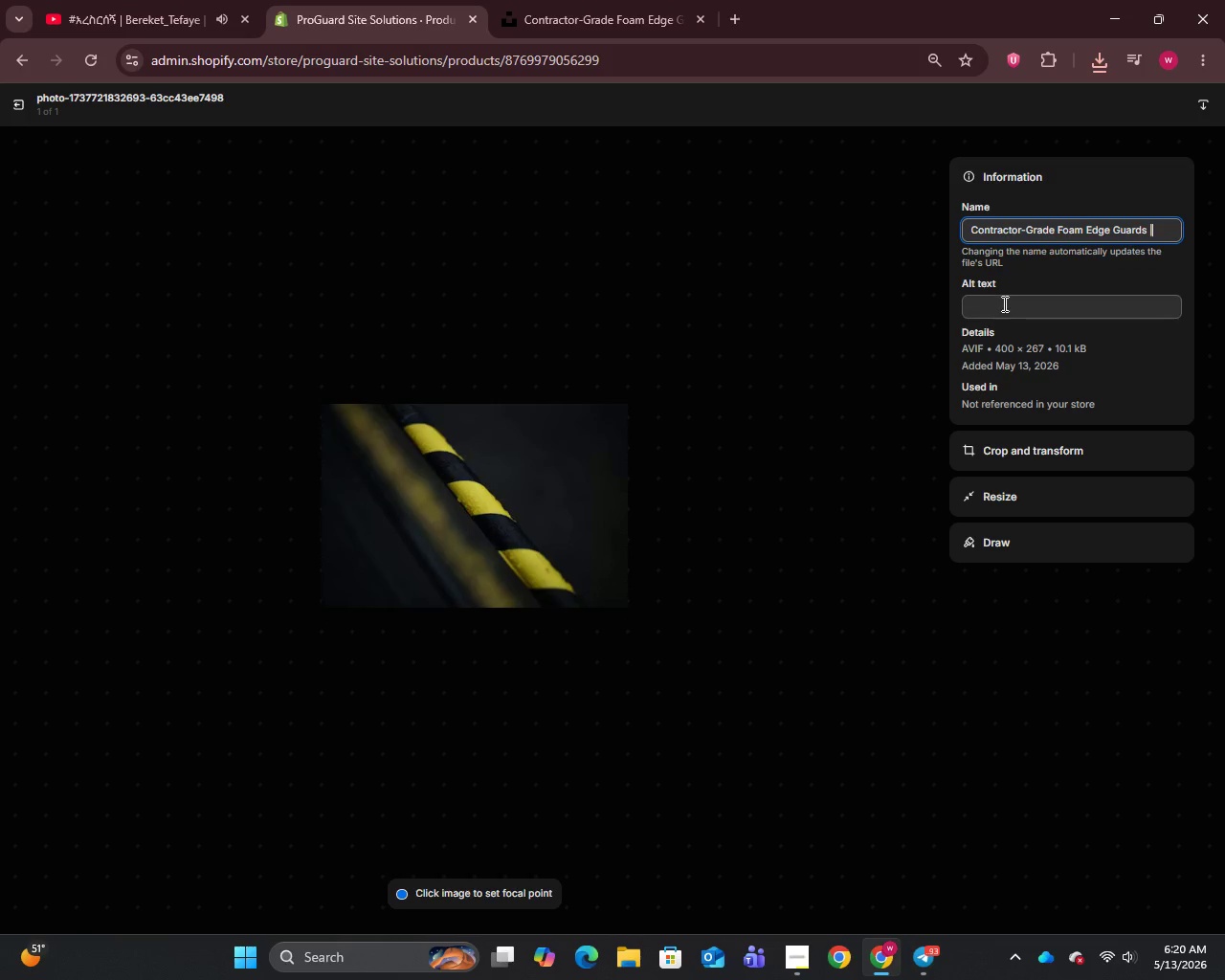 
left_click([1001, 305])
 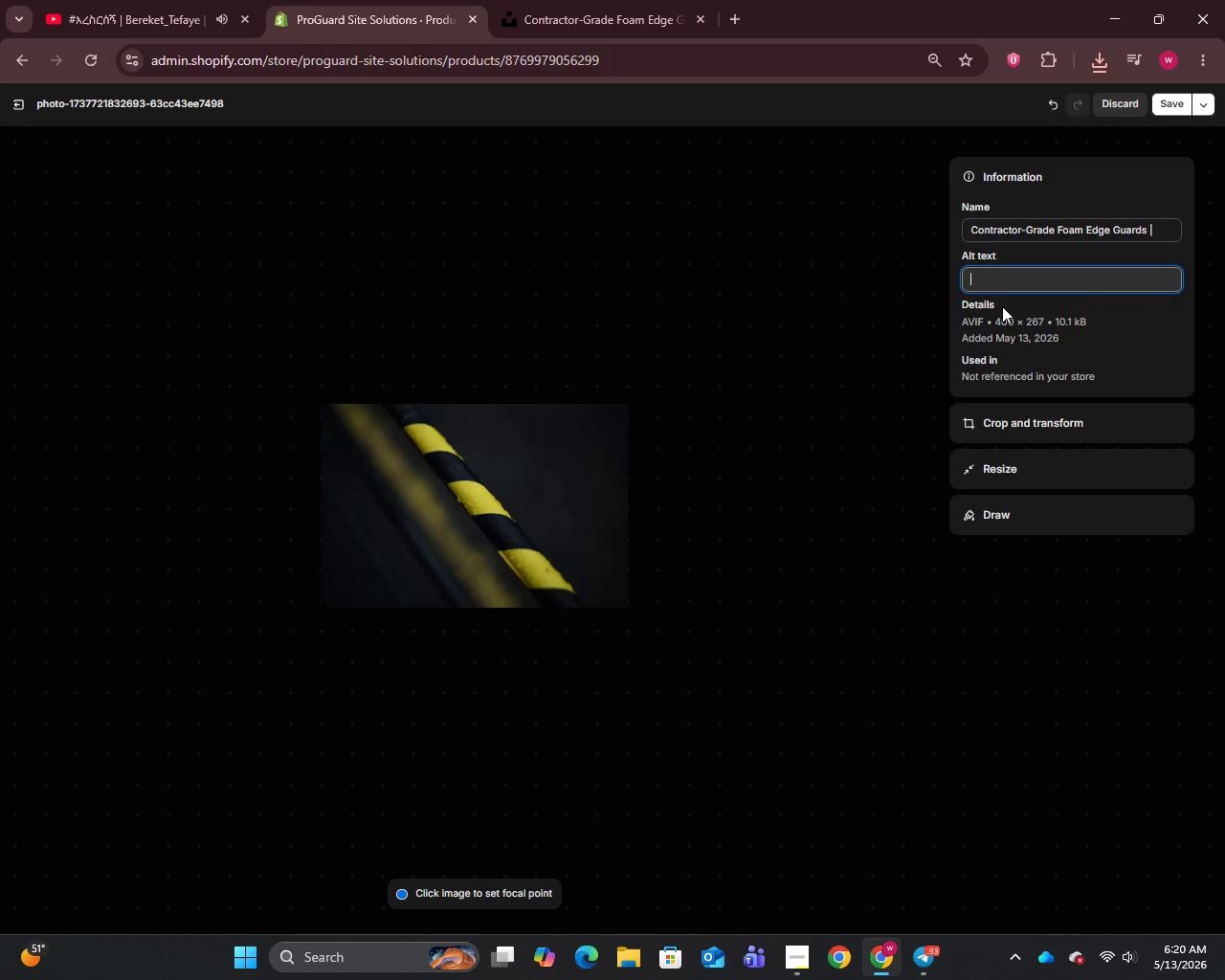 
type(Contractor-Grade Foam Edge Guards 10-pack 6ft - ProGuard Site Solutions polyethylene foam pipr)
key(Backspace)
type(e and corner protection for active renovation jon)
key(Backspace)
type(b sites)
 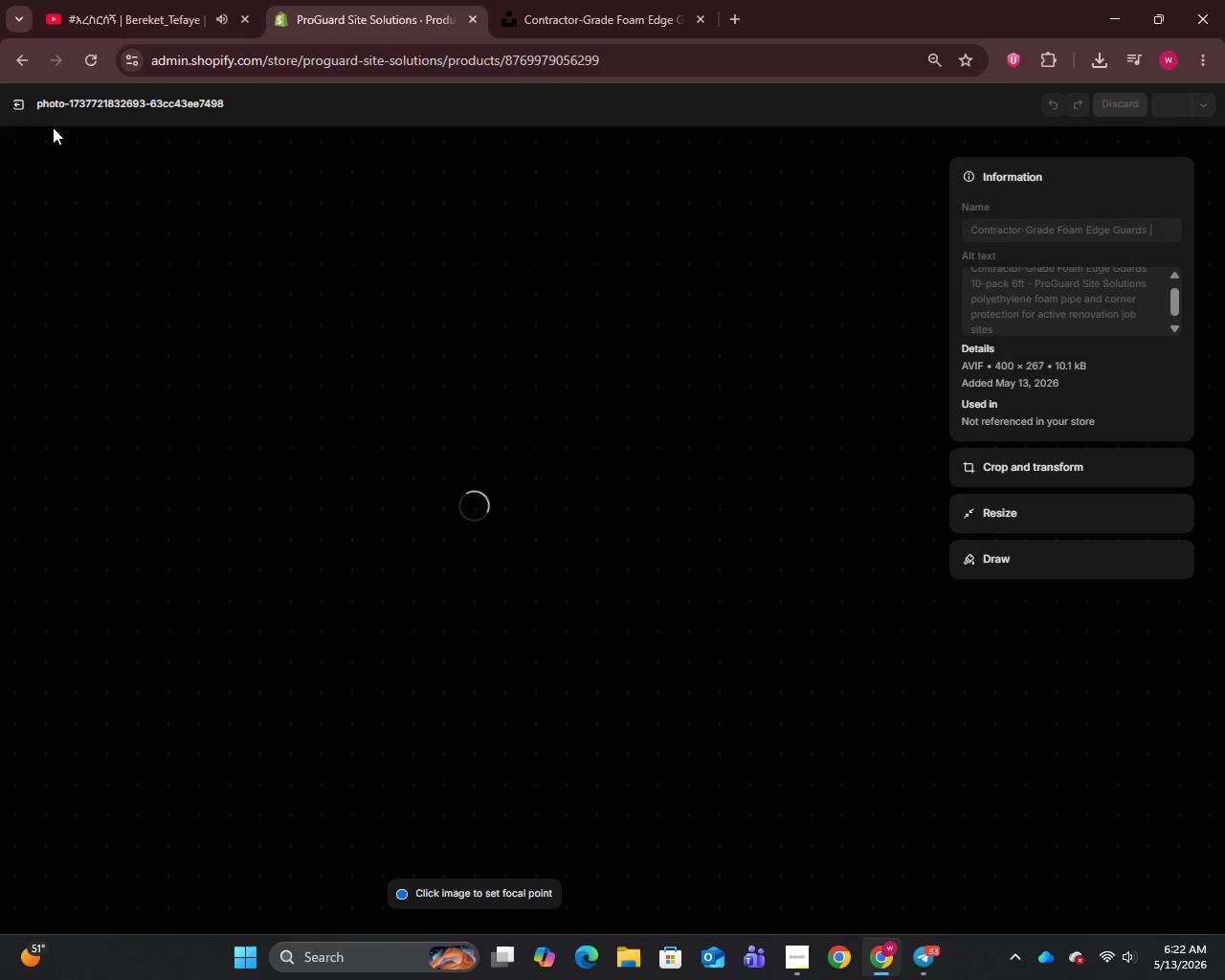 
left_click([15, 107])
 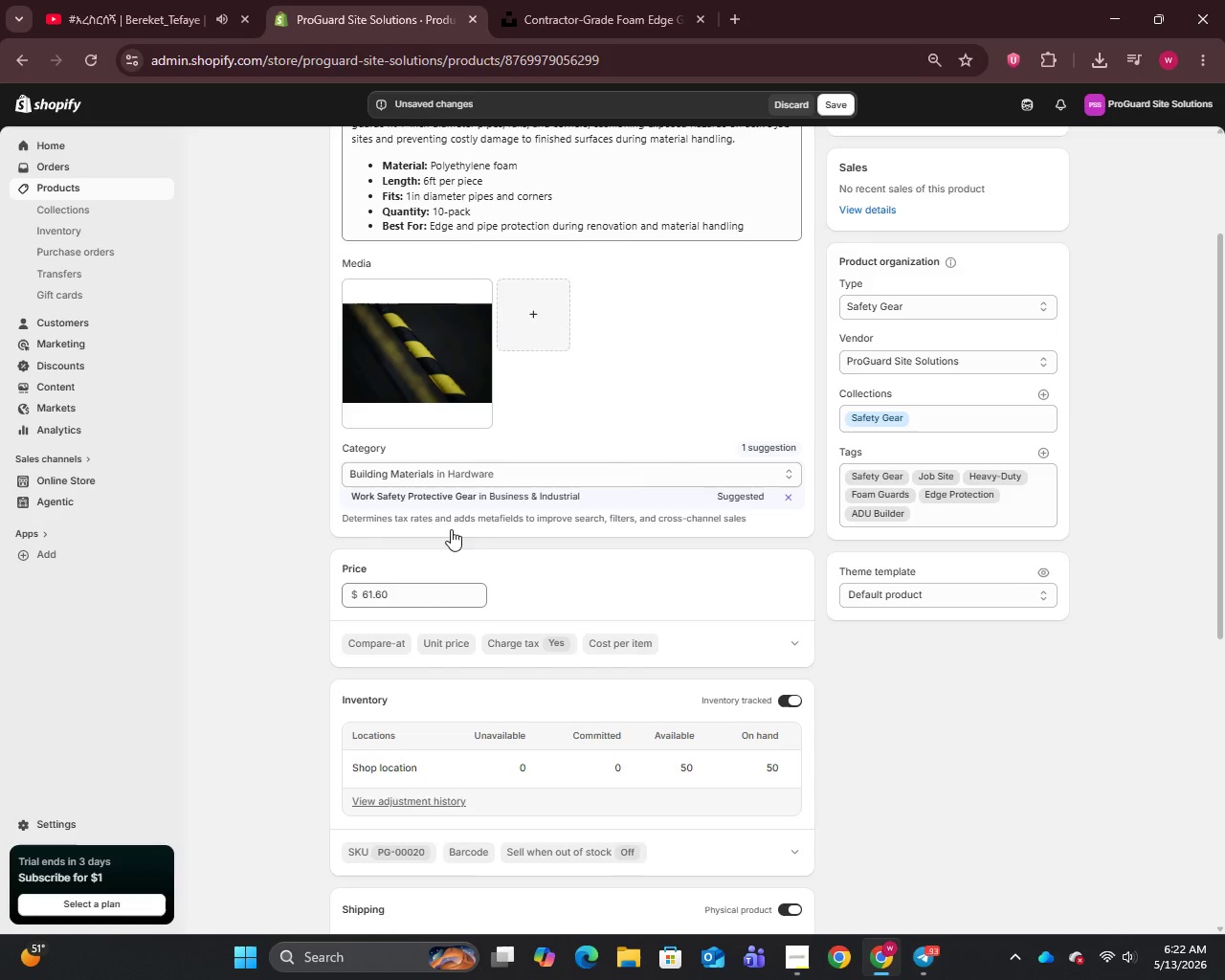 
scroll: coordinate [787, 727], scroll_direction: down, amount: 23.0
 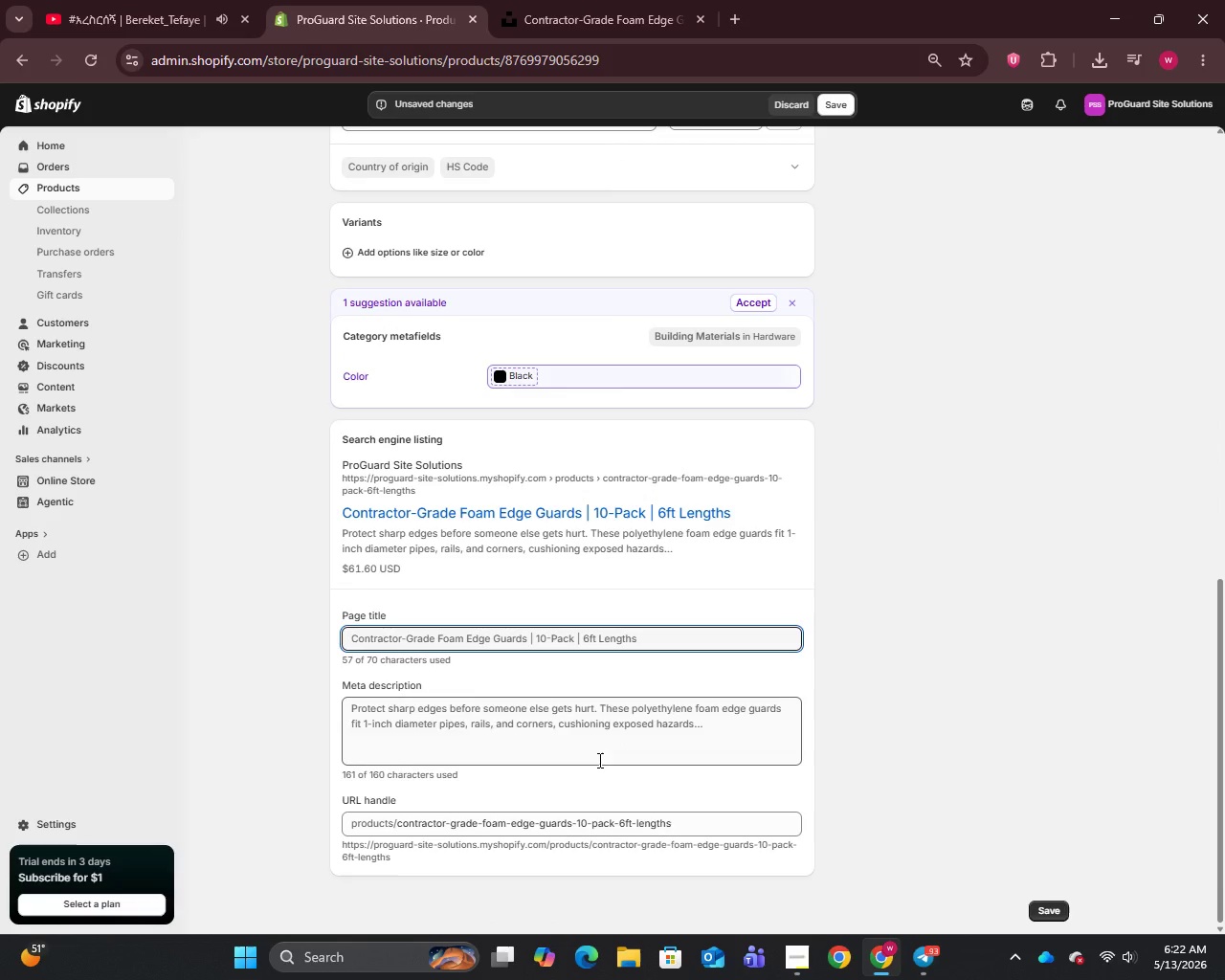 
left_click([598, 760])
 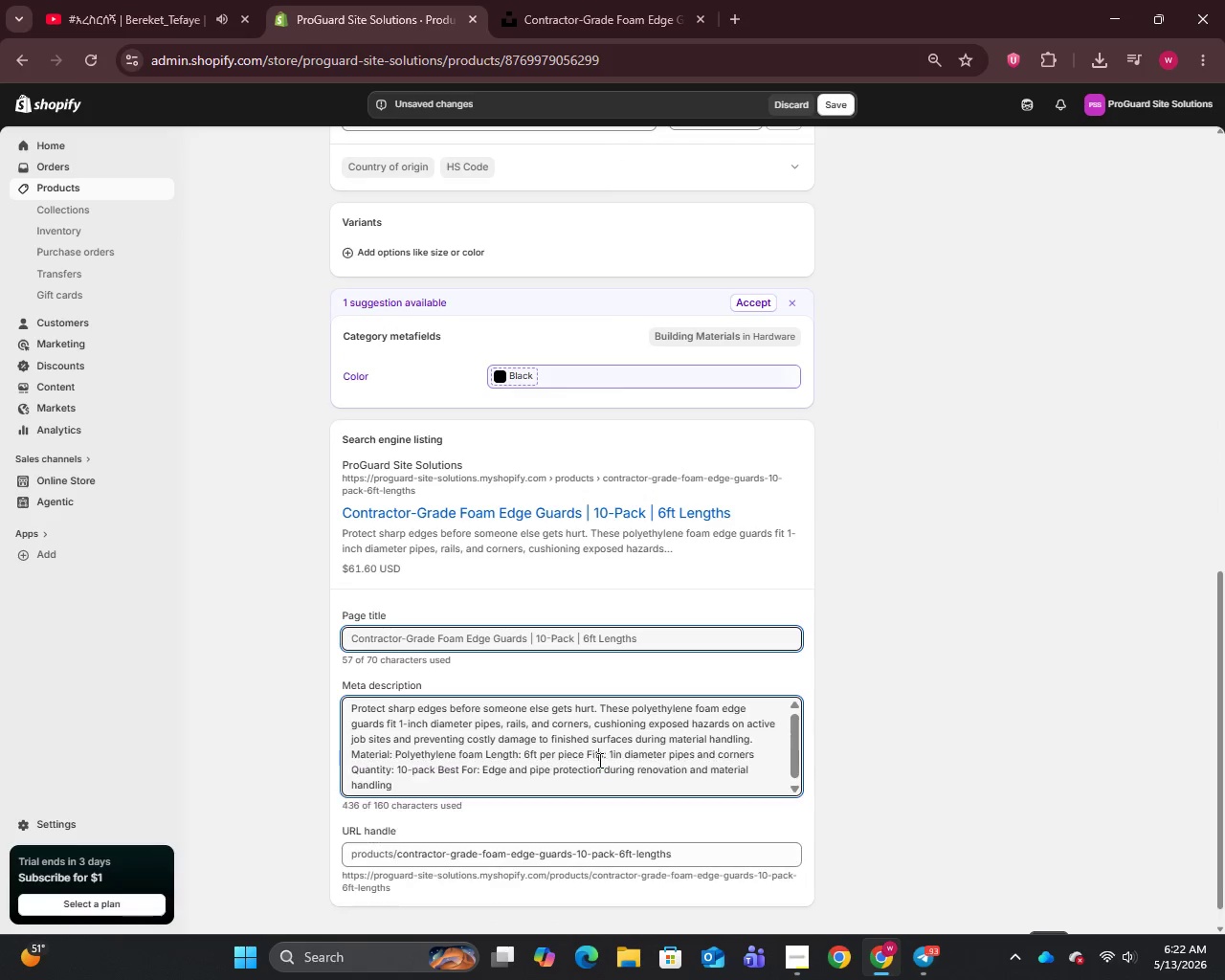 
key(Control+A)
 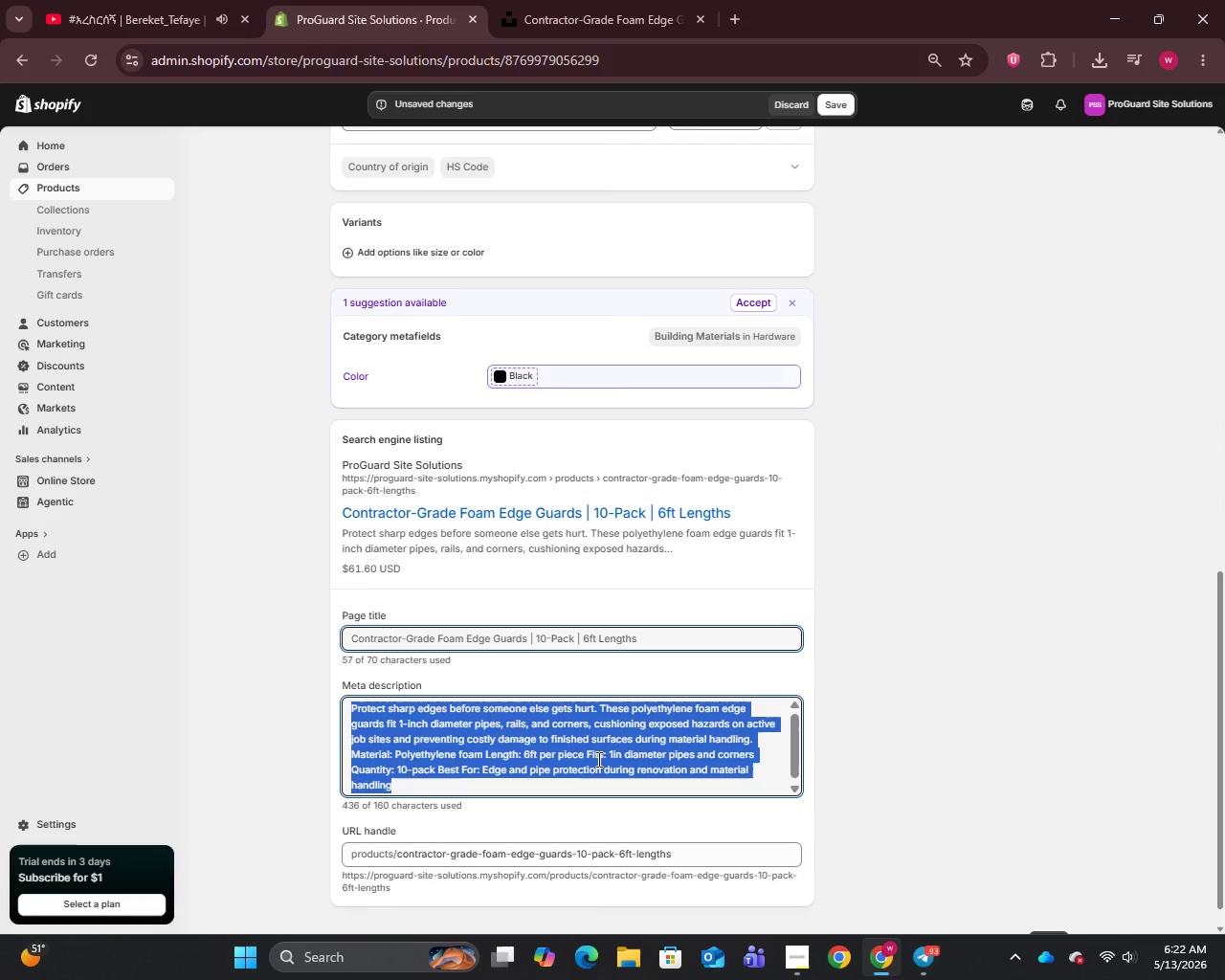 
type(10-pack polyethylene foam edge guards in 6ft lenghs. Fits 1in diameter pipes and corners for job site hazard protection. ProGuard Site Solutions.)
 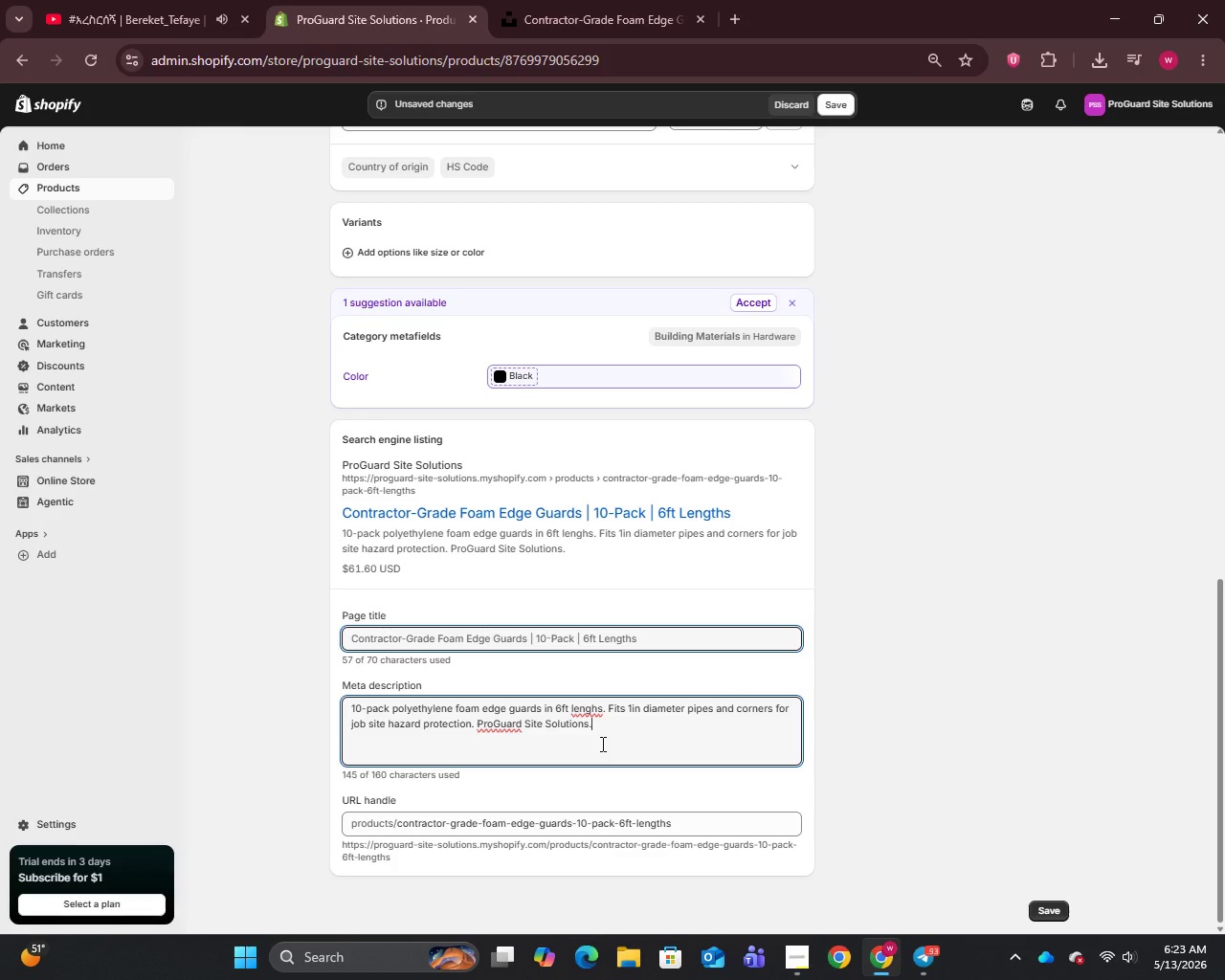 
wait(8.48)
 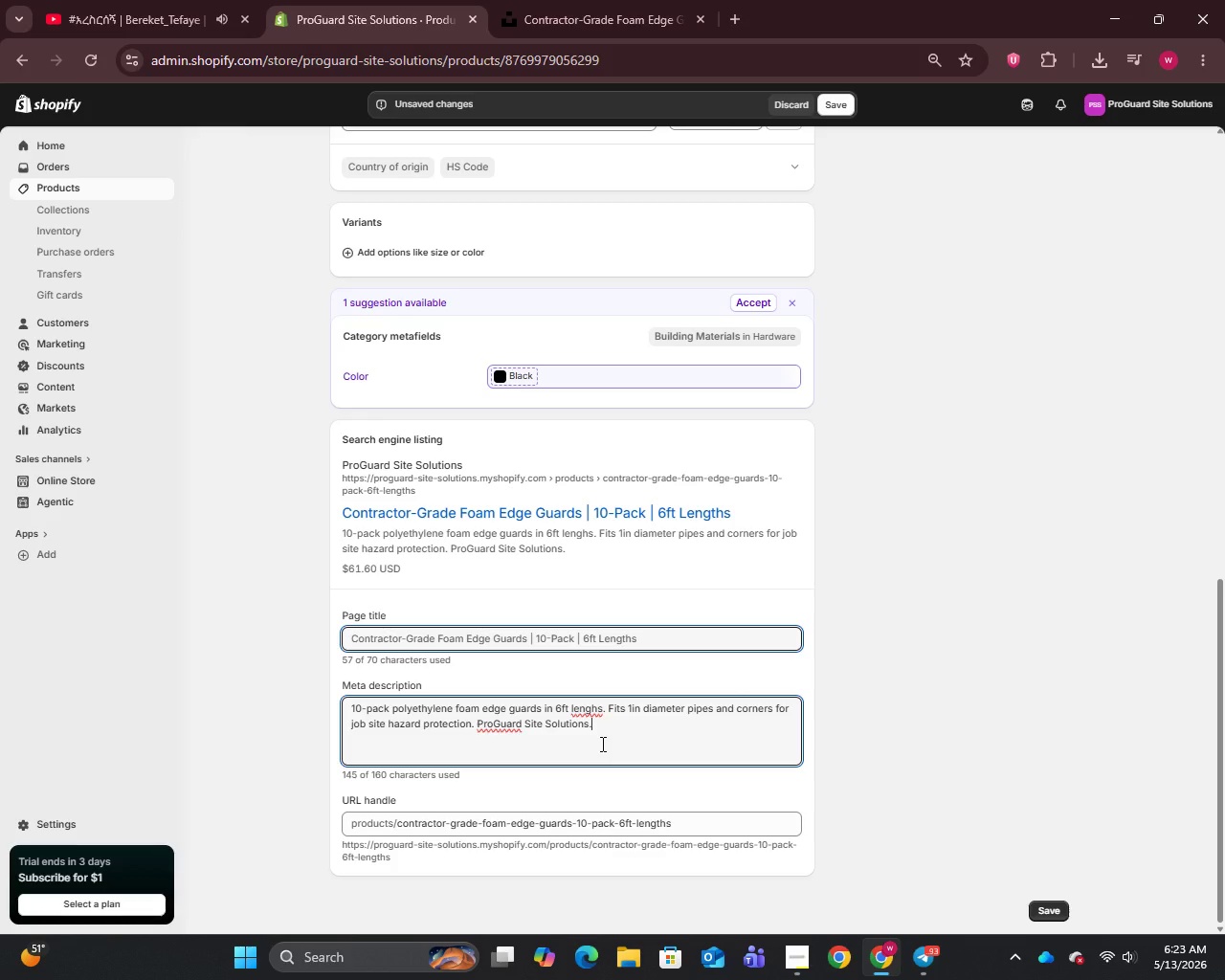 
left_click([590, 710])
 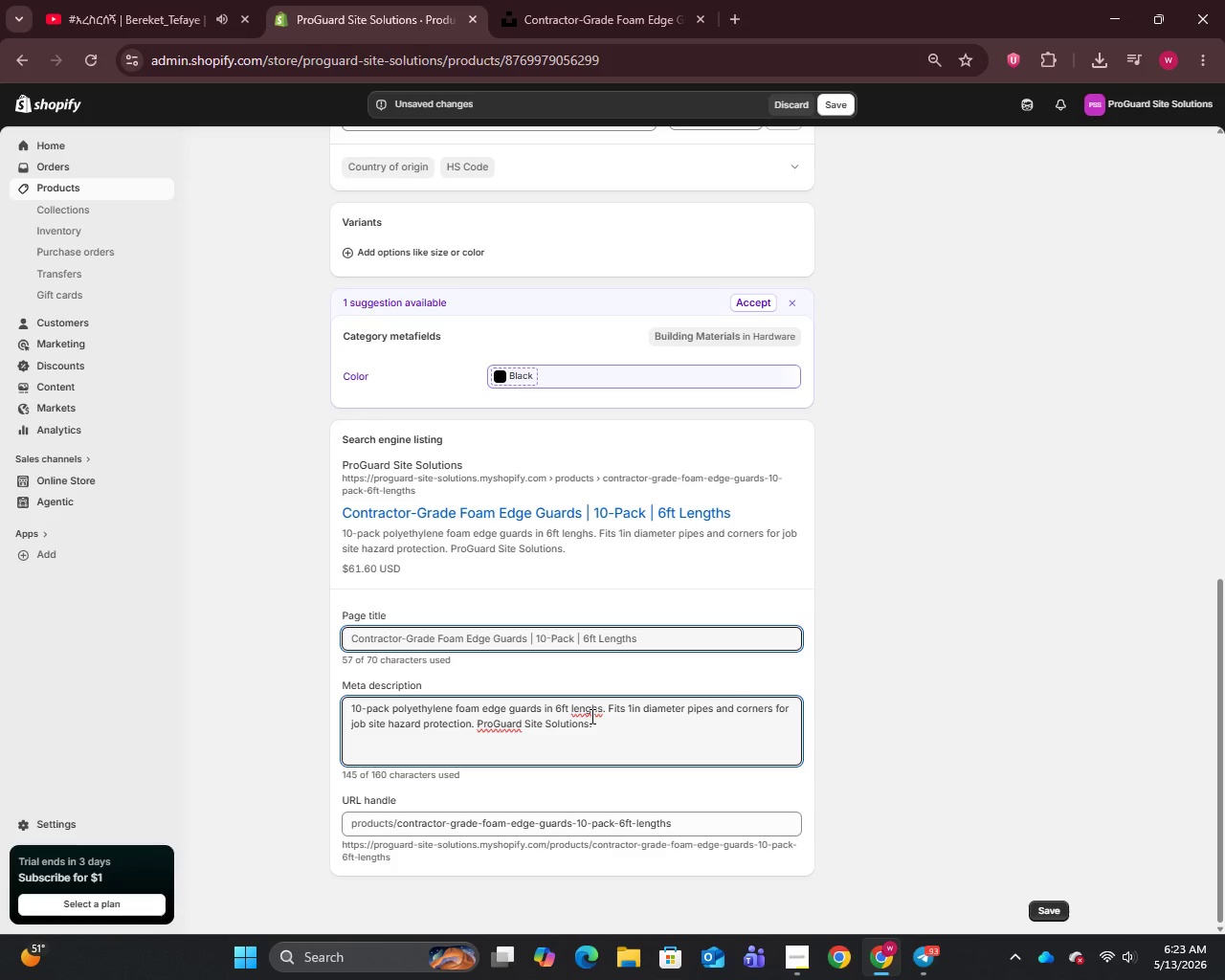 
key(T)
 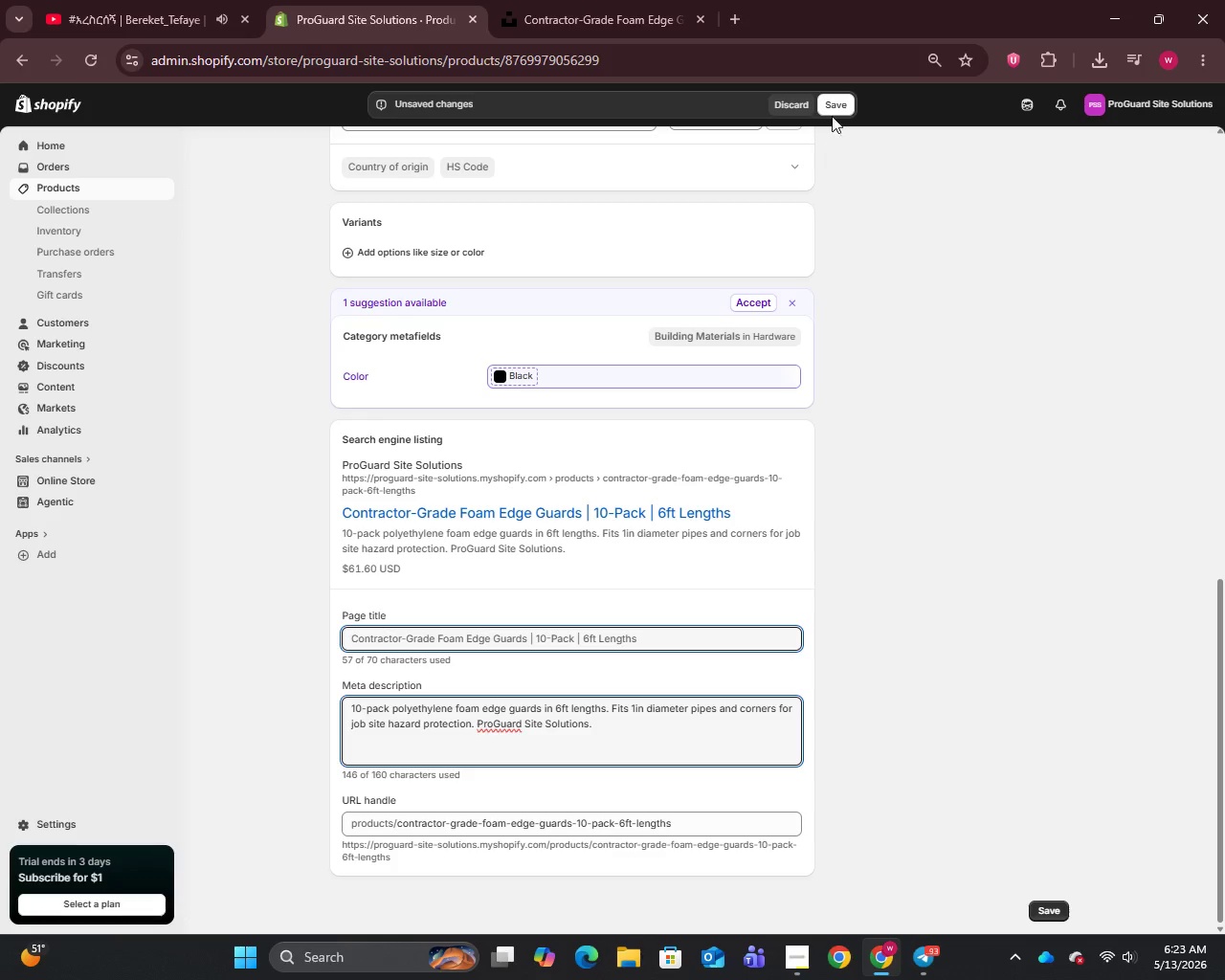 
left_click([832, 104])
 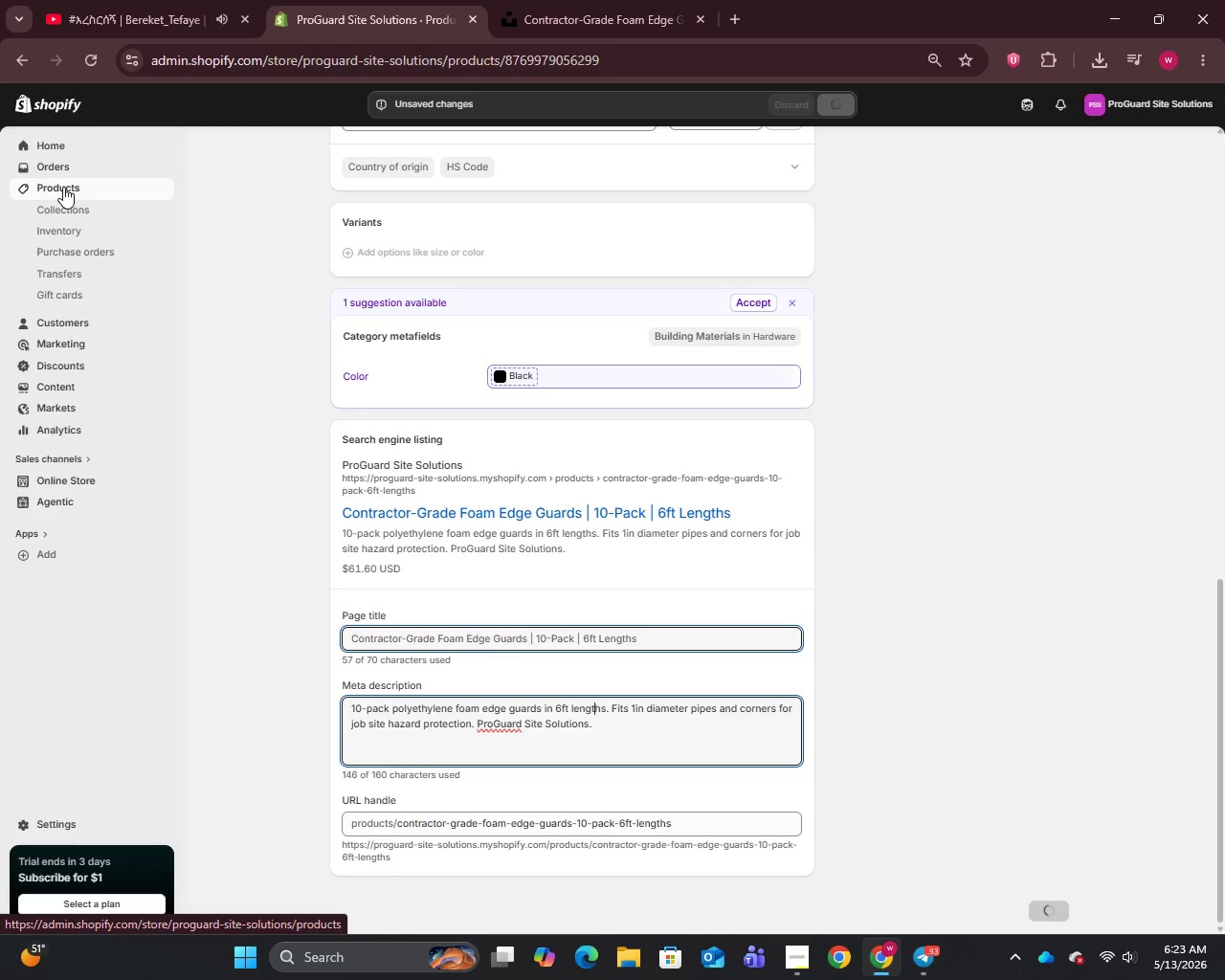 
left_click([63, 187])
 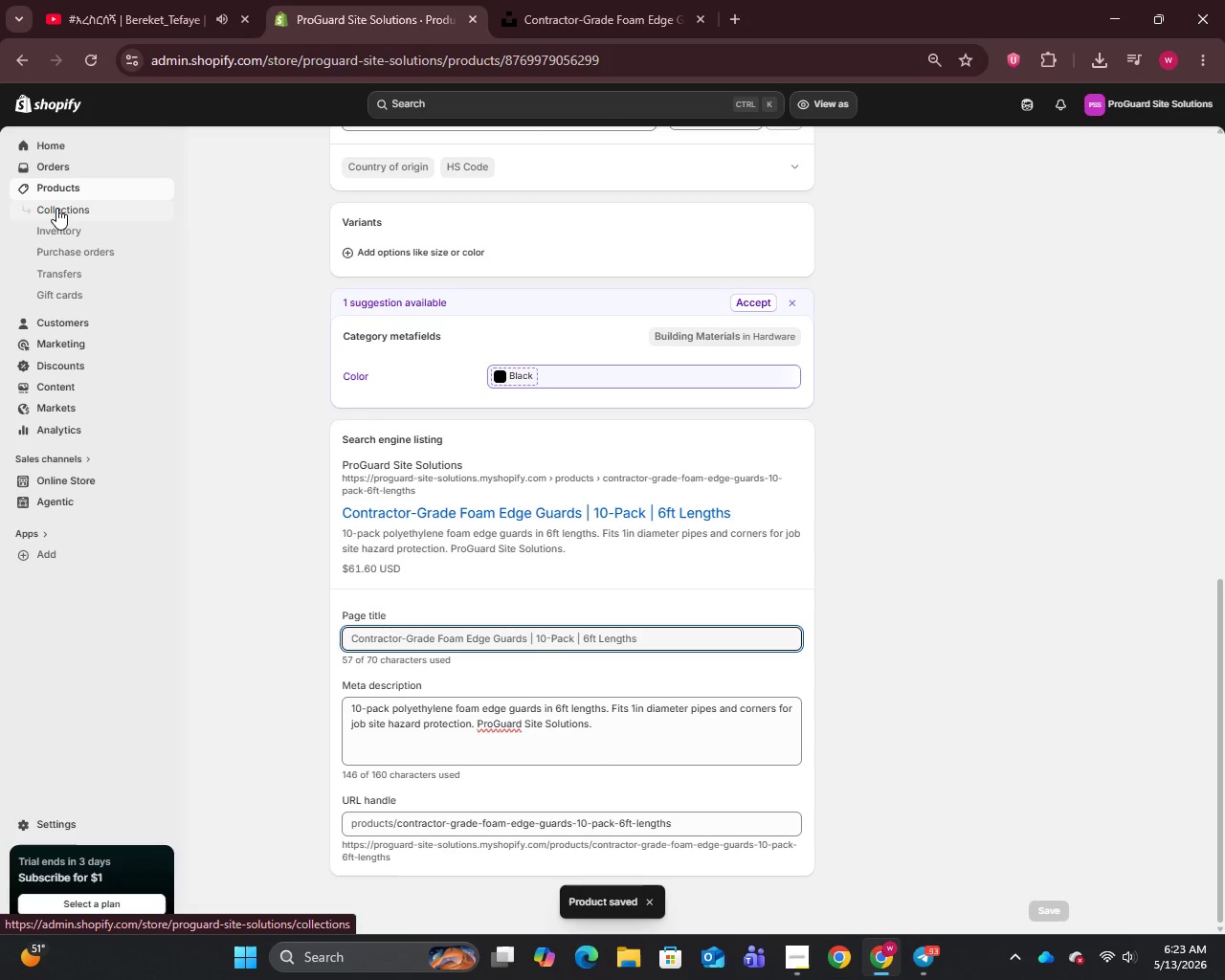 
left_click([57, 193])
 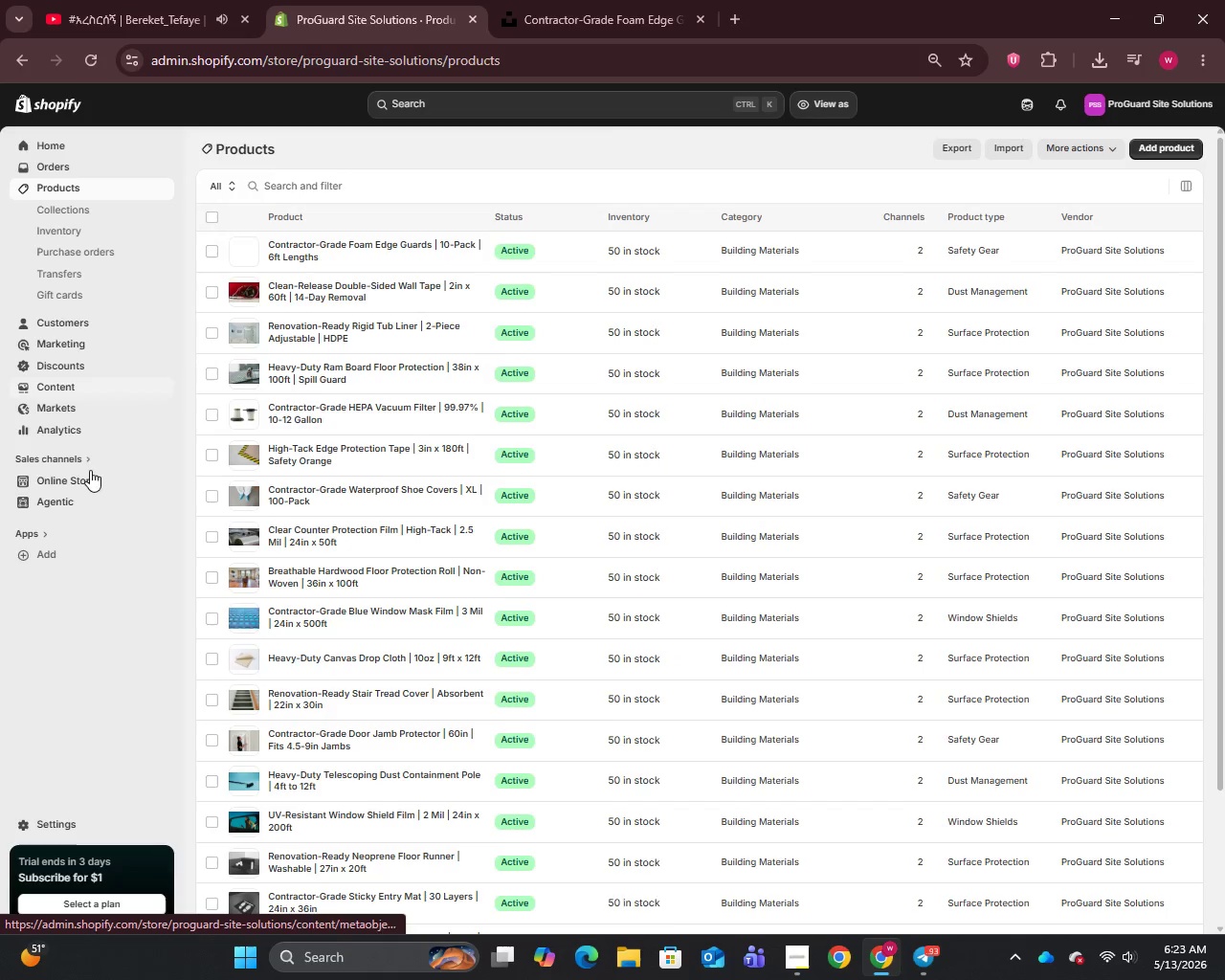 
left_click([77, 480])
 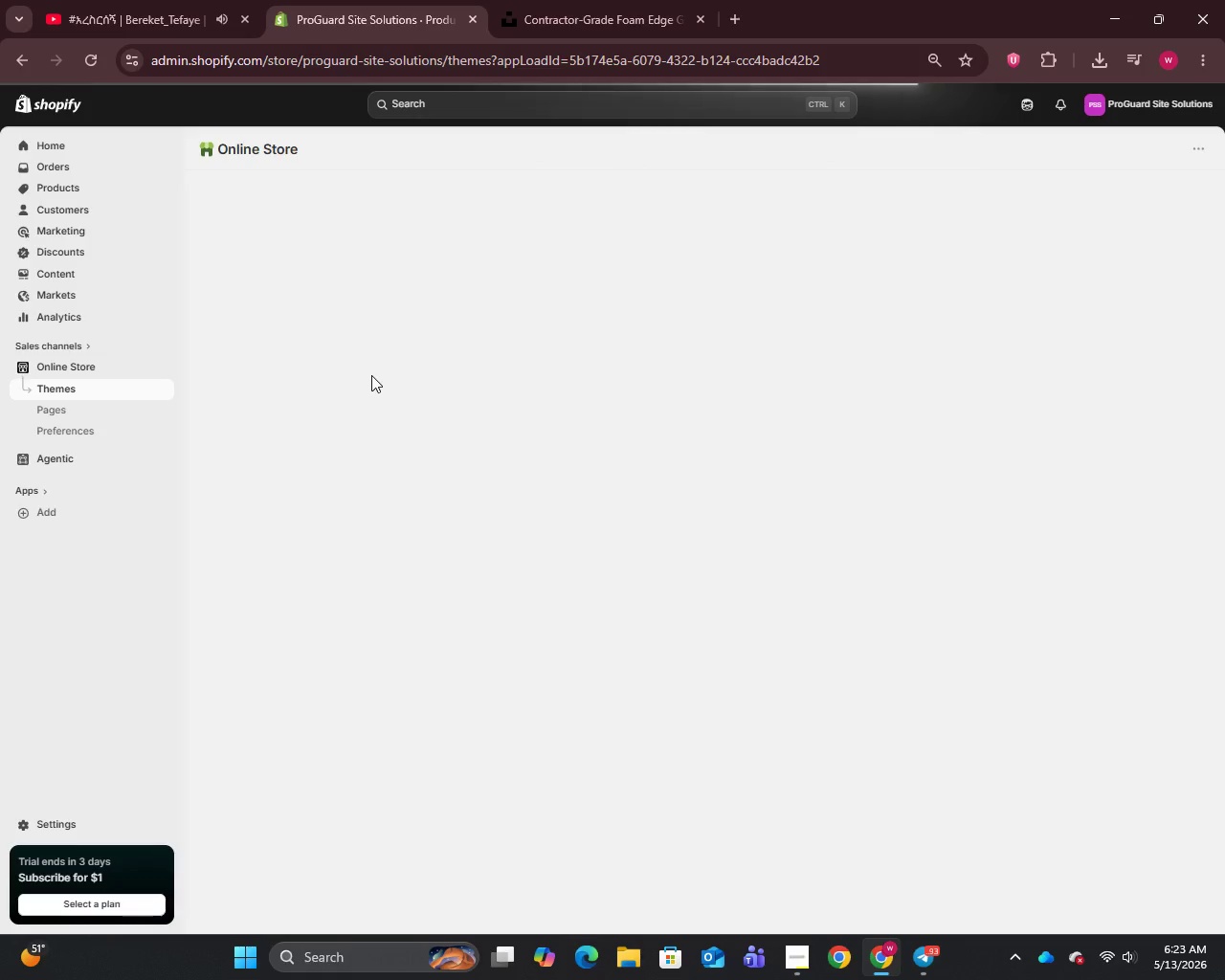 